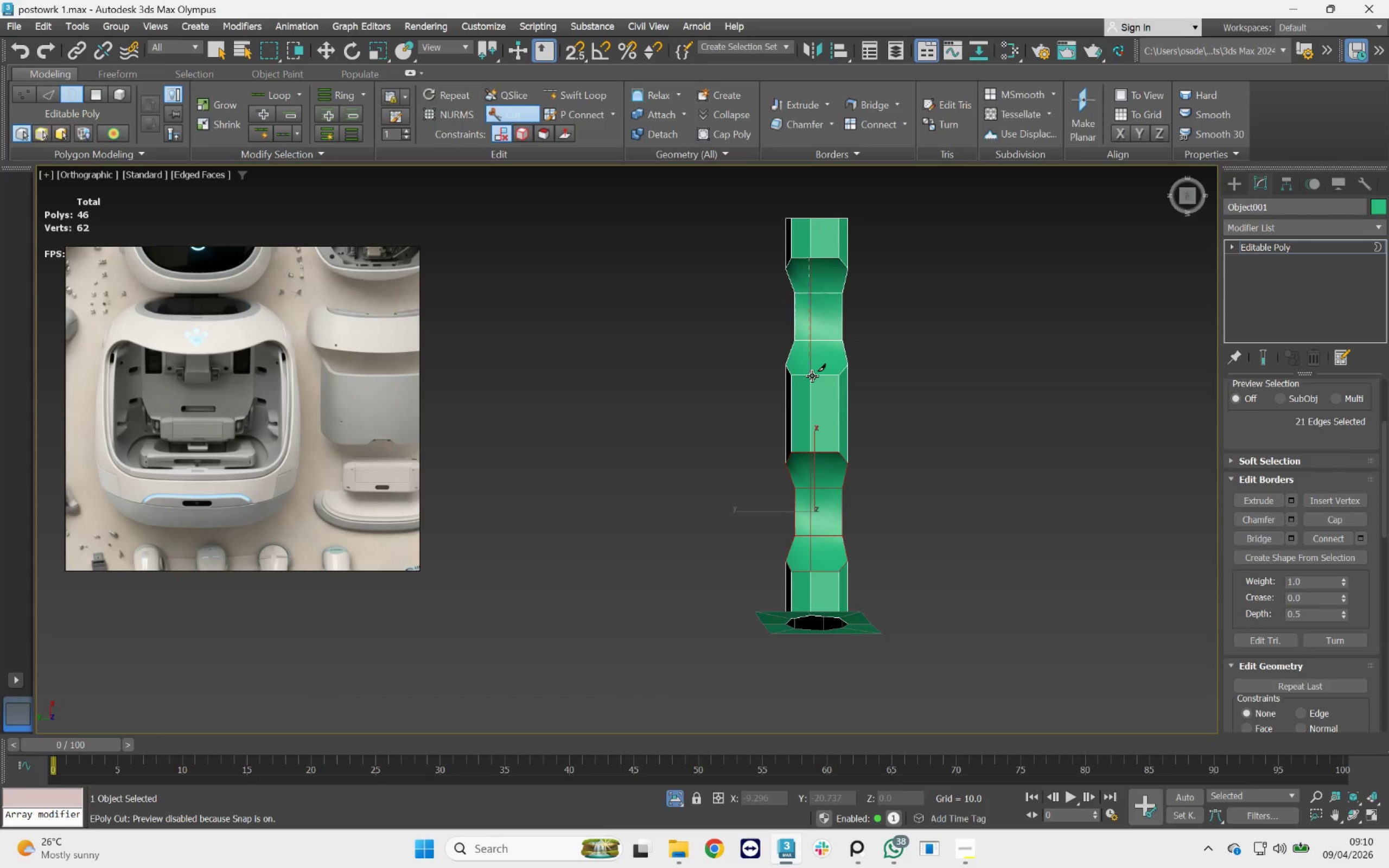 
left_click_drag(start_coordinate=[812, 376], to_coordinate=[812, 373])
 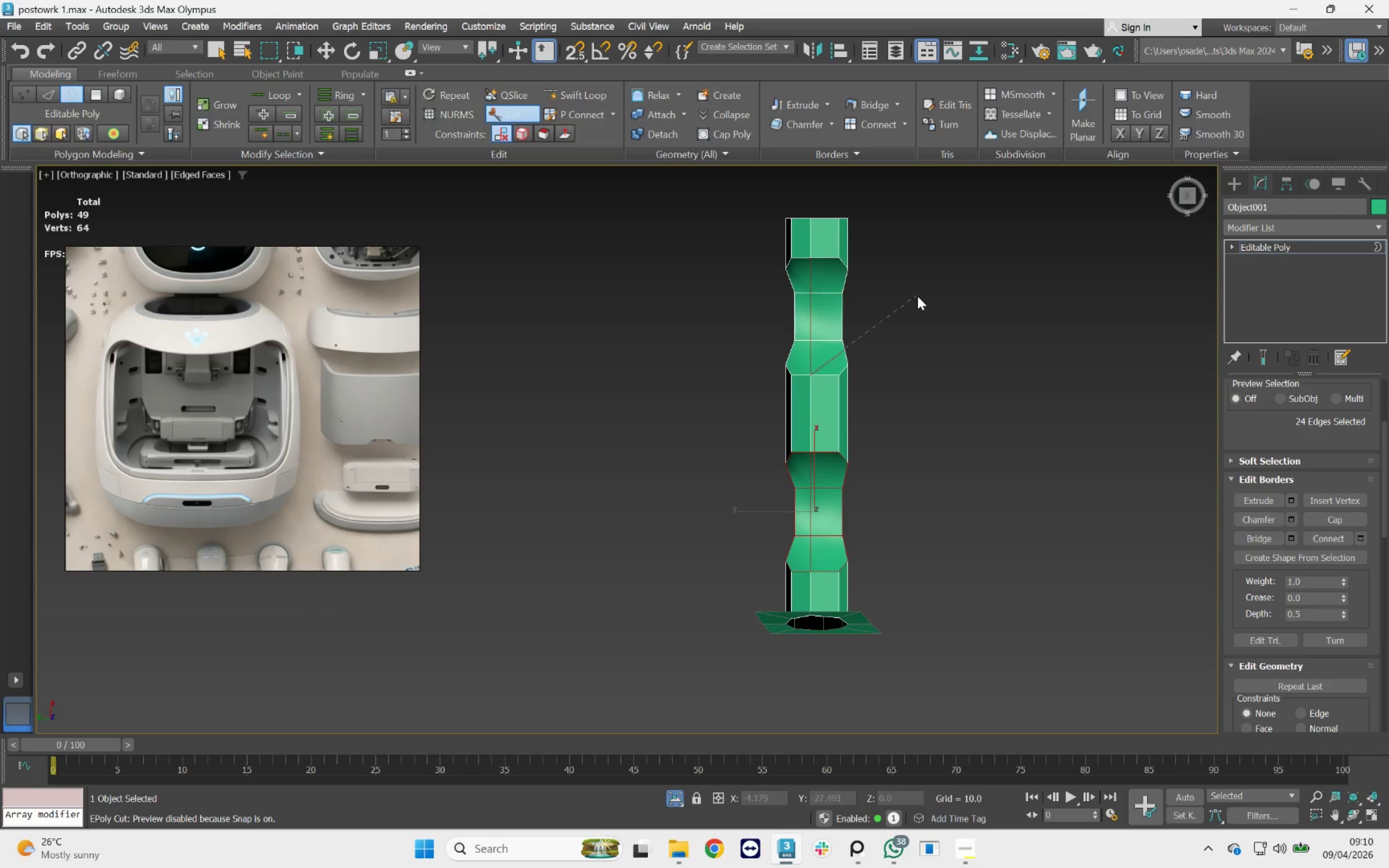 
right_click([917, 296])
 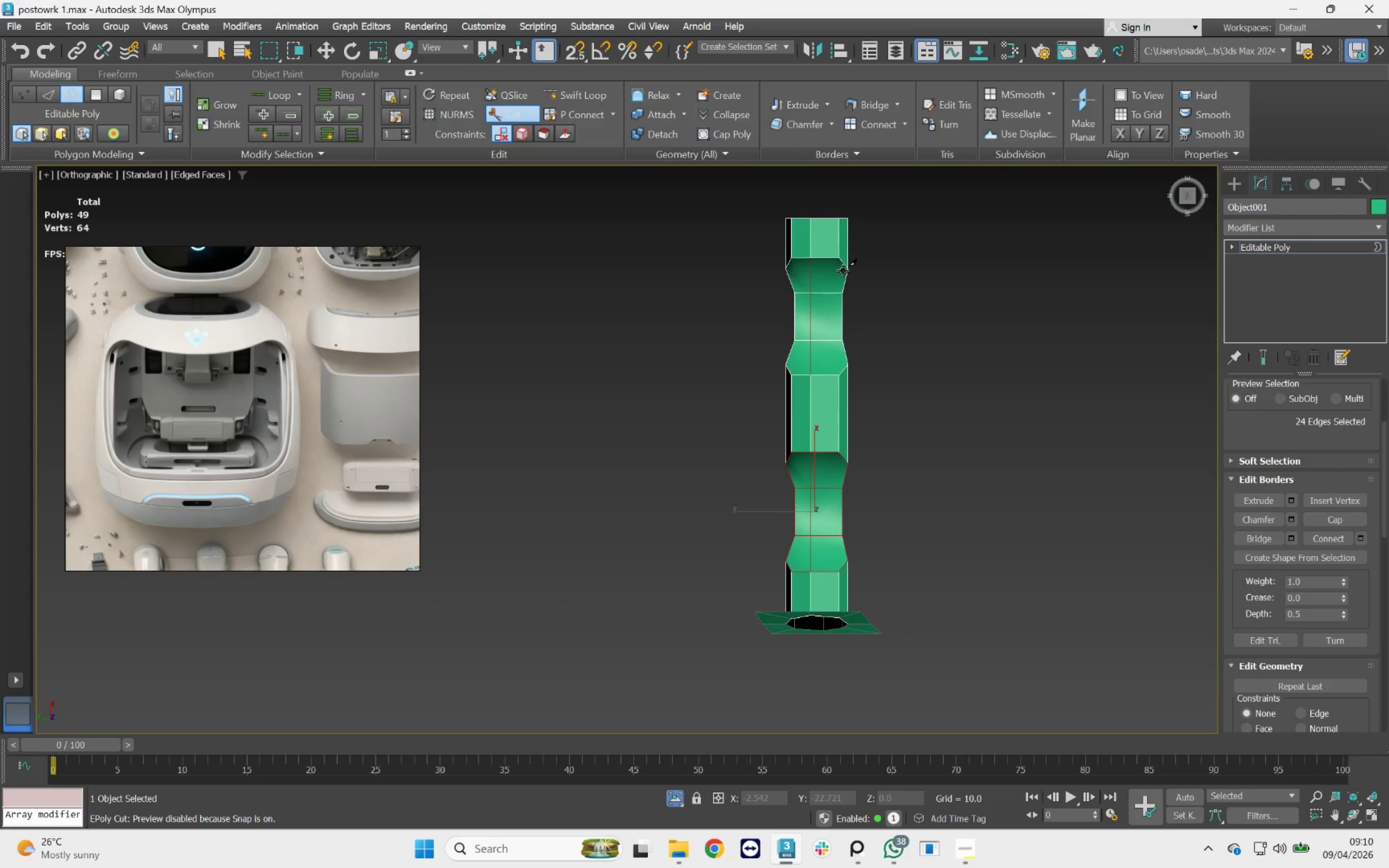 
left_click([838, 261])
 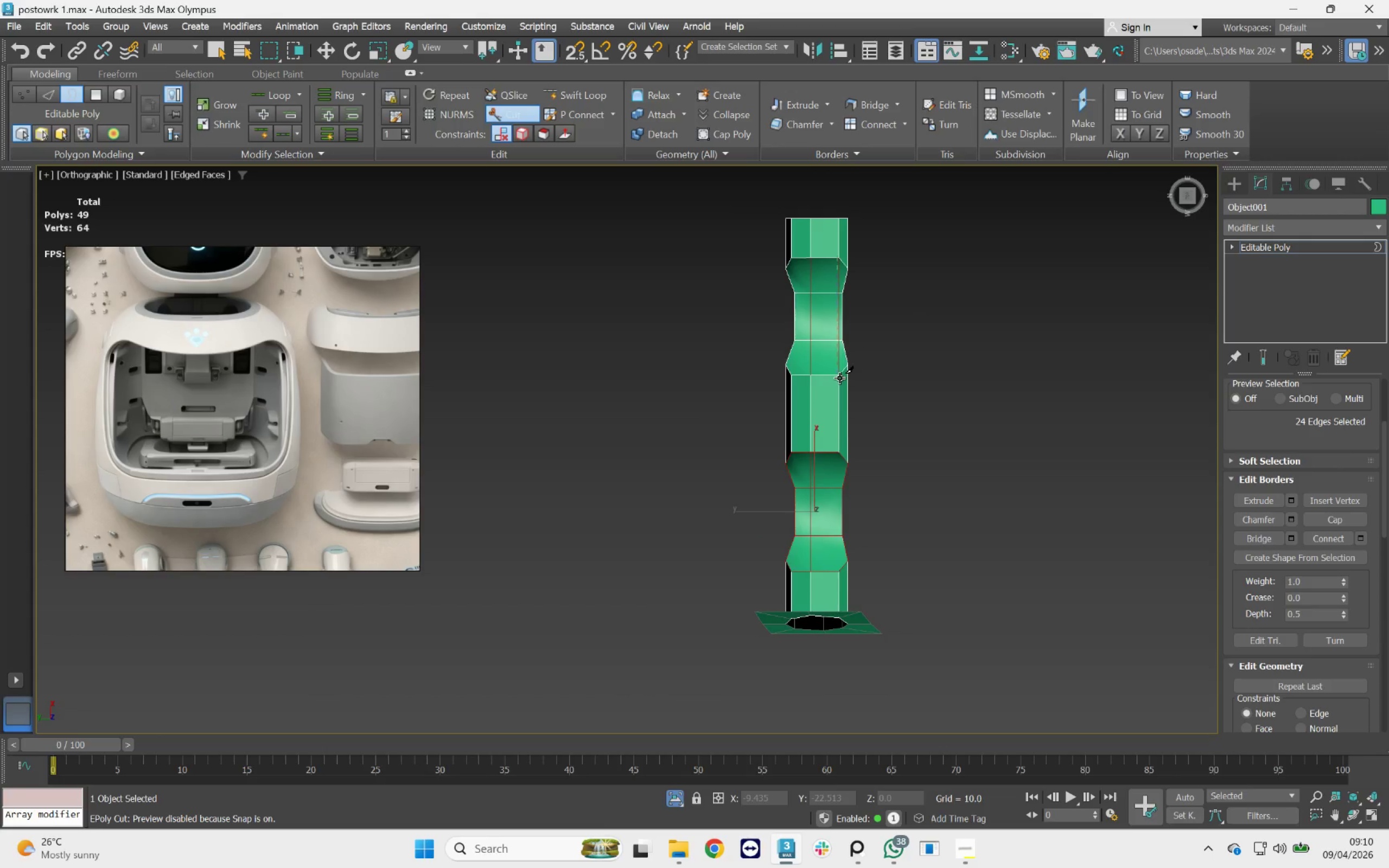 
left_click([840, 378])
 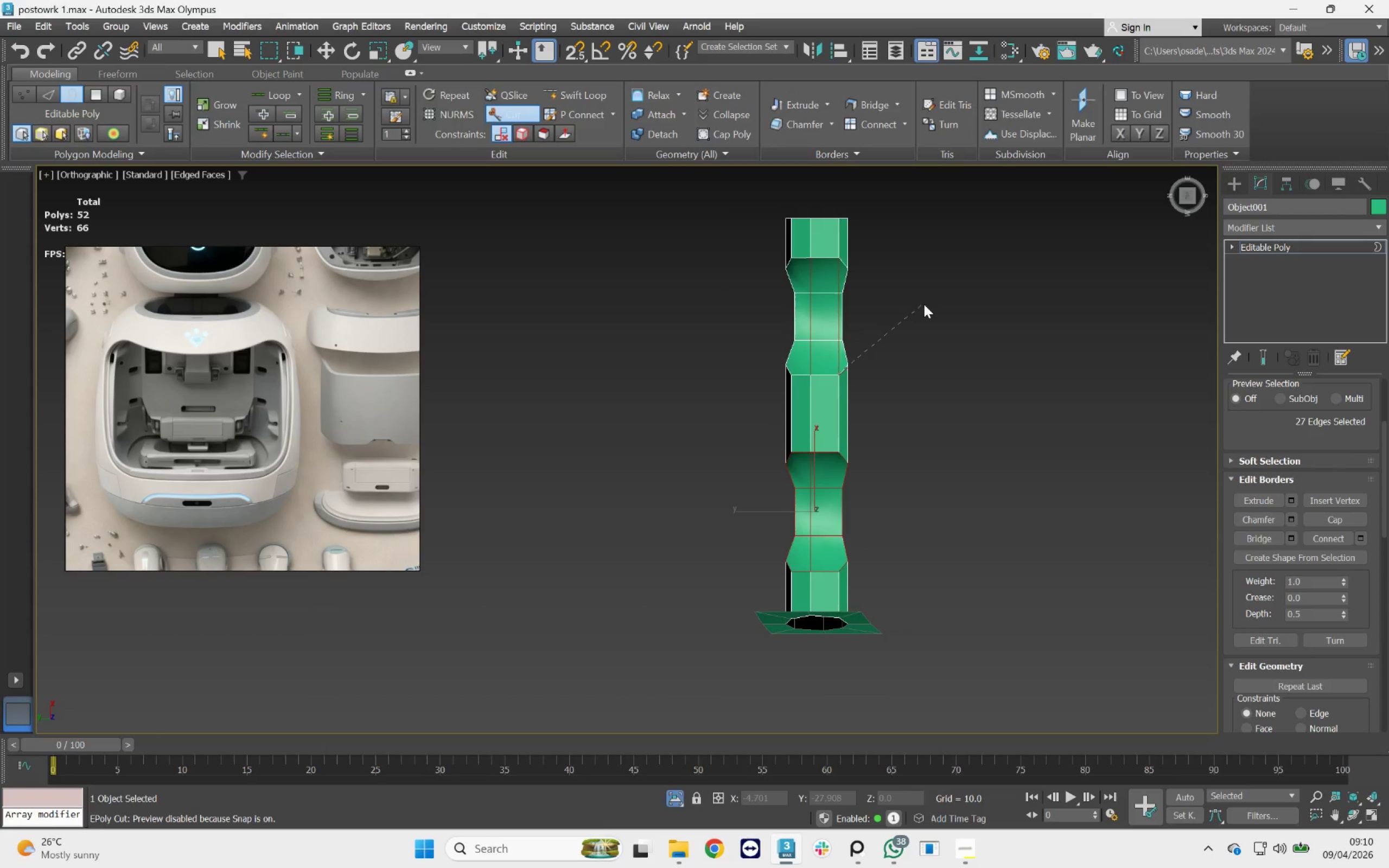 
right_click([924, 304])
 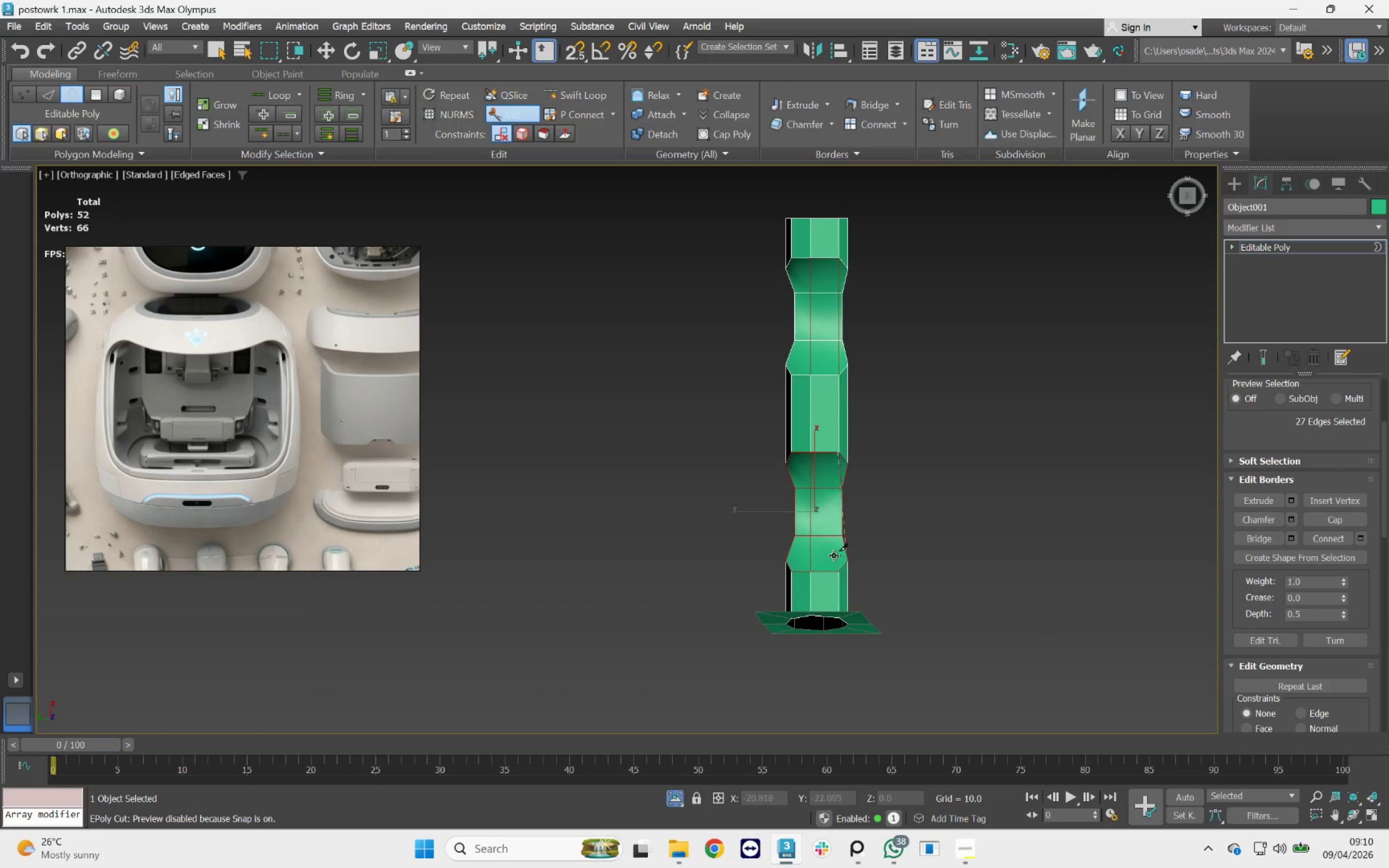 
left_click([834, 570])
 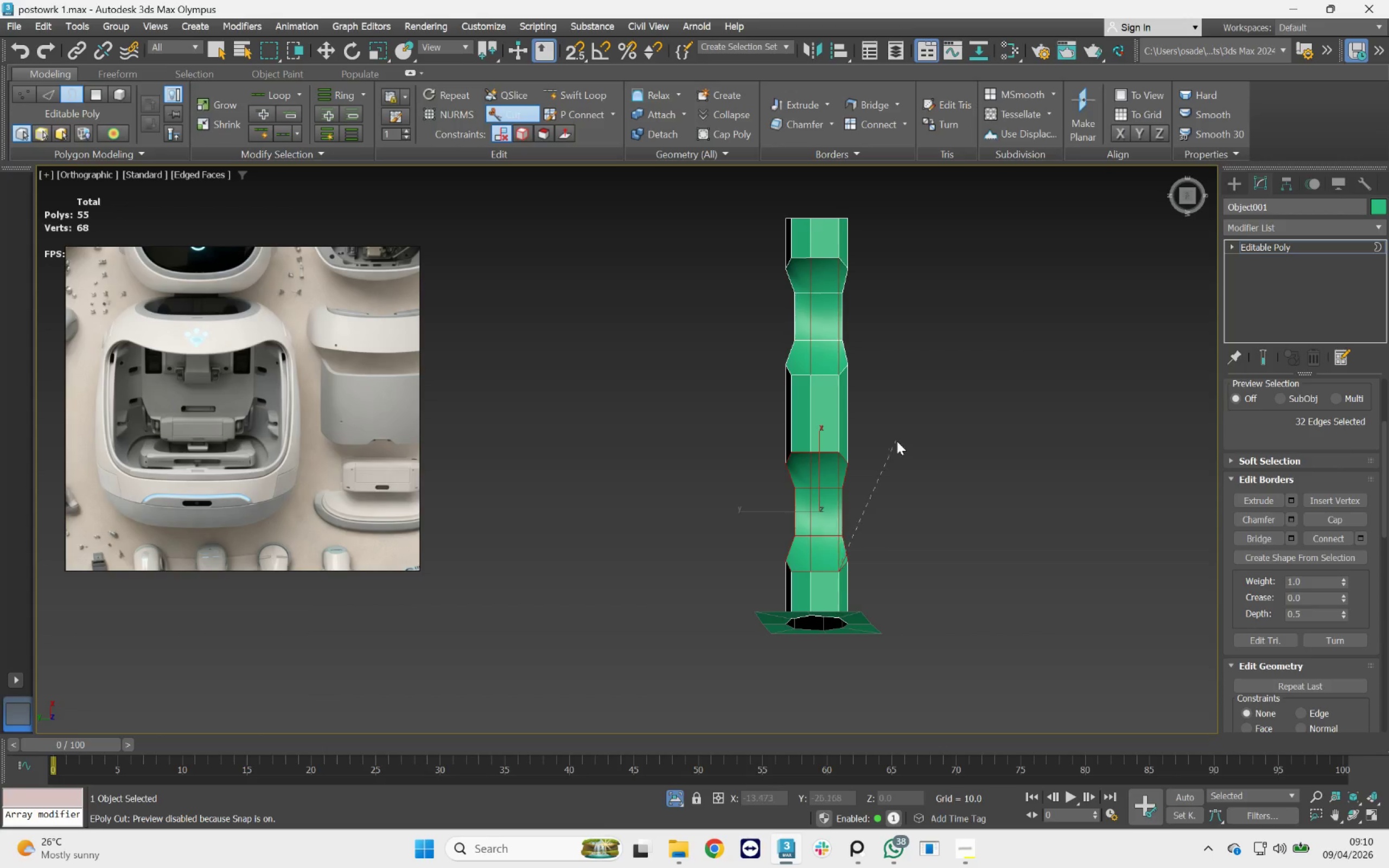 
right_click([897, 441])
 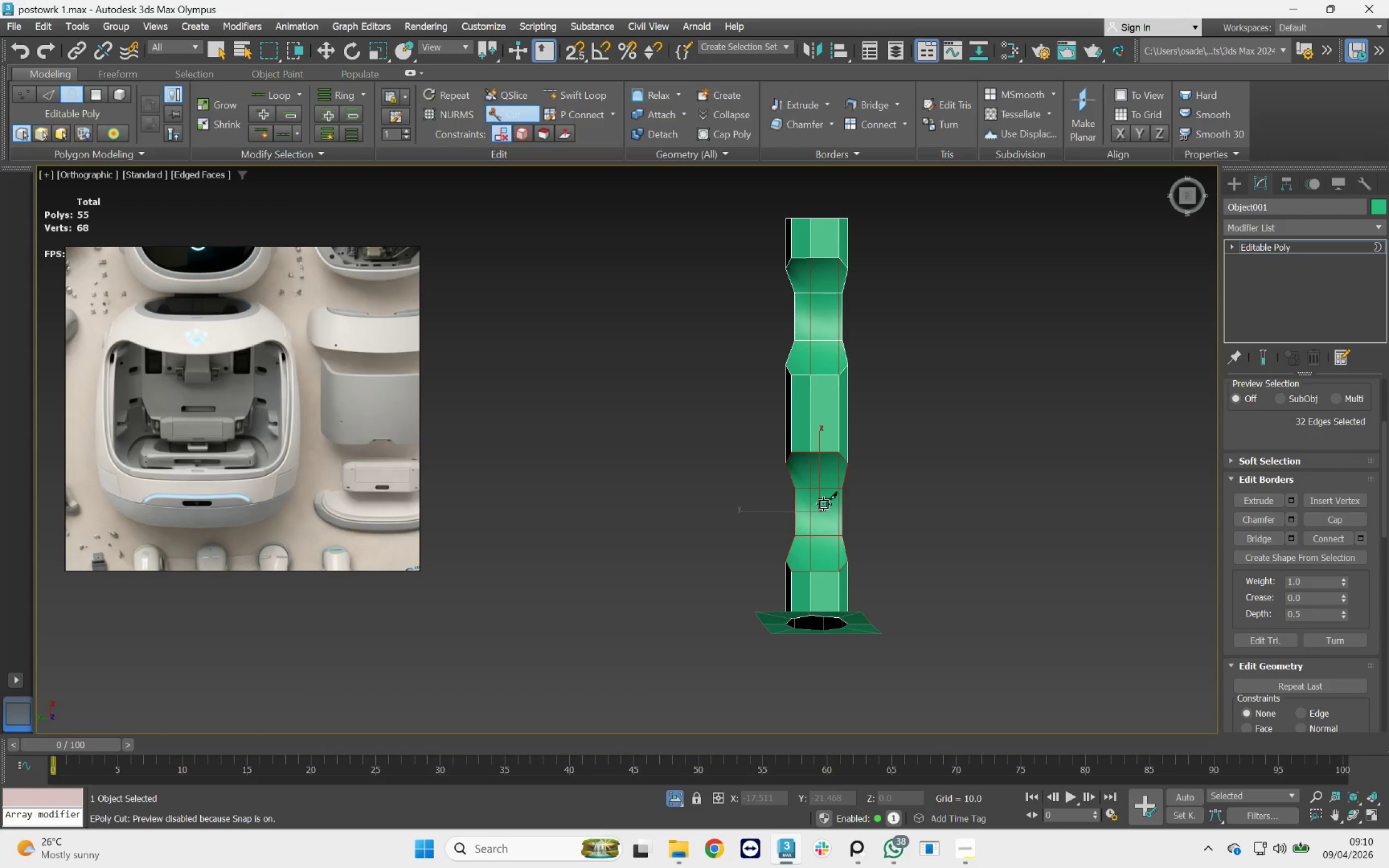 
hold_key(key=AltLeft, duration=2.96)
 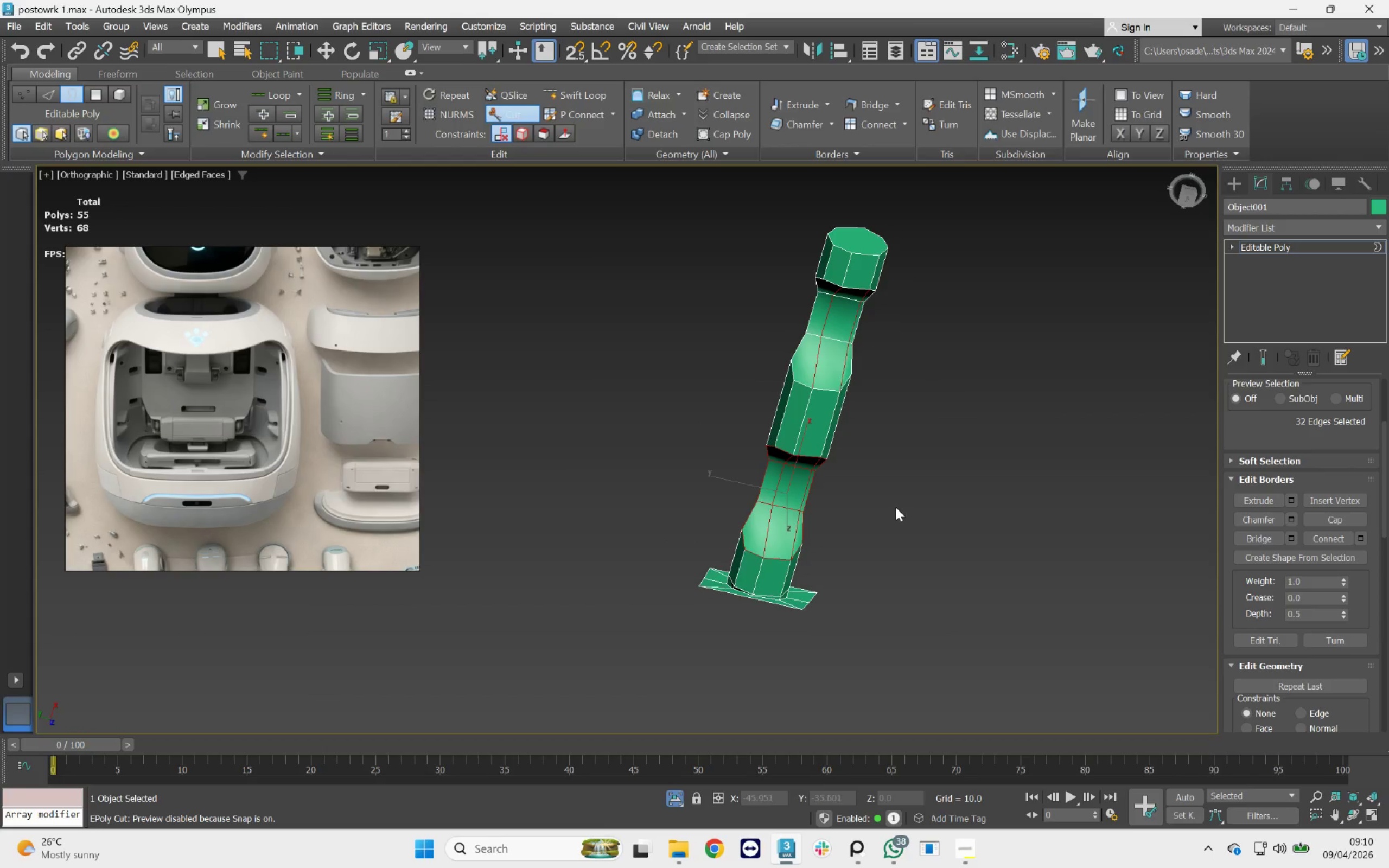 
key(Control+Z)
 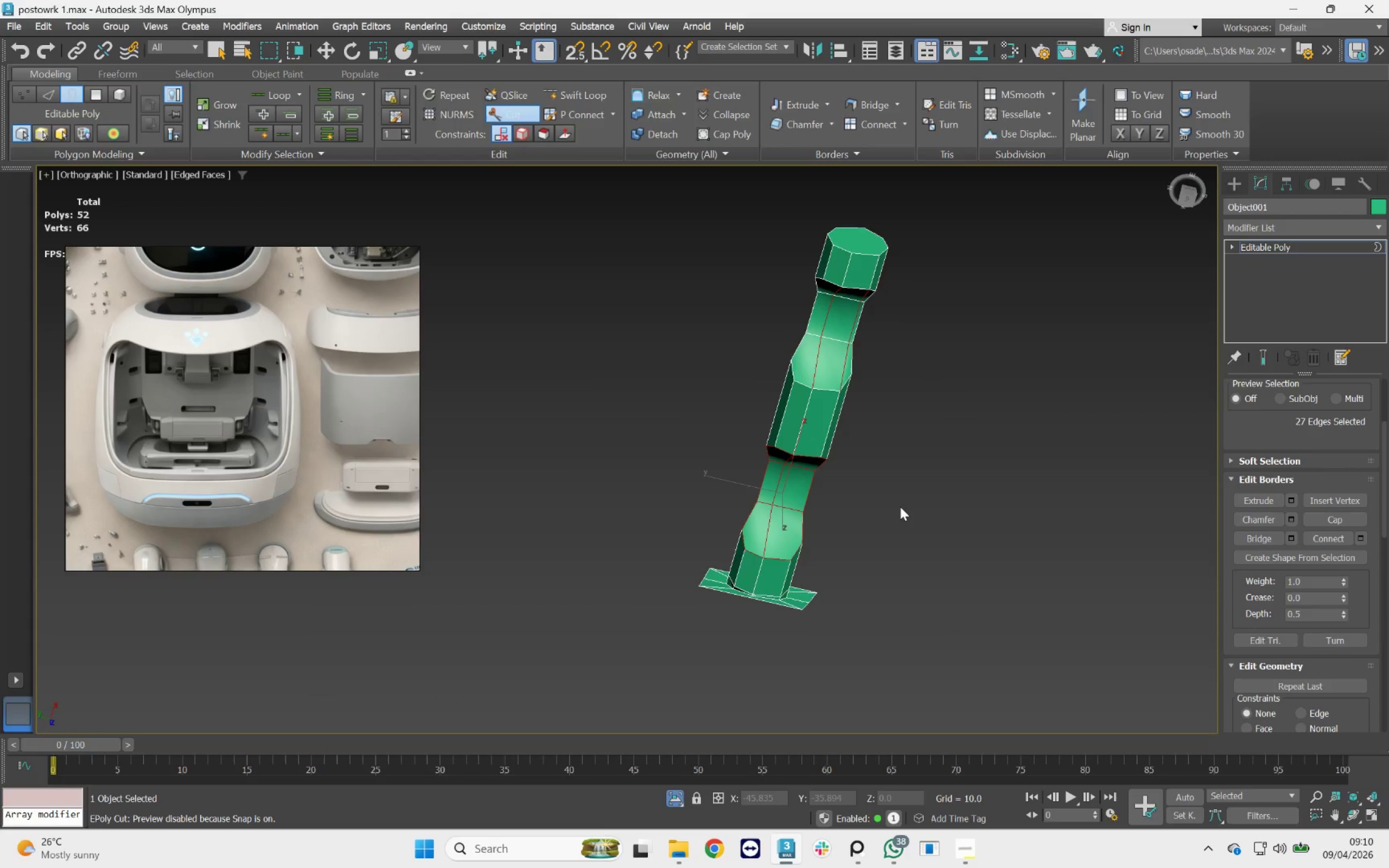 
key(Control+Z)
 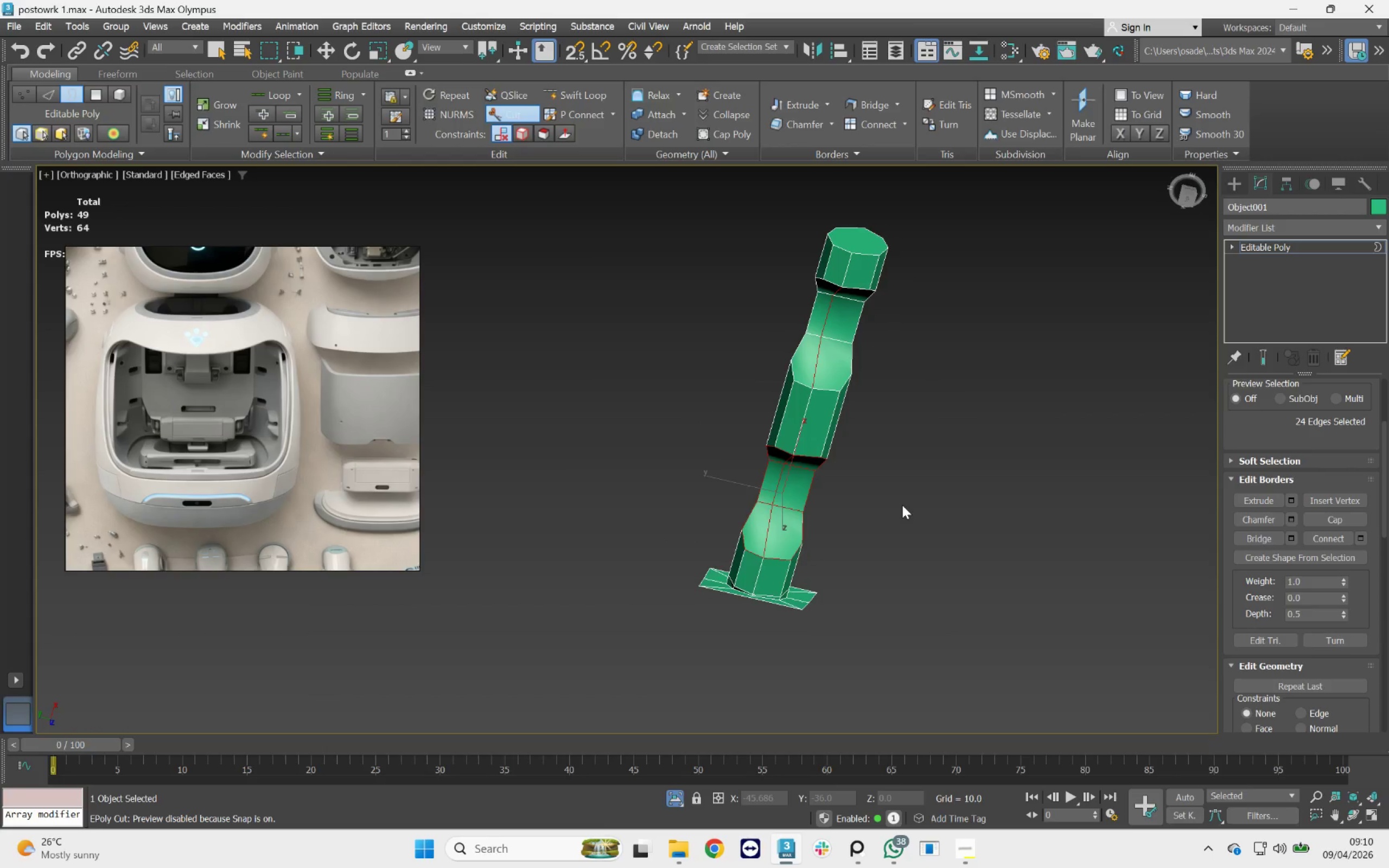 
key(Control+Z)
 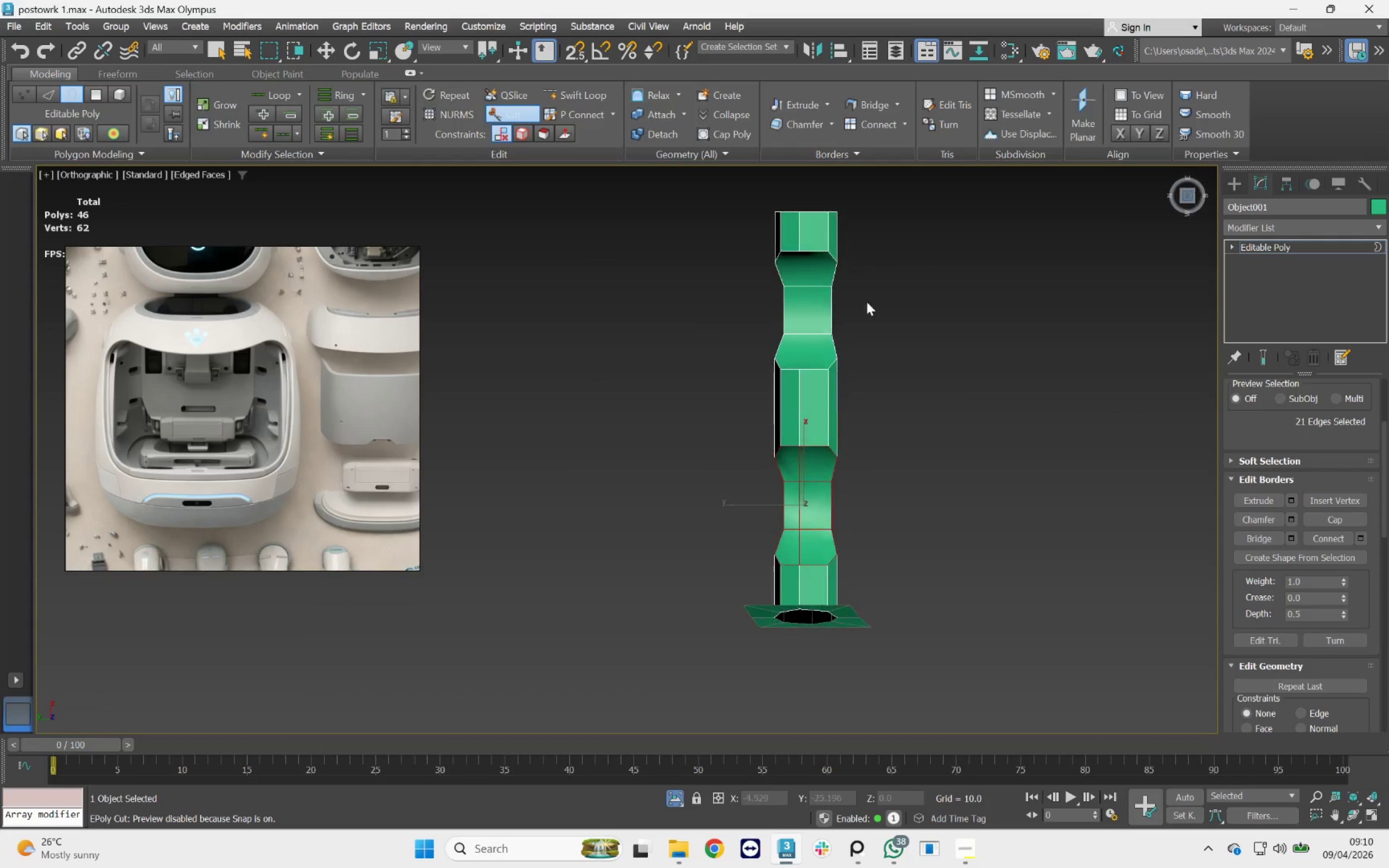 
key(Control+Z)
 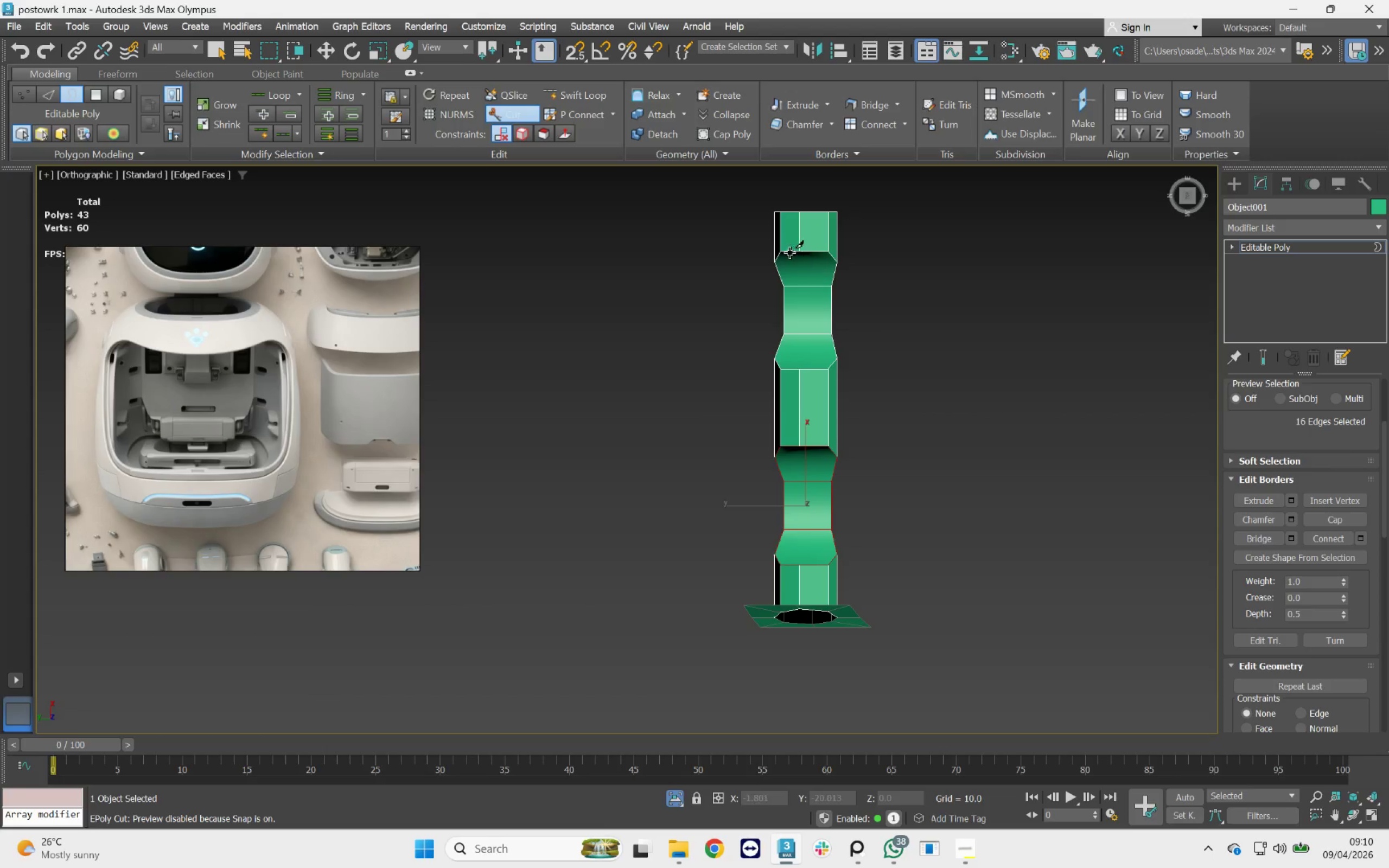 
scroll: coordinate [782, 260], scroll_direction: up, amount: 2.0
 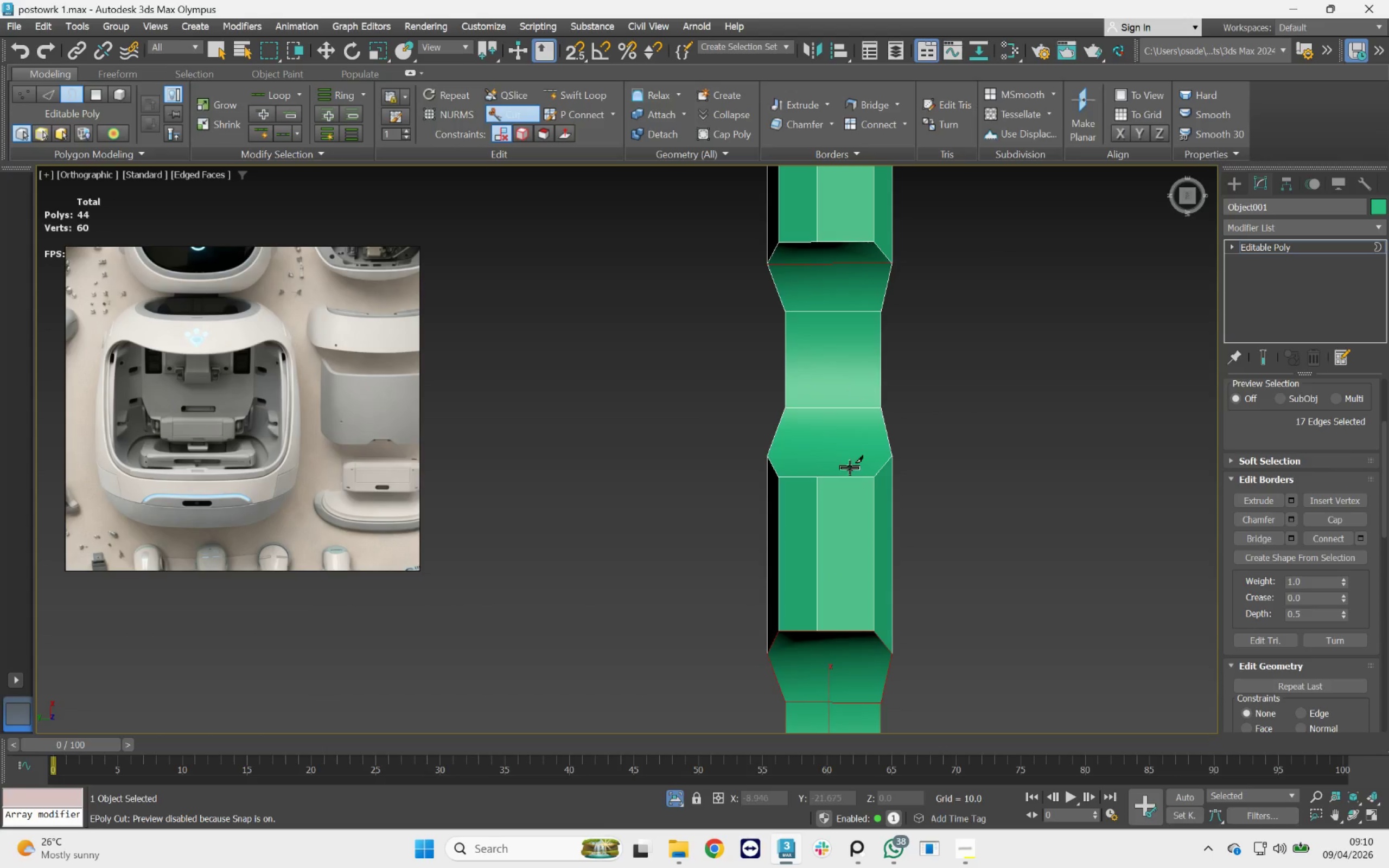 
left_click_drag(start_coordinate=[770, 459], to_coordinate=[776, 458])
 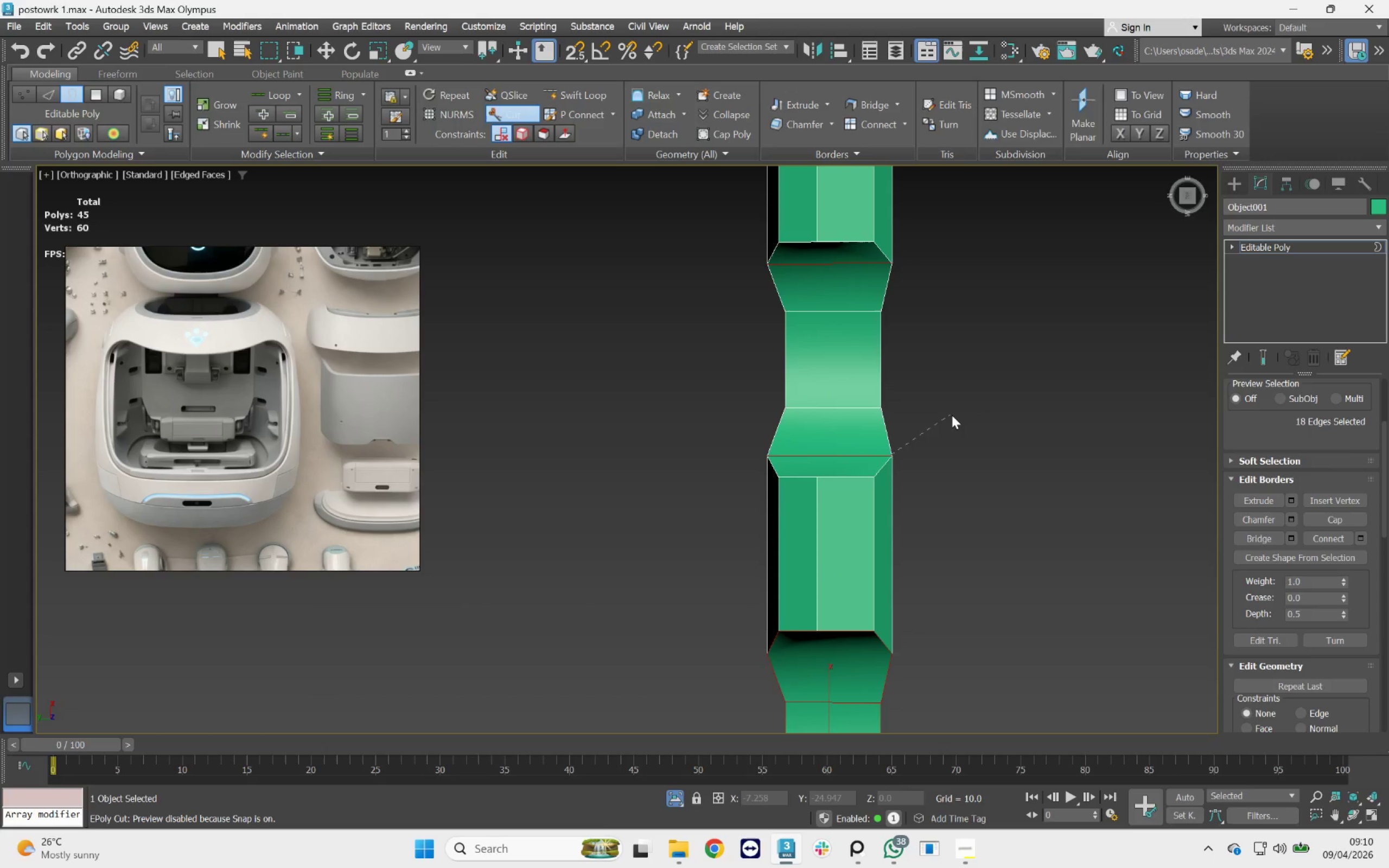 
scroll: coordinate [857, 519], scroll_direction: down, amount: 1.0
 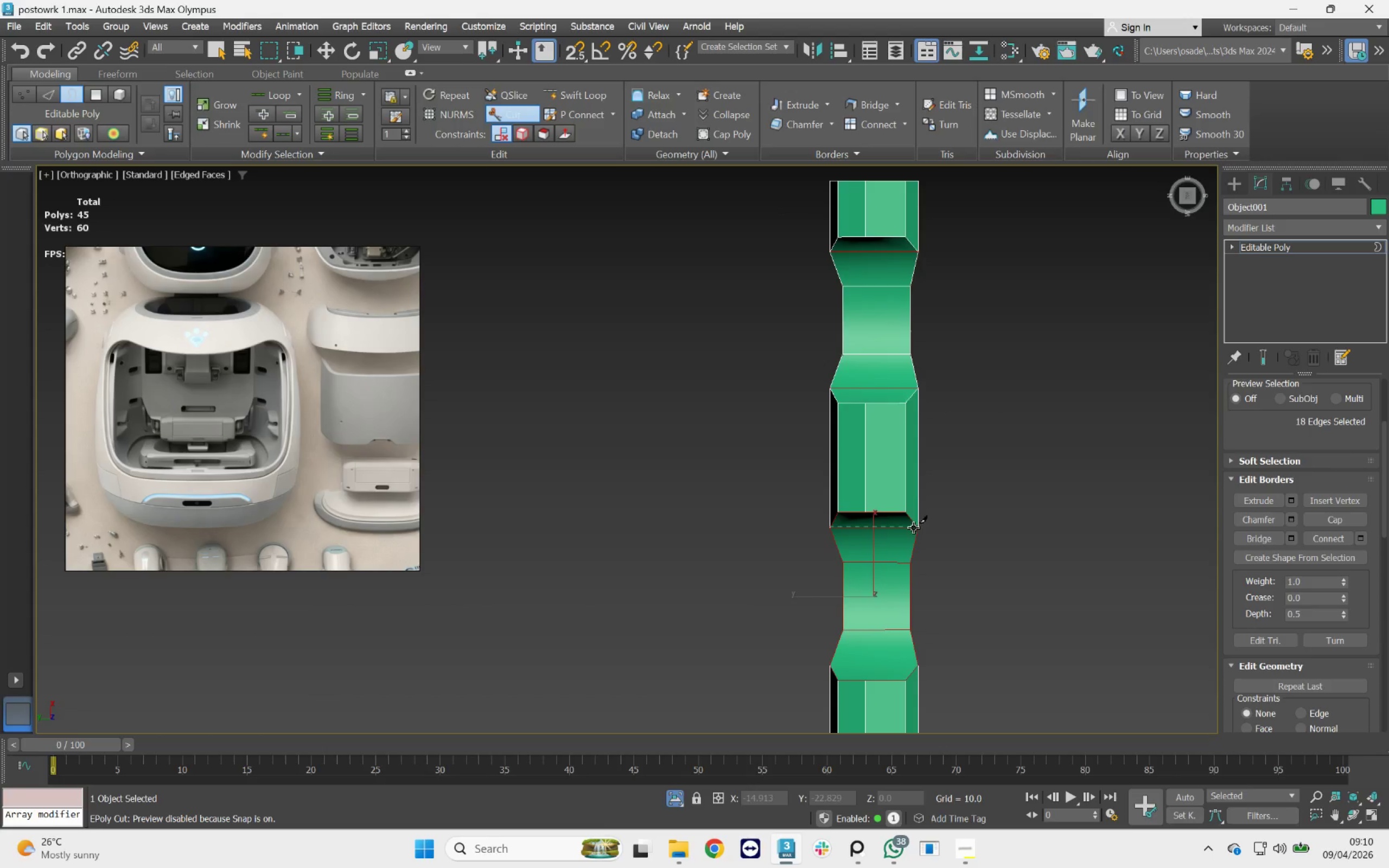 
left_click_drag(start_coordinate=[924, 523], to_coordinate=[927, 521])
 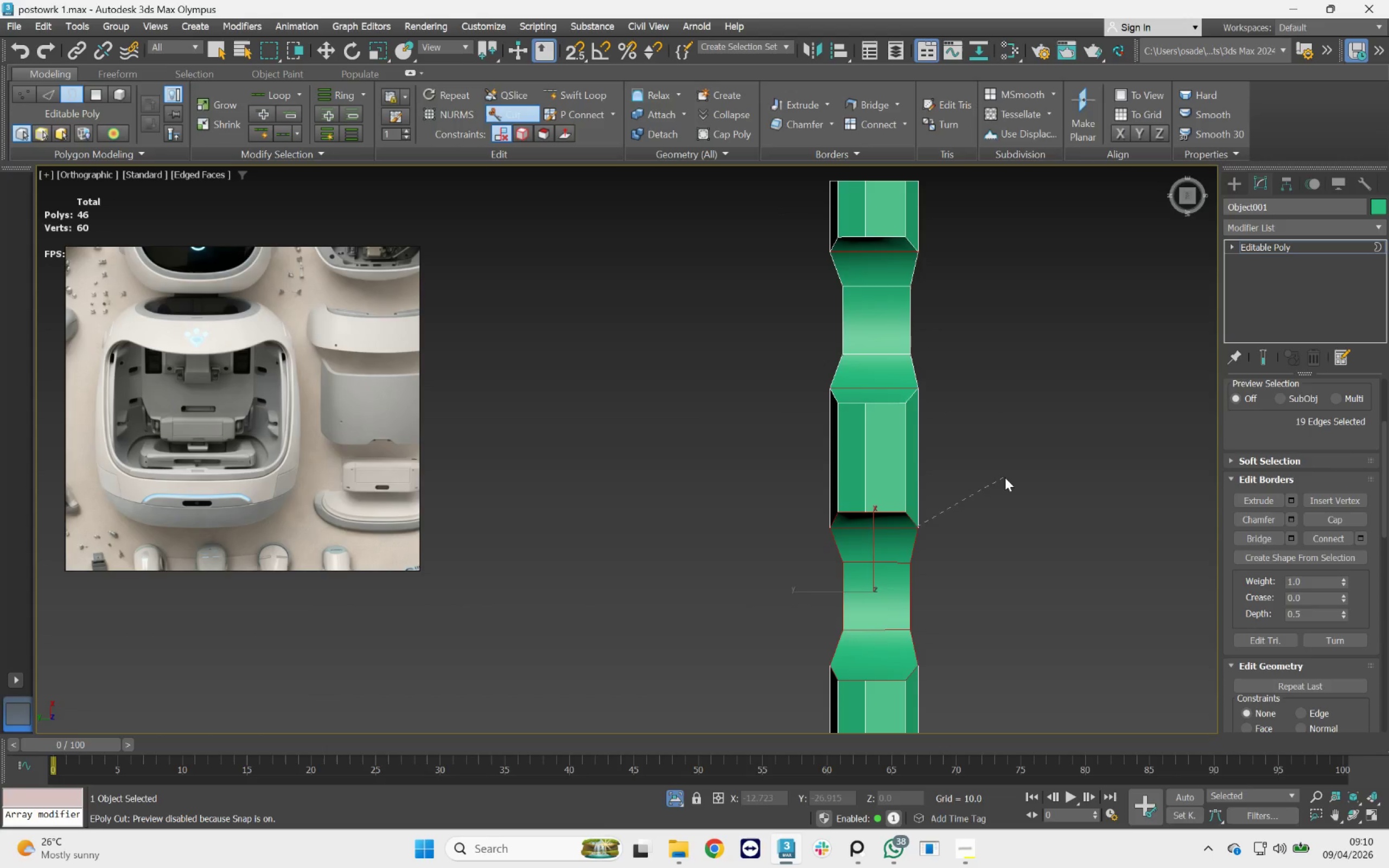 
right_click([1005, 477])
 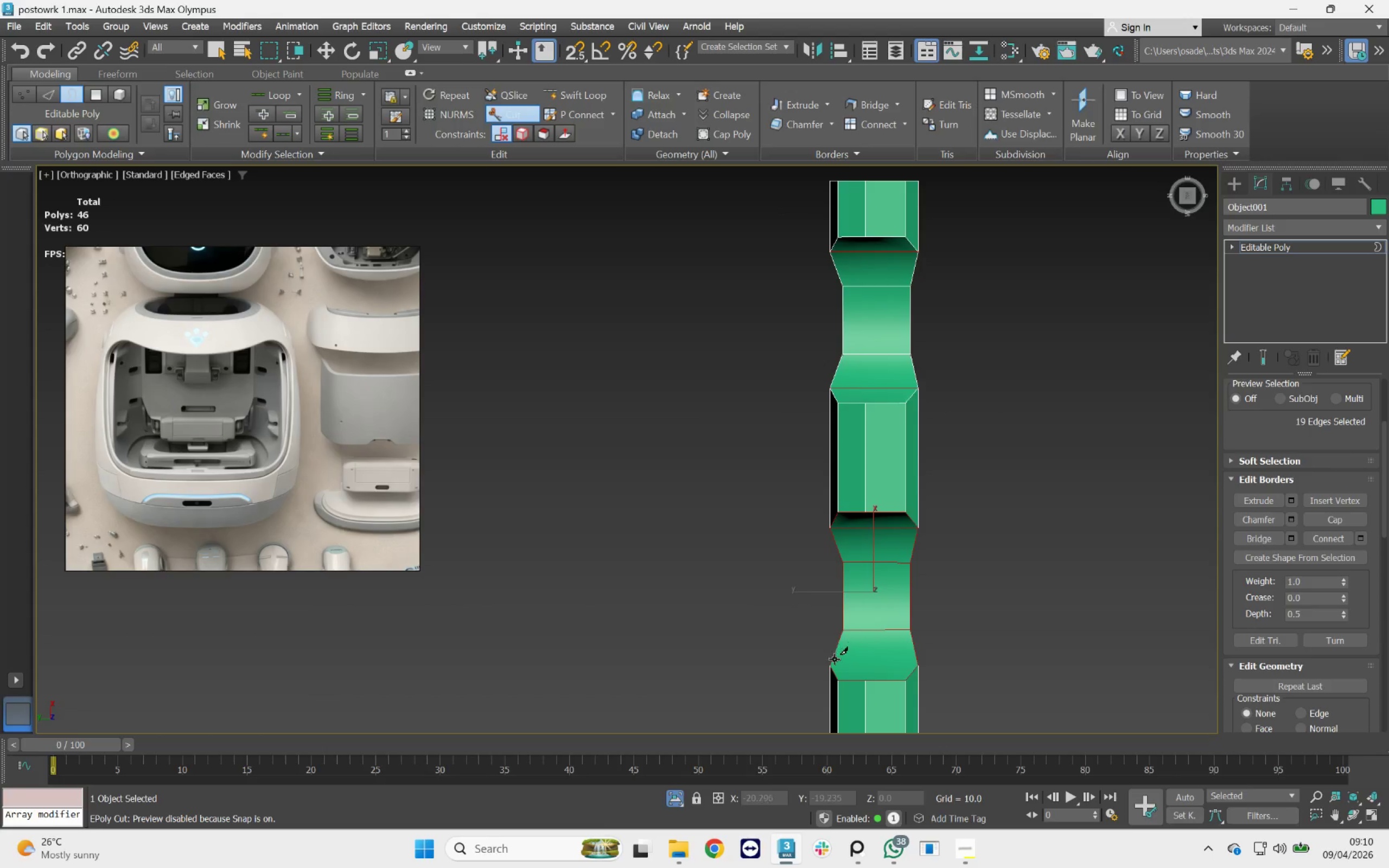 
left_click([836, 662])
 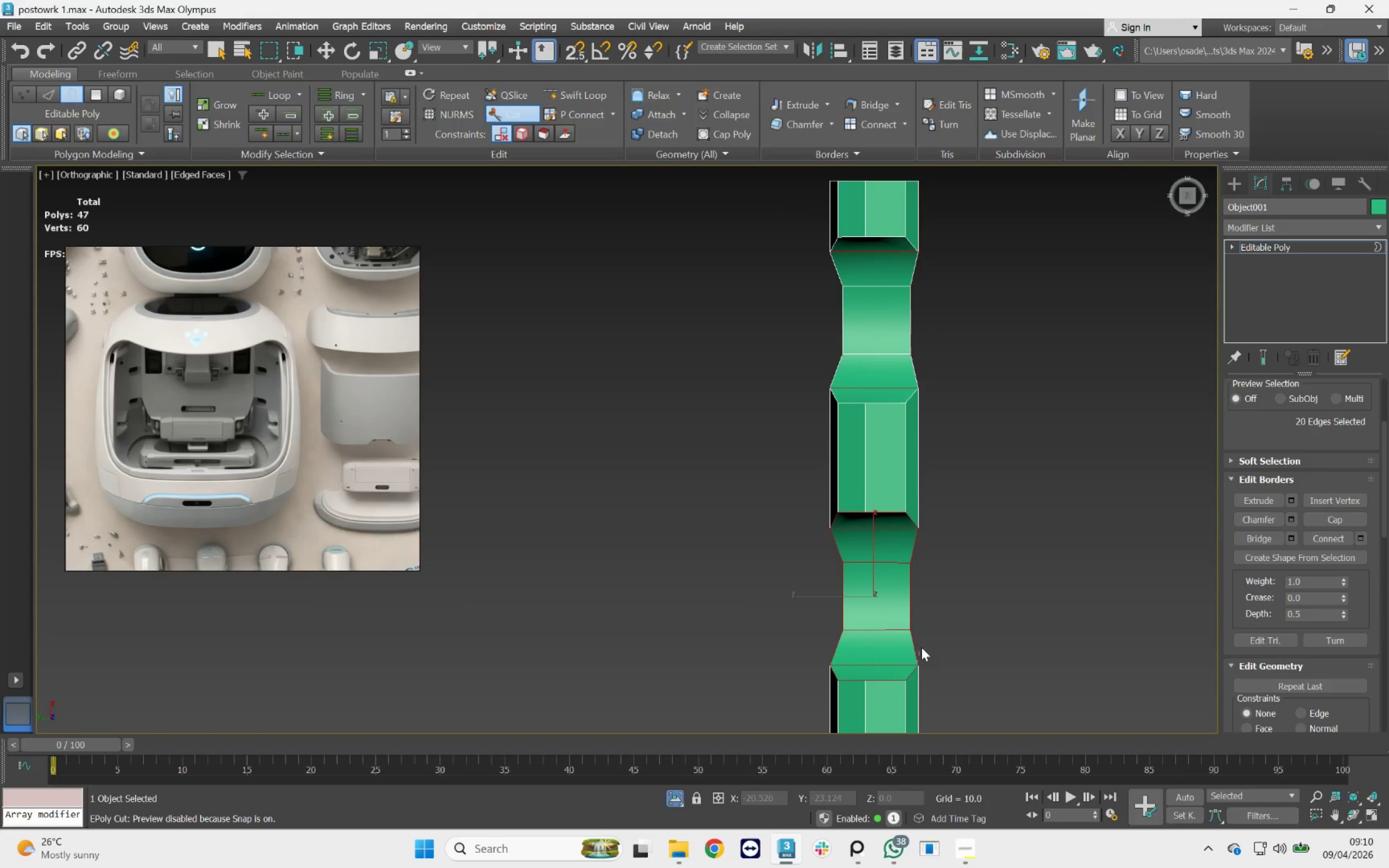 
right_click([924, 610])
 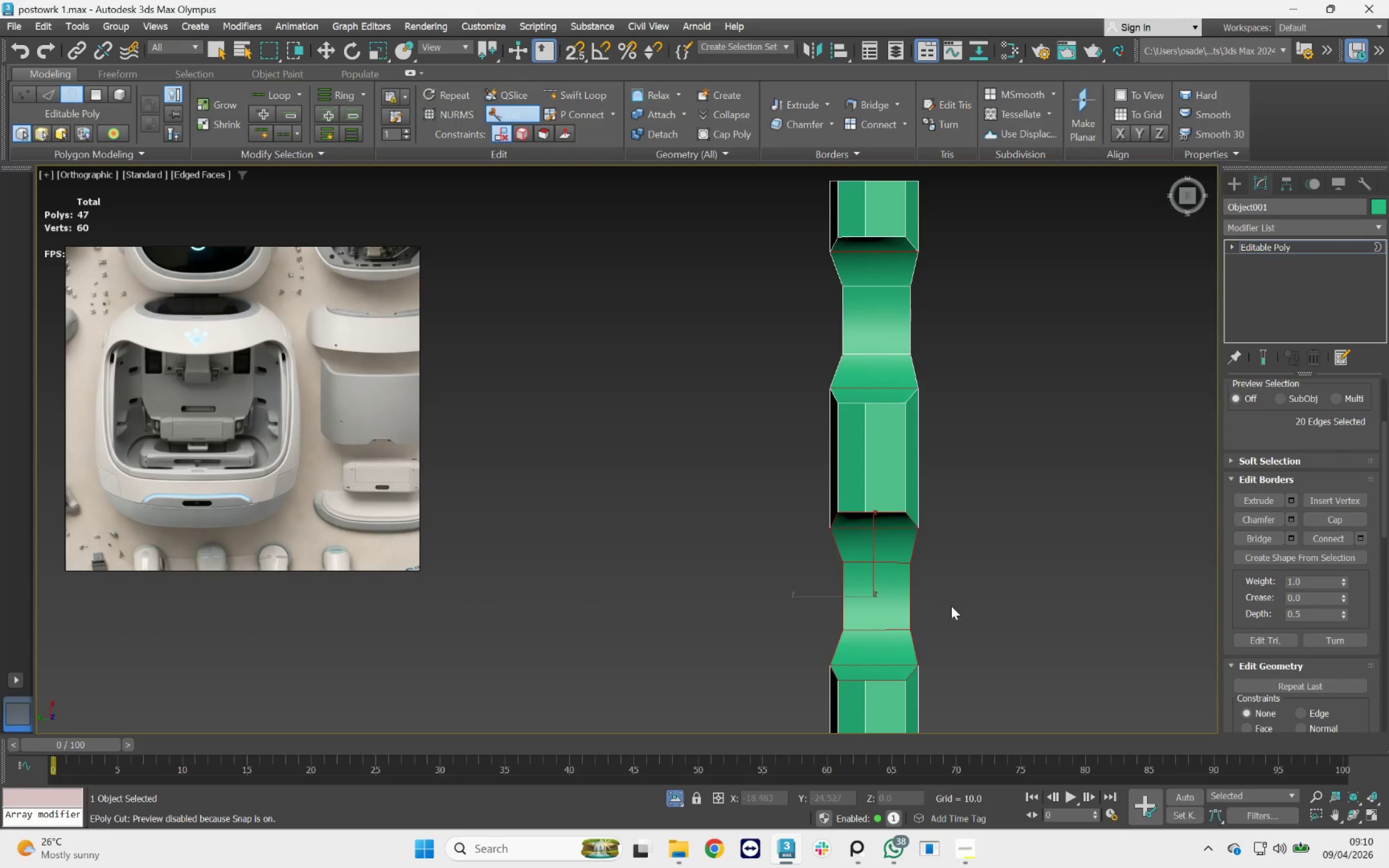 
hold_key(key=AltLeft, duration=4.3)
 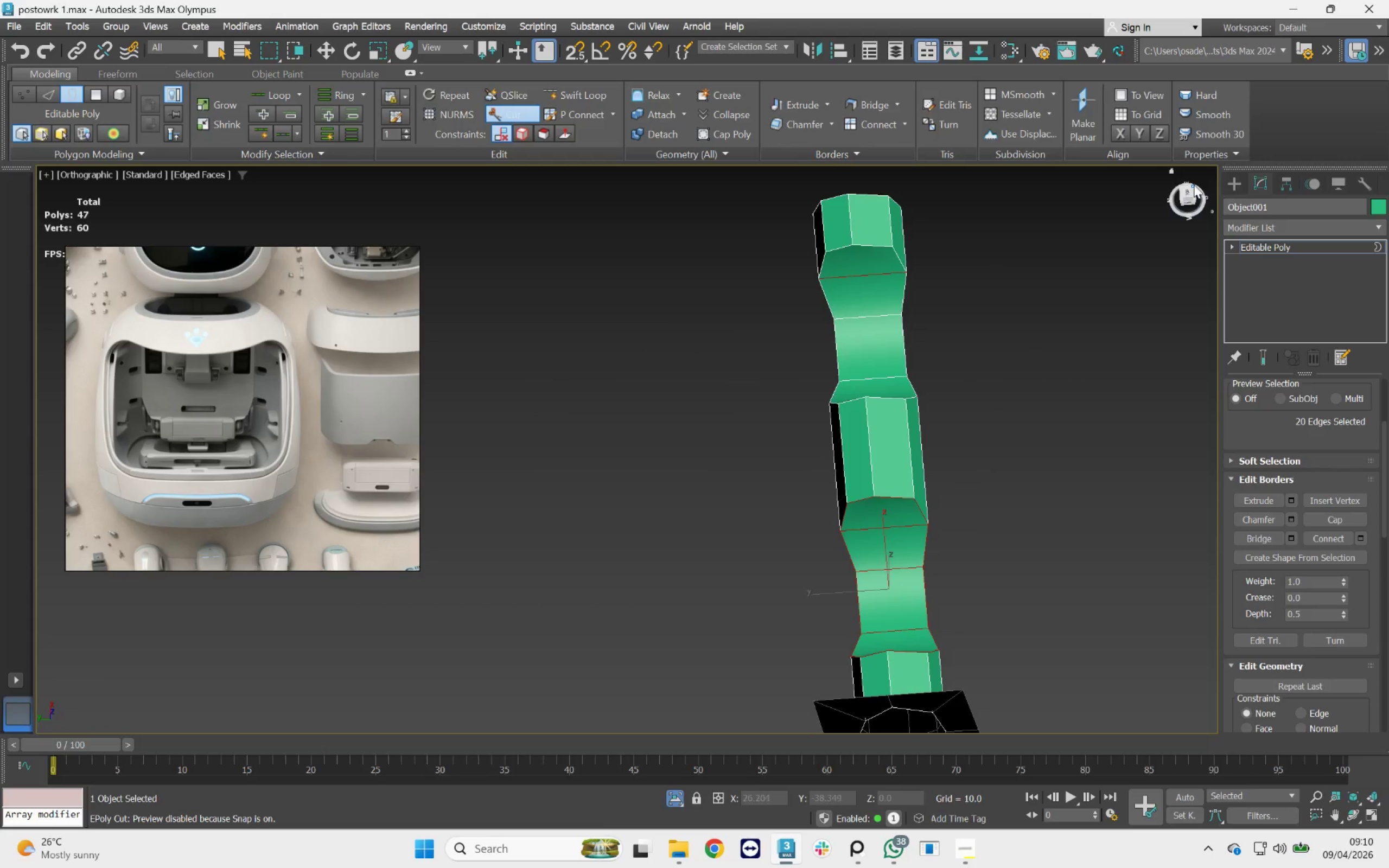 
left_click([1189, 192])
 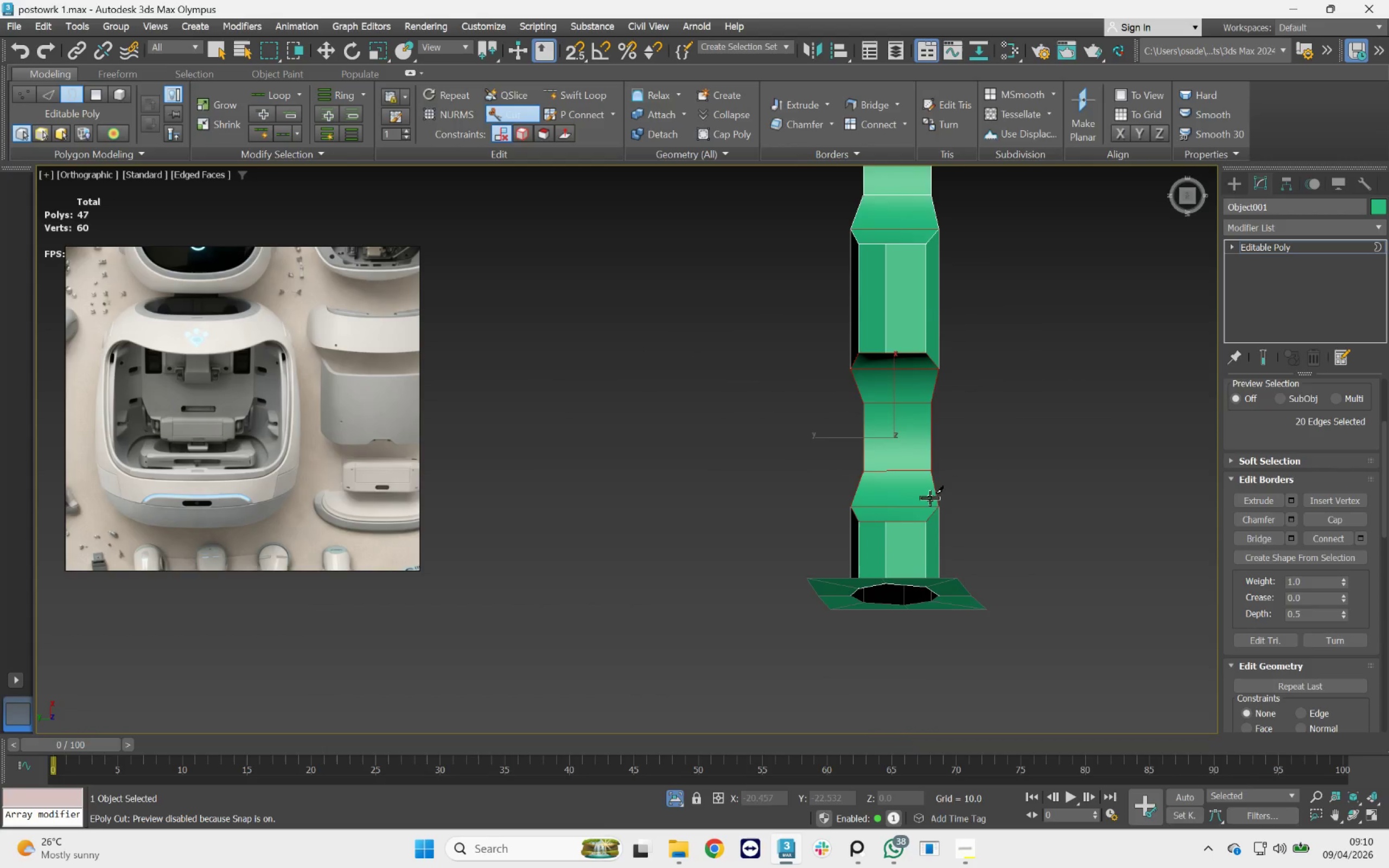 
scroll: coordinate [874, 343], scroll_direction: up, amount: 1.0
 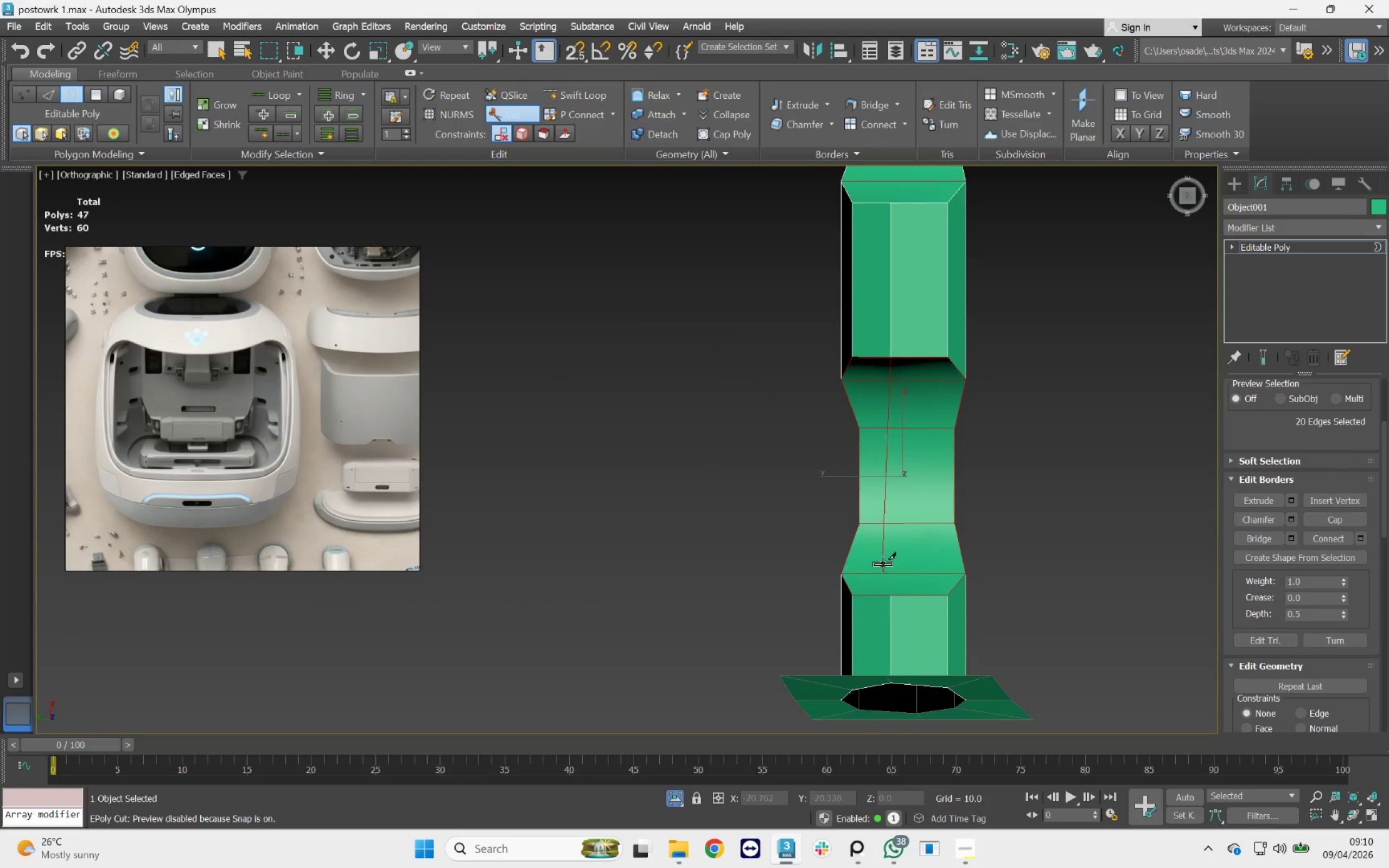 
left_click([893, 596])
 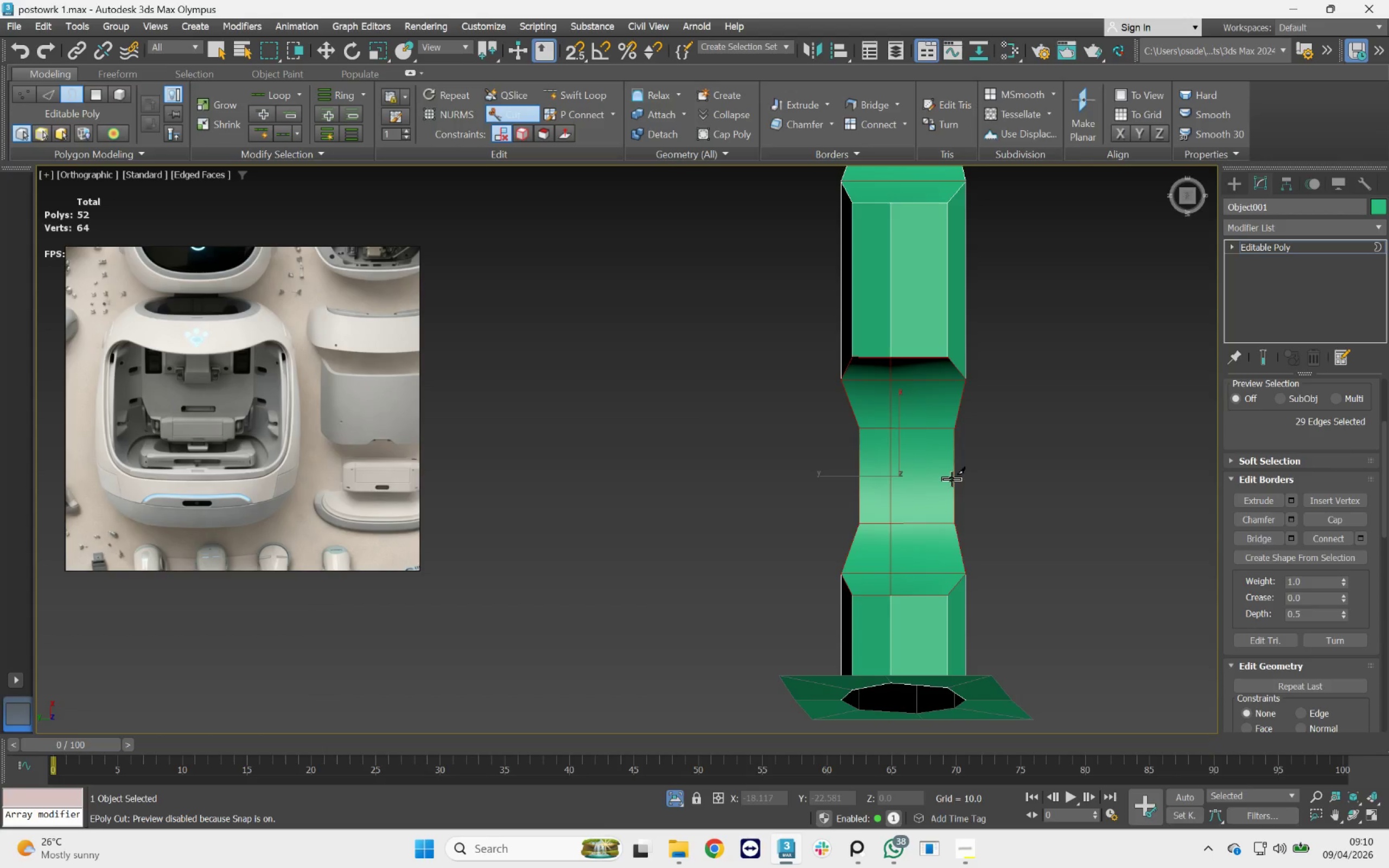 
scroll: coordinate [1006, 450], scroll_direction: down, amount: 2.0
 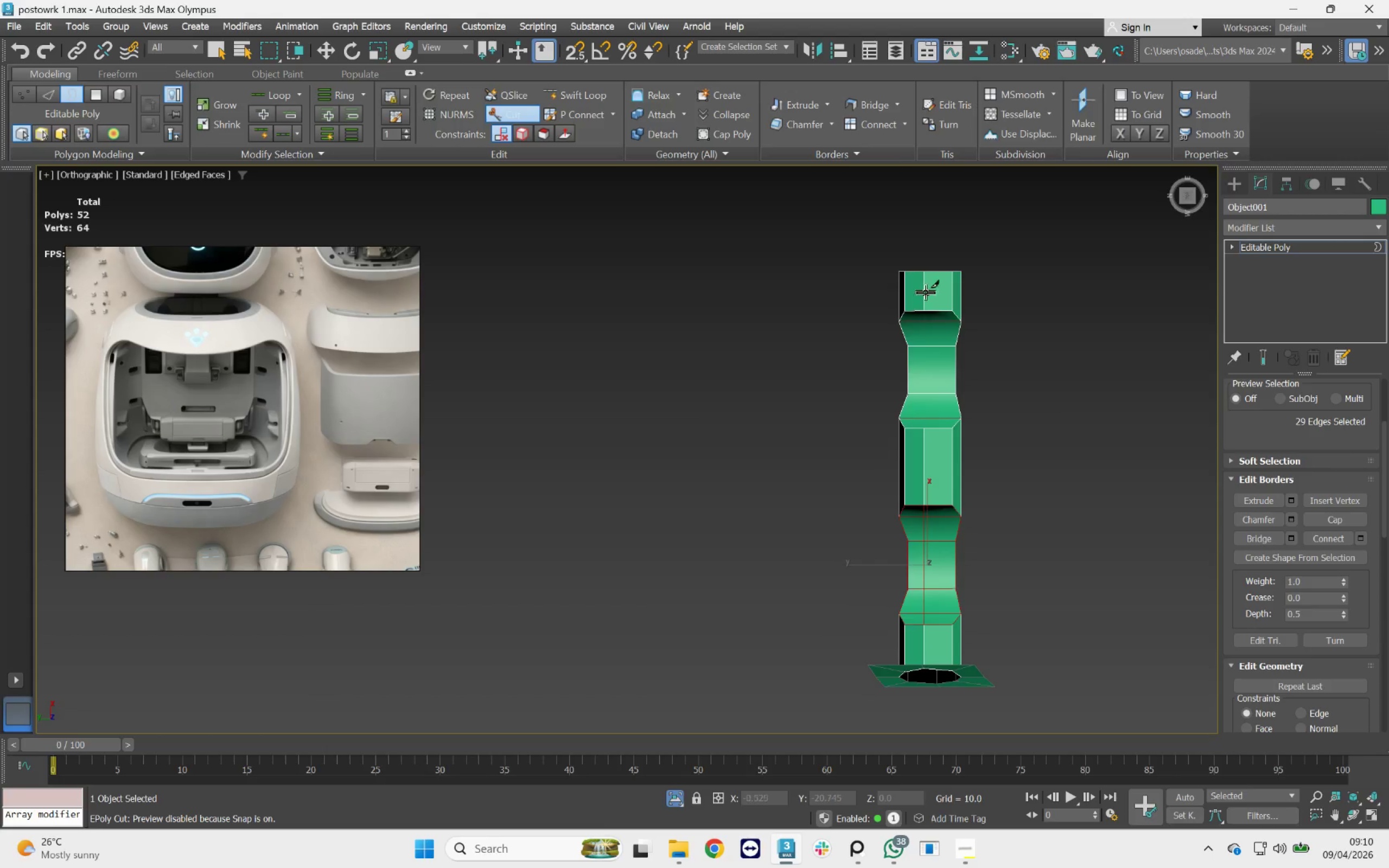 
scroll: coordinate [926, 292], scroll_direction: up, amount: 1.0
 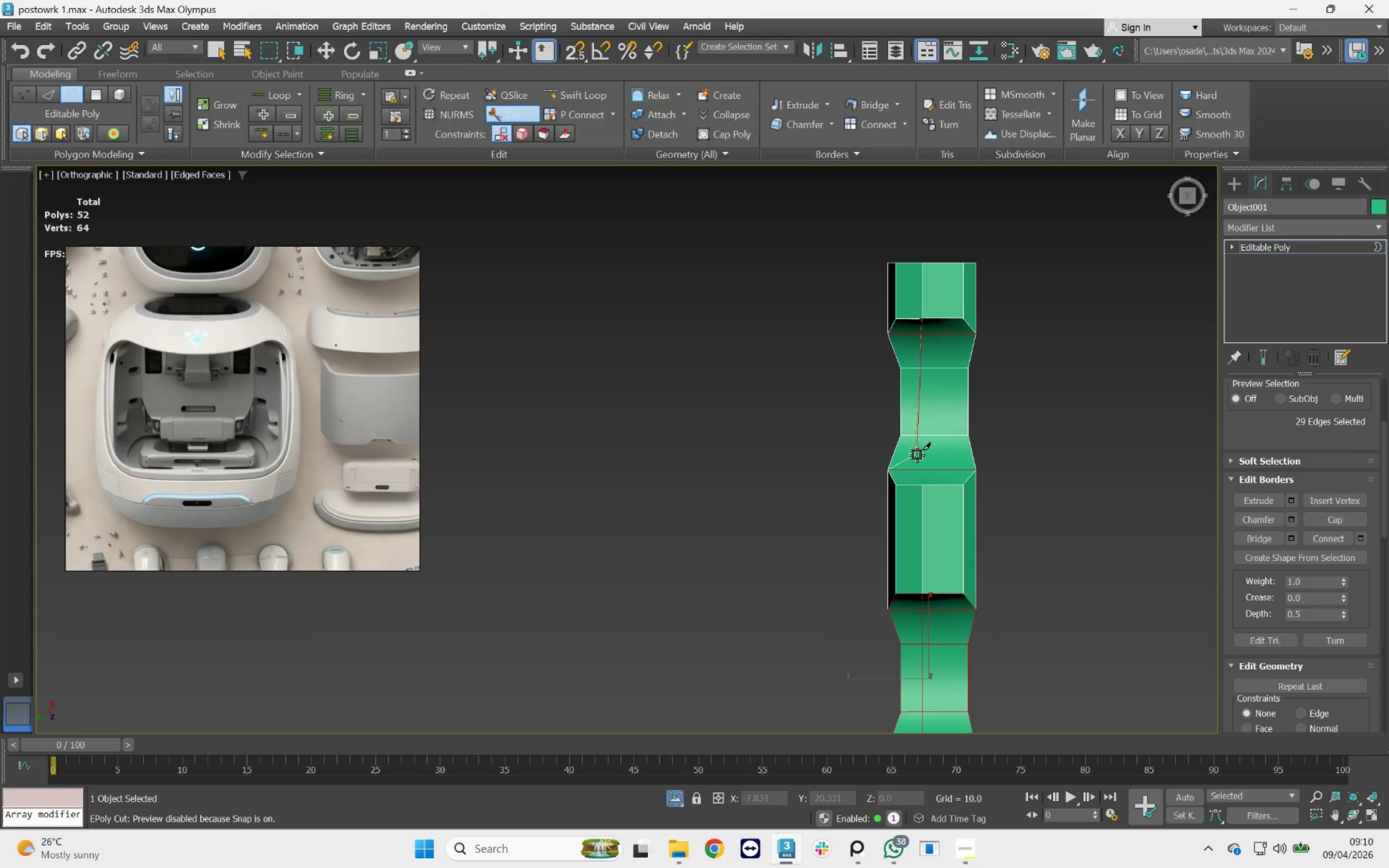 
left_click([923, 481])
 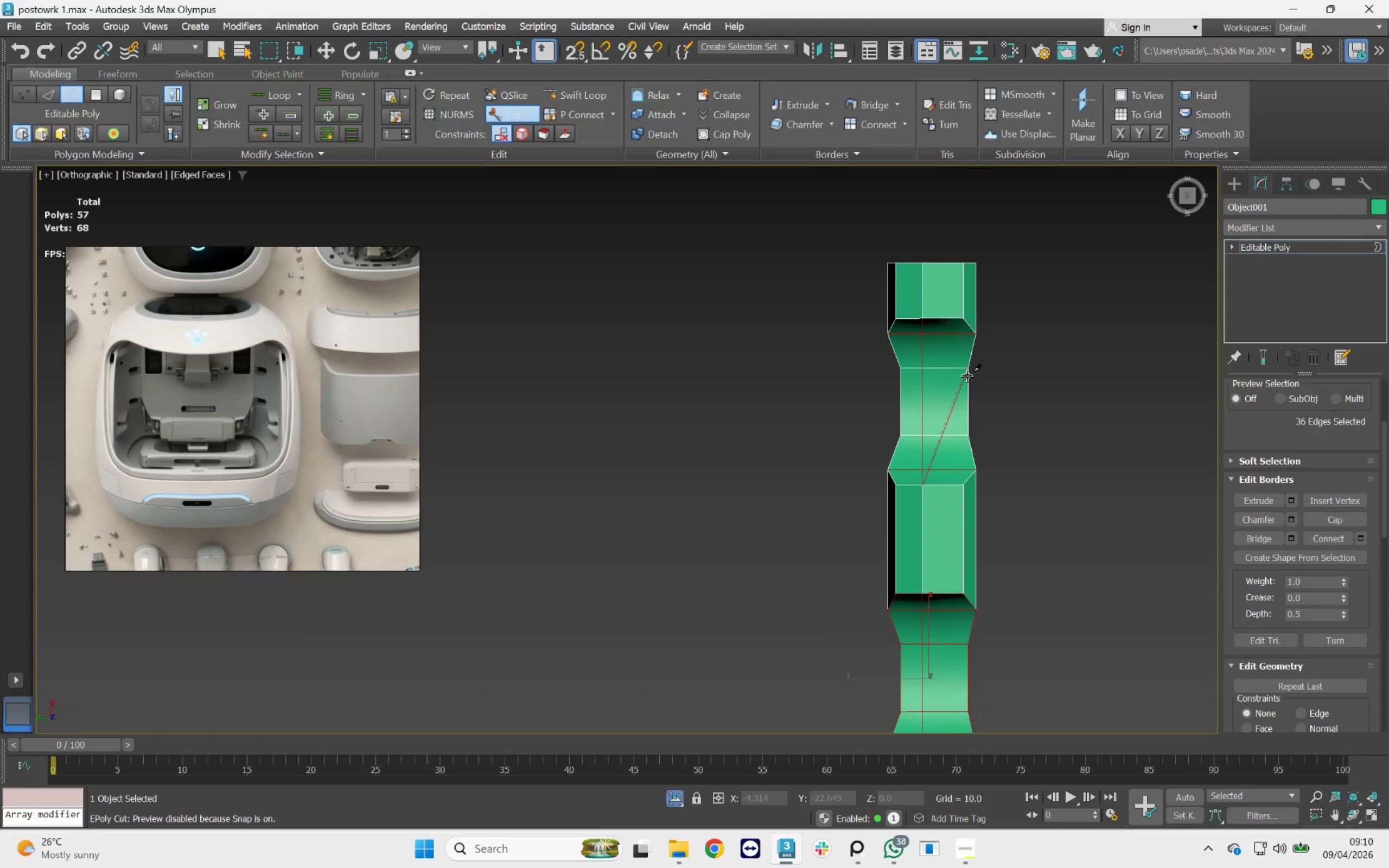 
right_click([967, 376])
 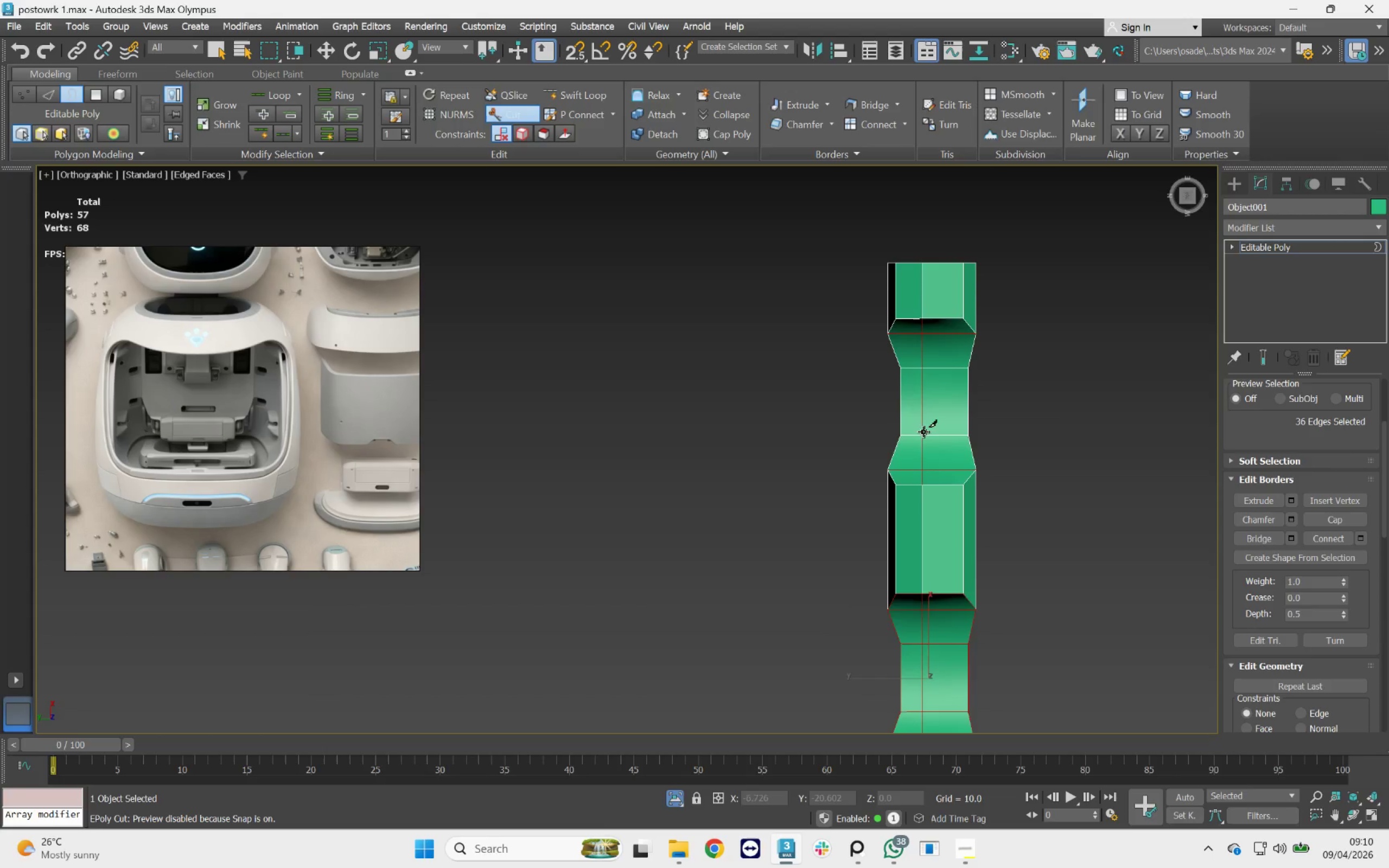 
scroll: coordinate [920, 441], scroll_direction: up, amount: 2.0
 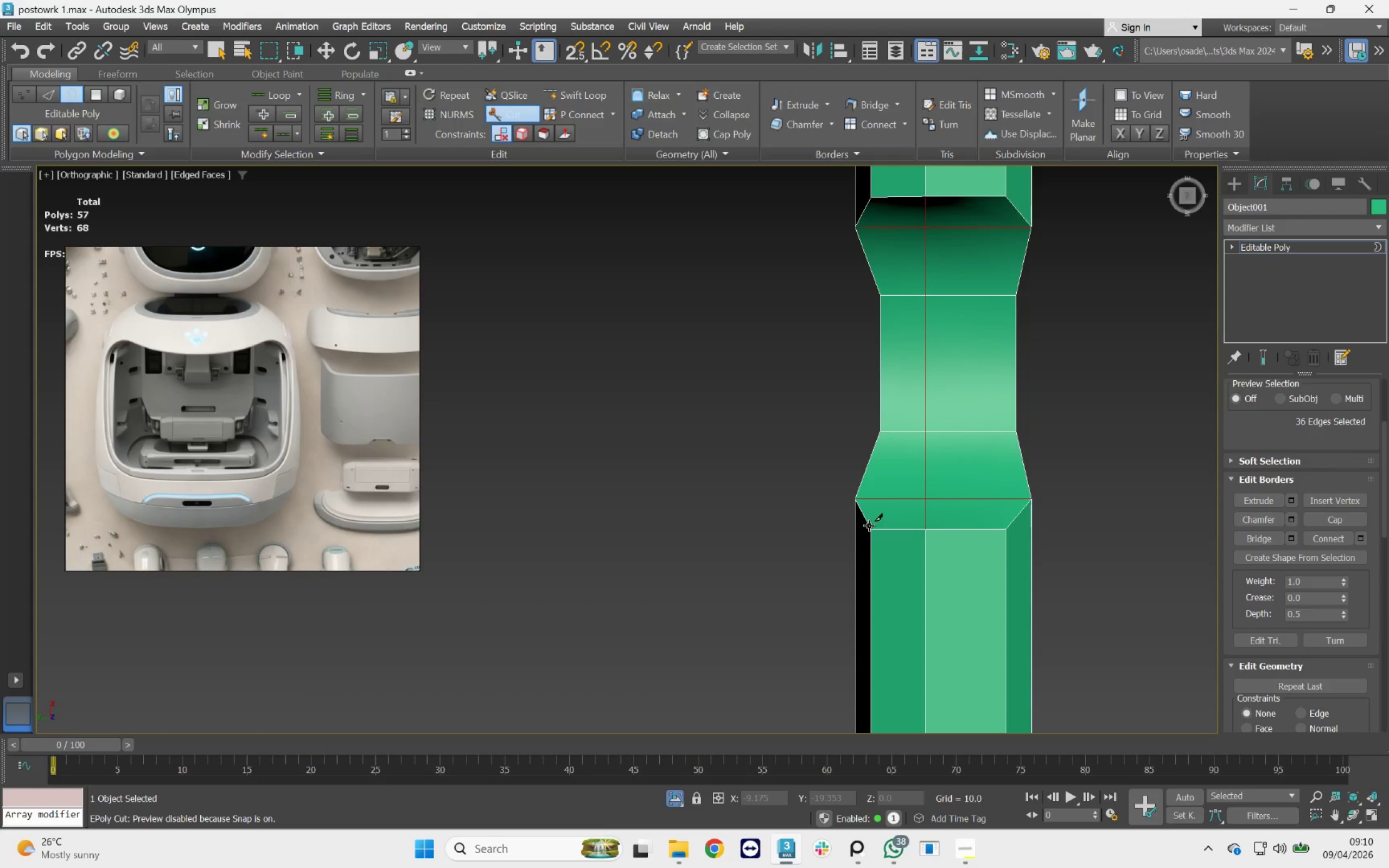 
left_click([872, 526])
 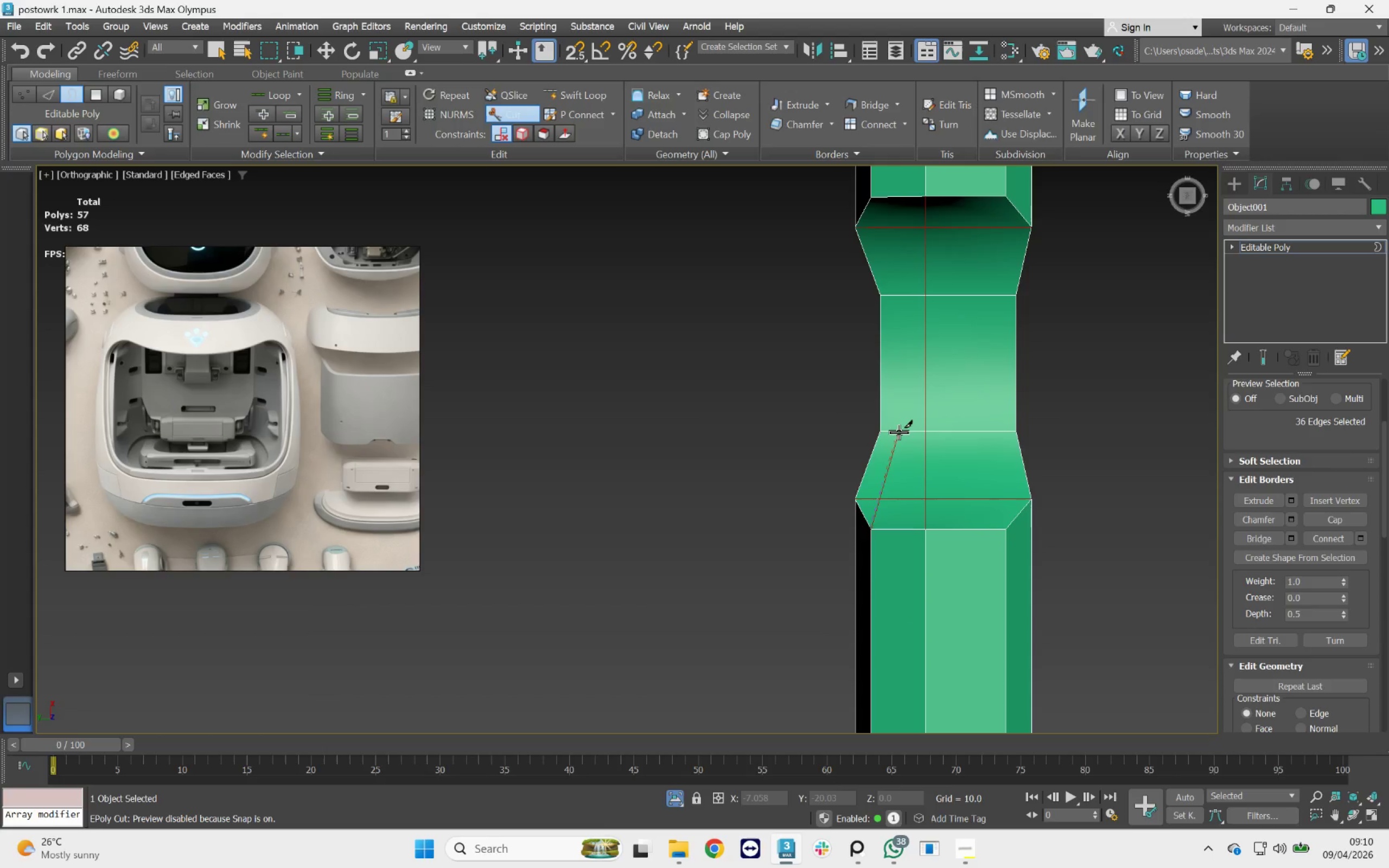 
left_click([899, 431])
 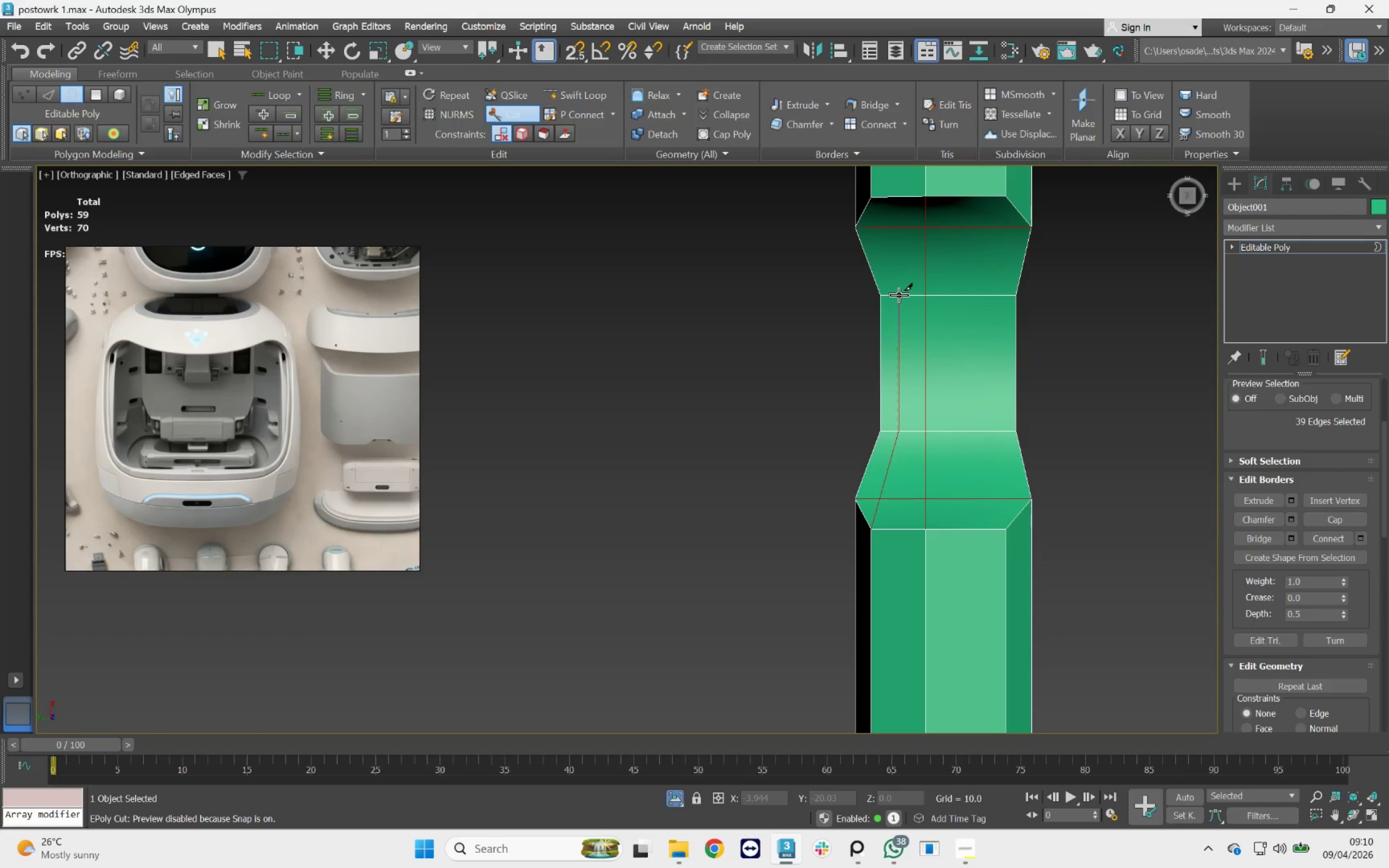 
left_click([899, 295])
 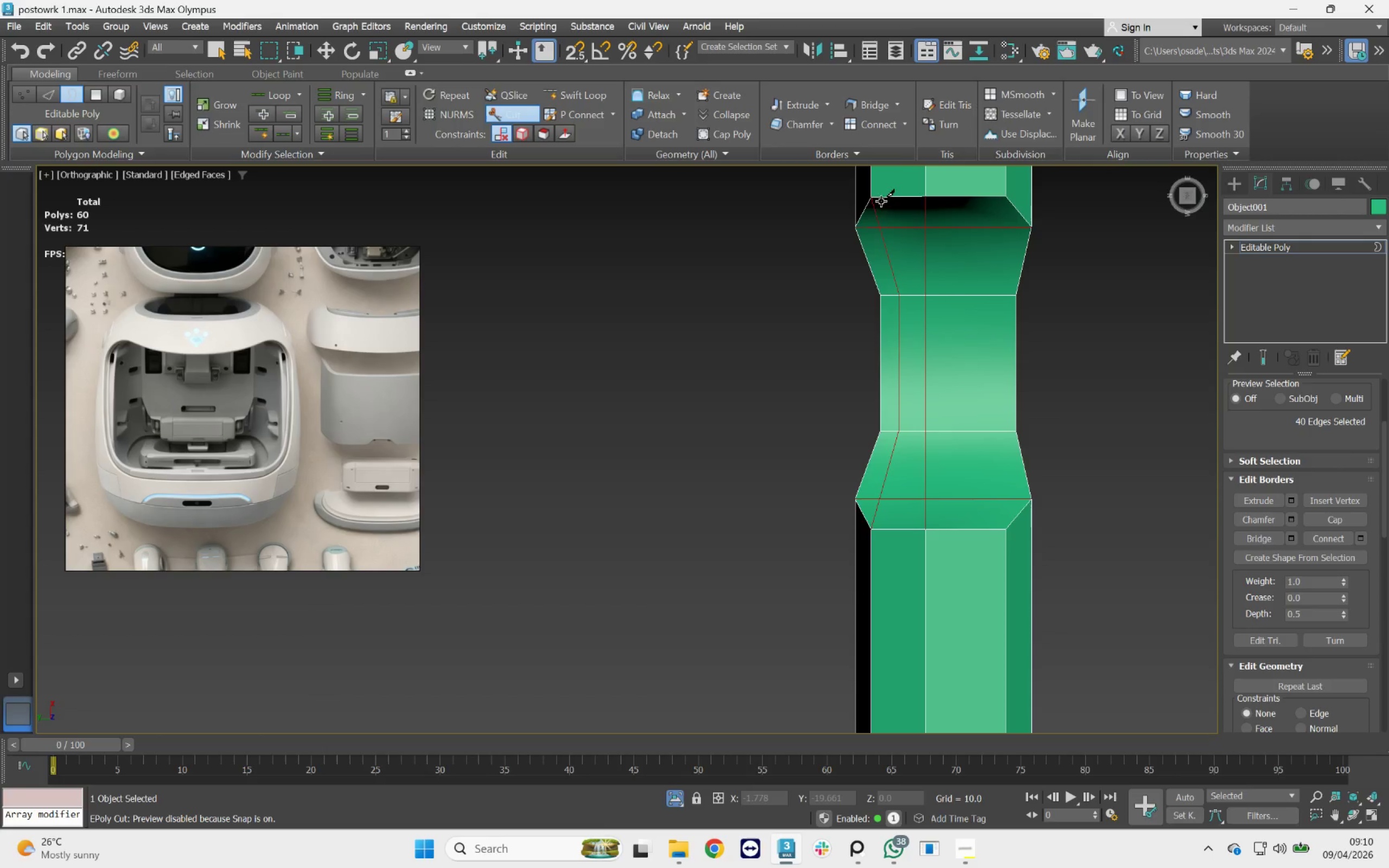 
left_click([876, 202])
 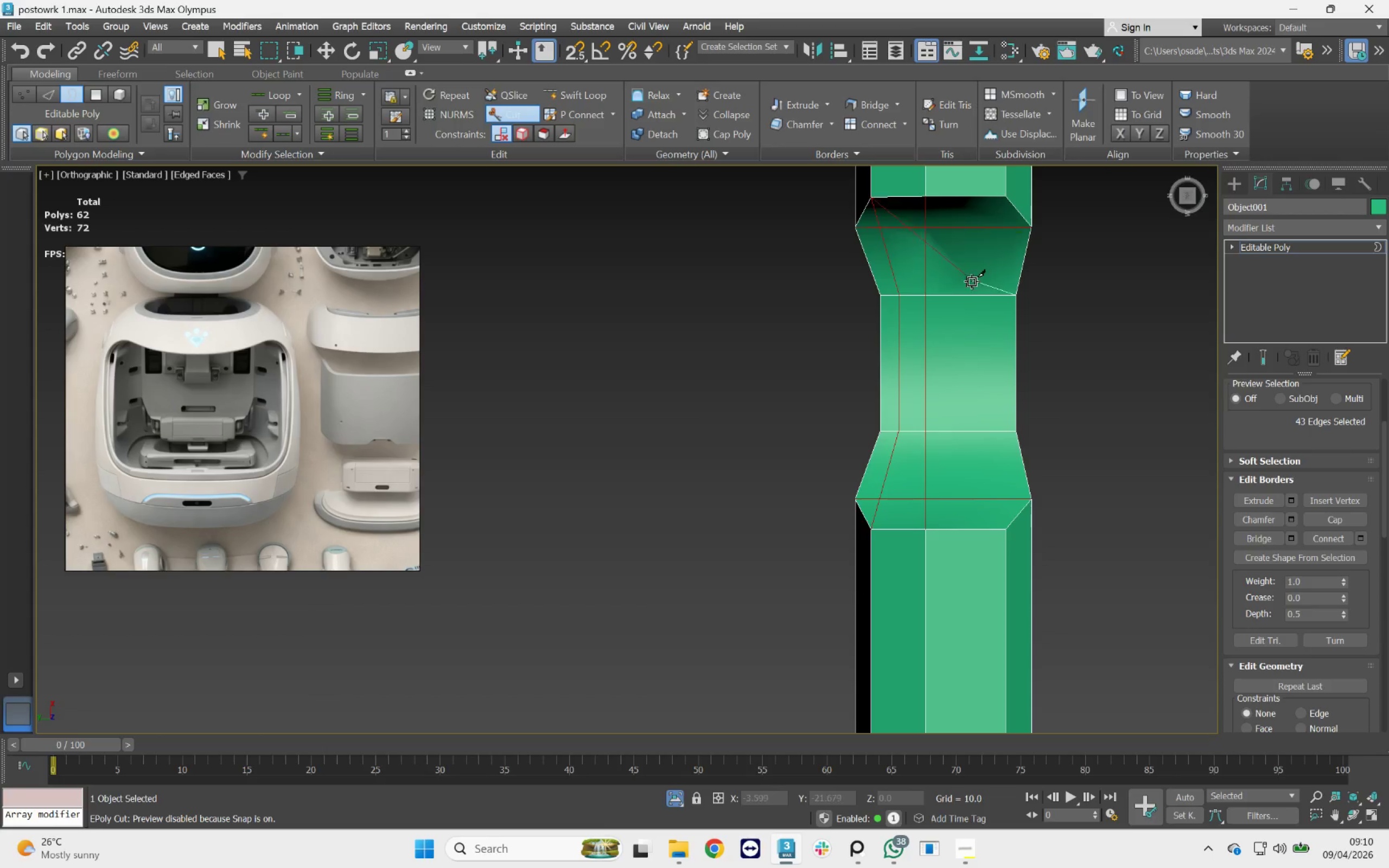 
scroll: coordinate [972, 282], scroll_direction: down, amount: 2.0
 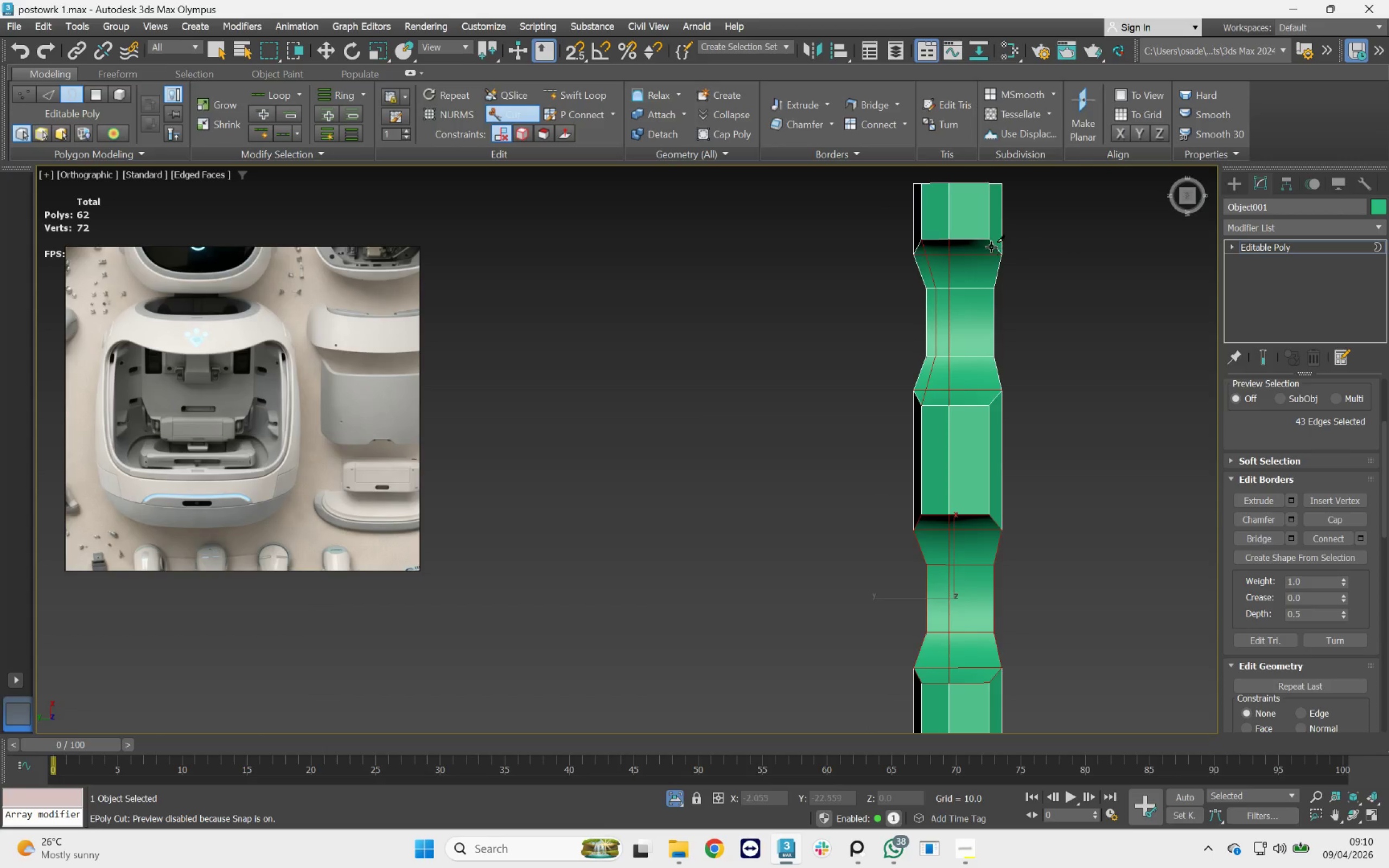 
scroll: coordinate [987, 248], scroll_direction: up, amount: 1.0
 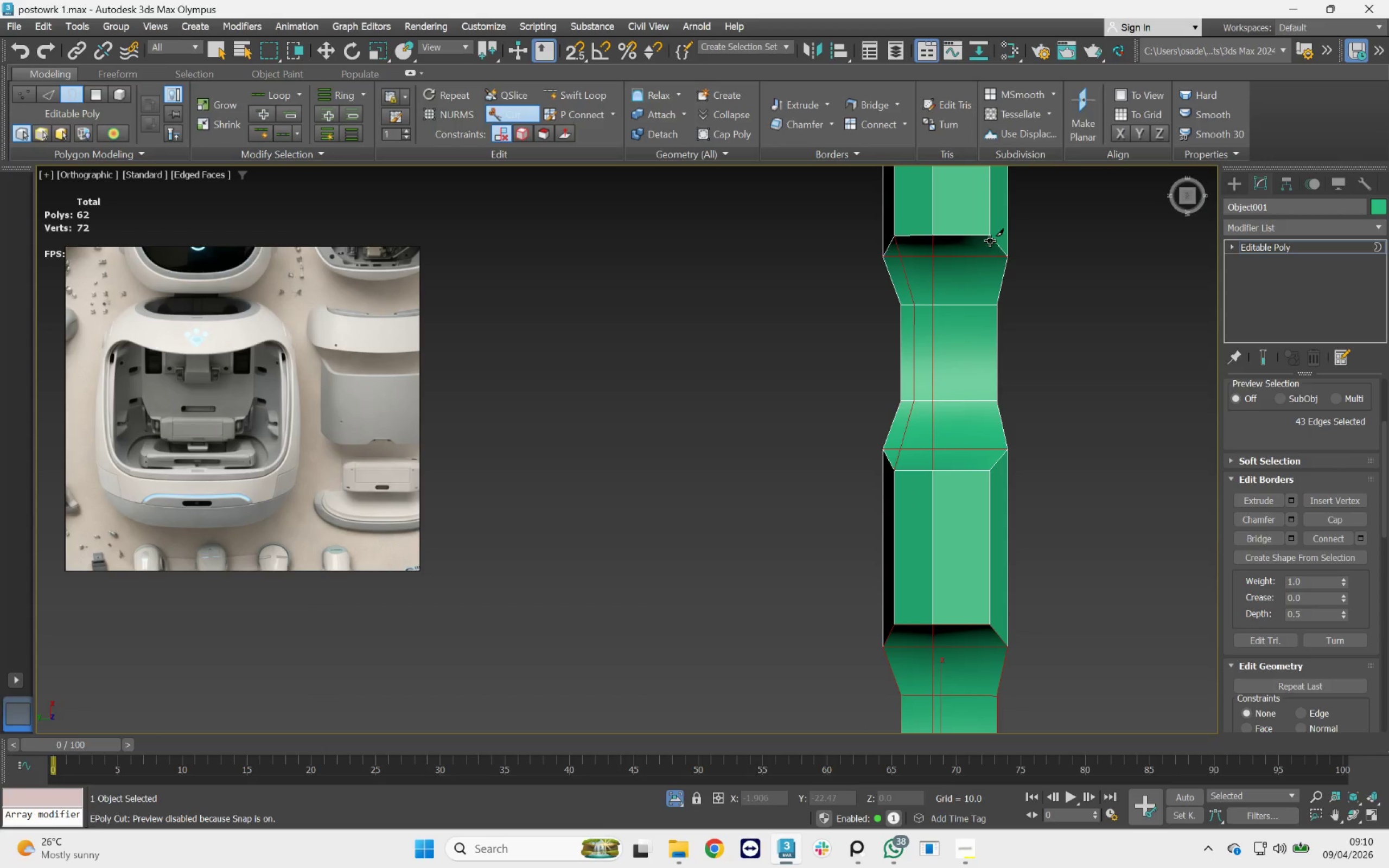 
left_click([990, 240])
 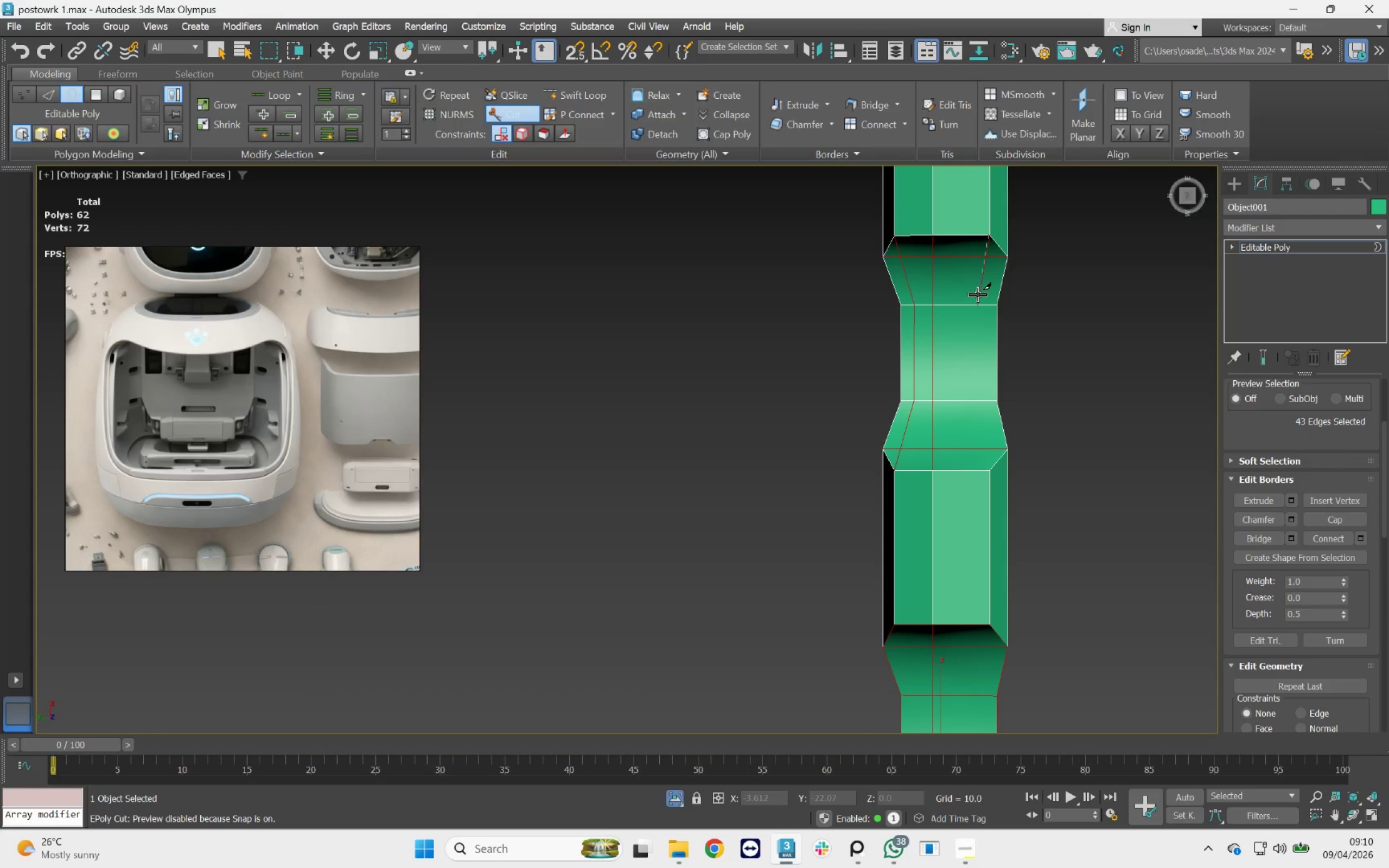 
scroll: coordinate [978, 295], scroll_direction: up, amount: 2.0
 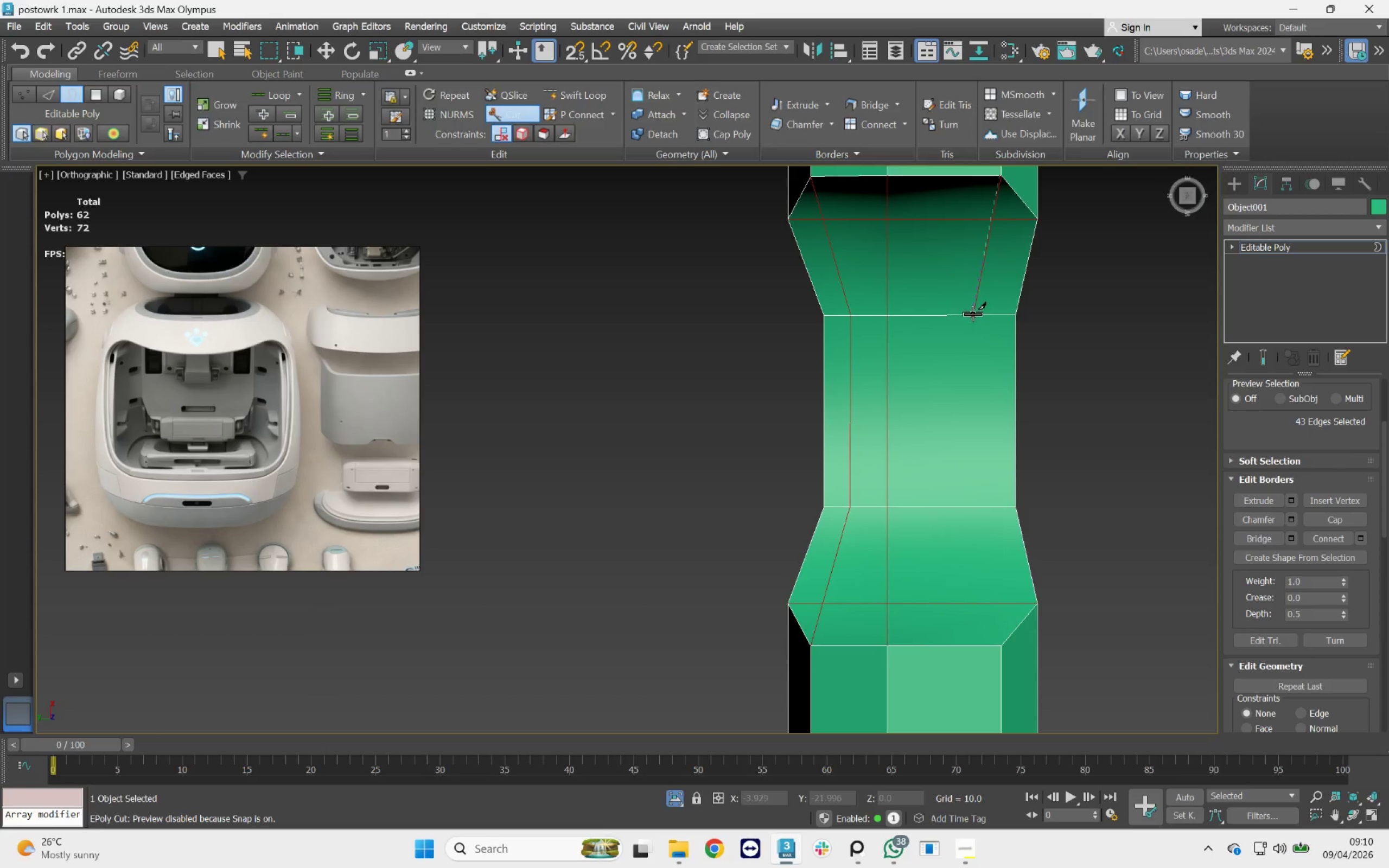 
left_click([971, 315])
 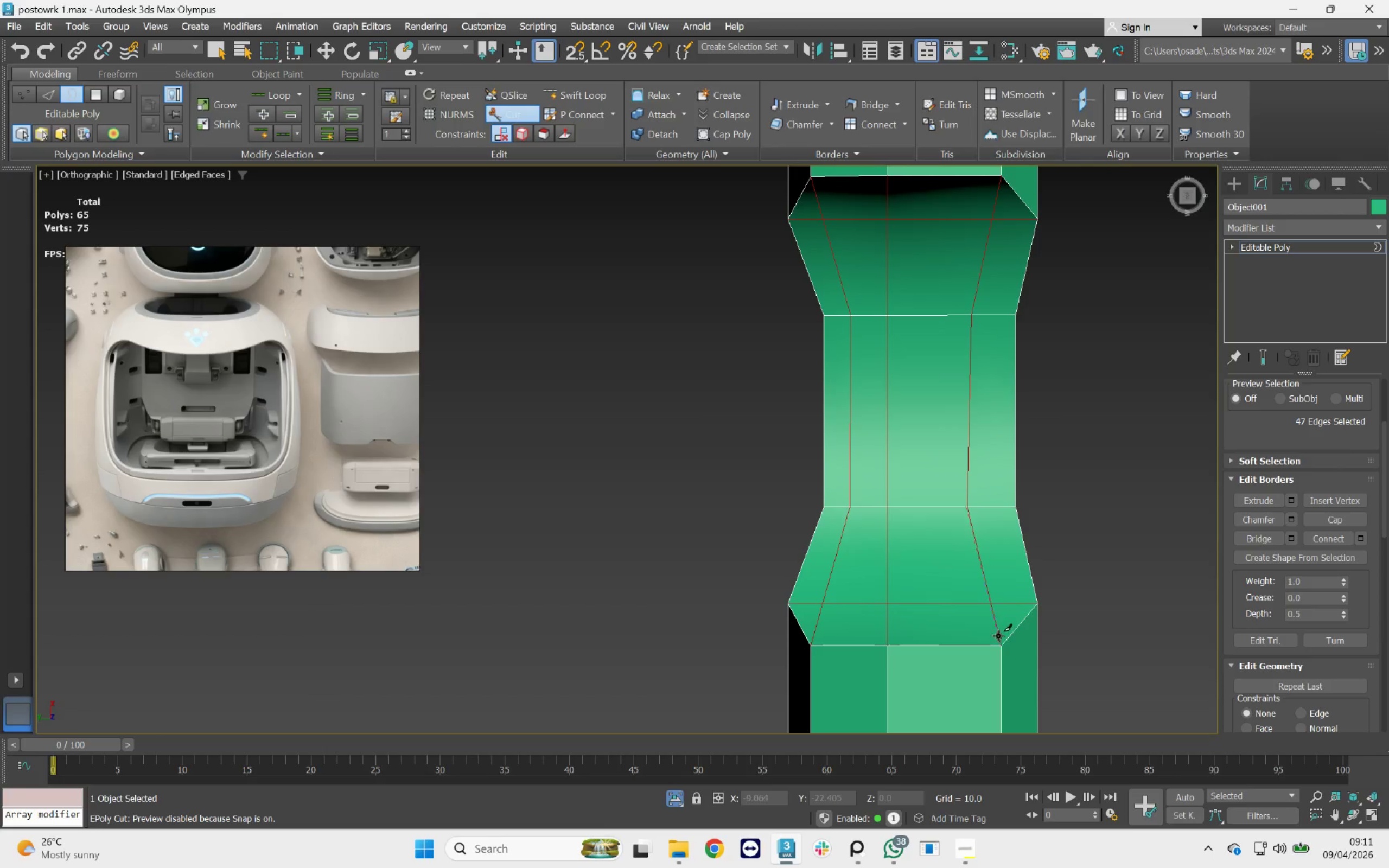 
right_click([926, 458])
 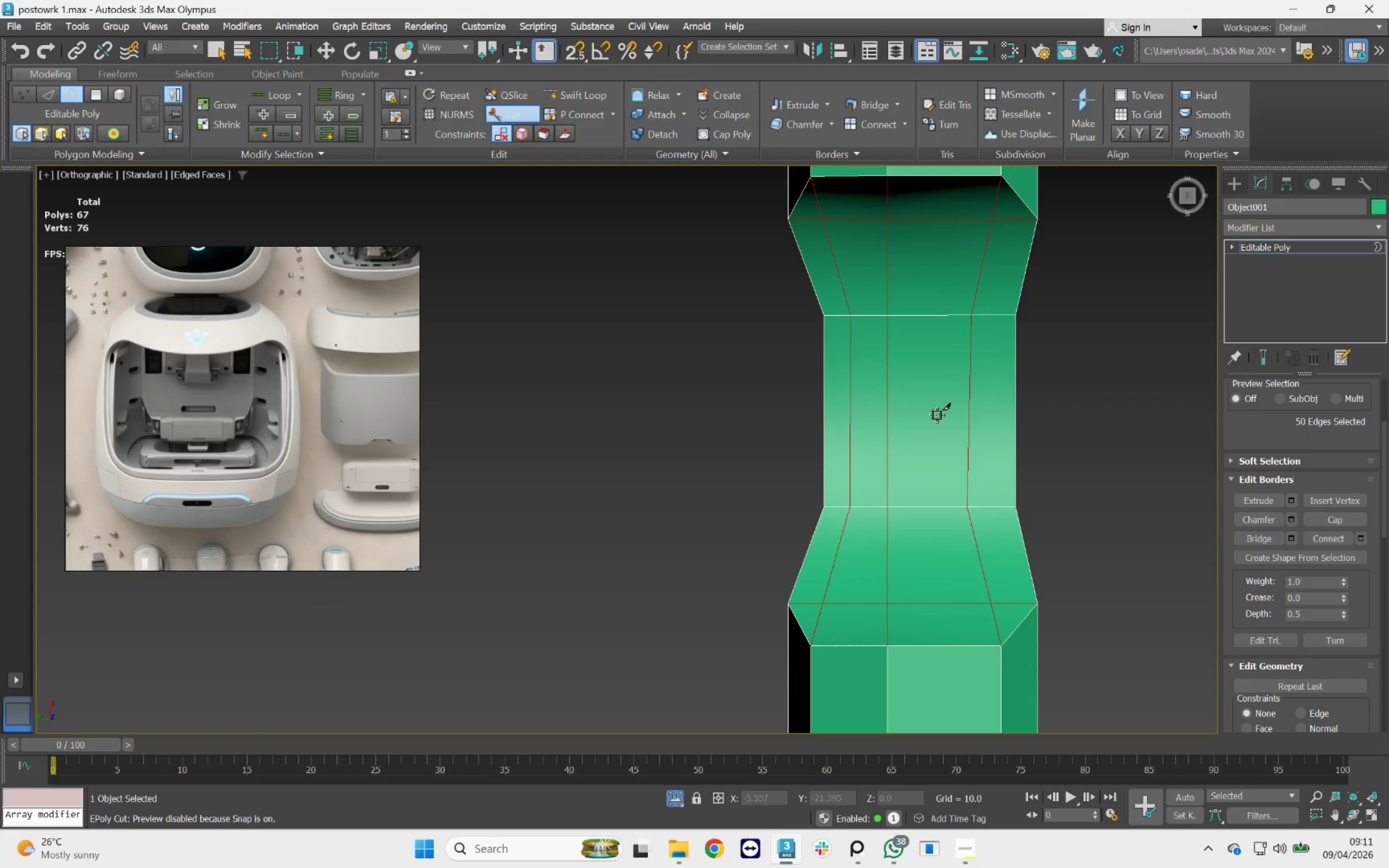 
scroll: coordinate [937, 415], scroll_direction: down, amount: 5.0
 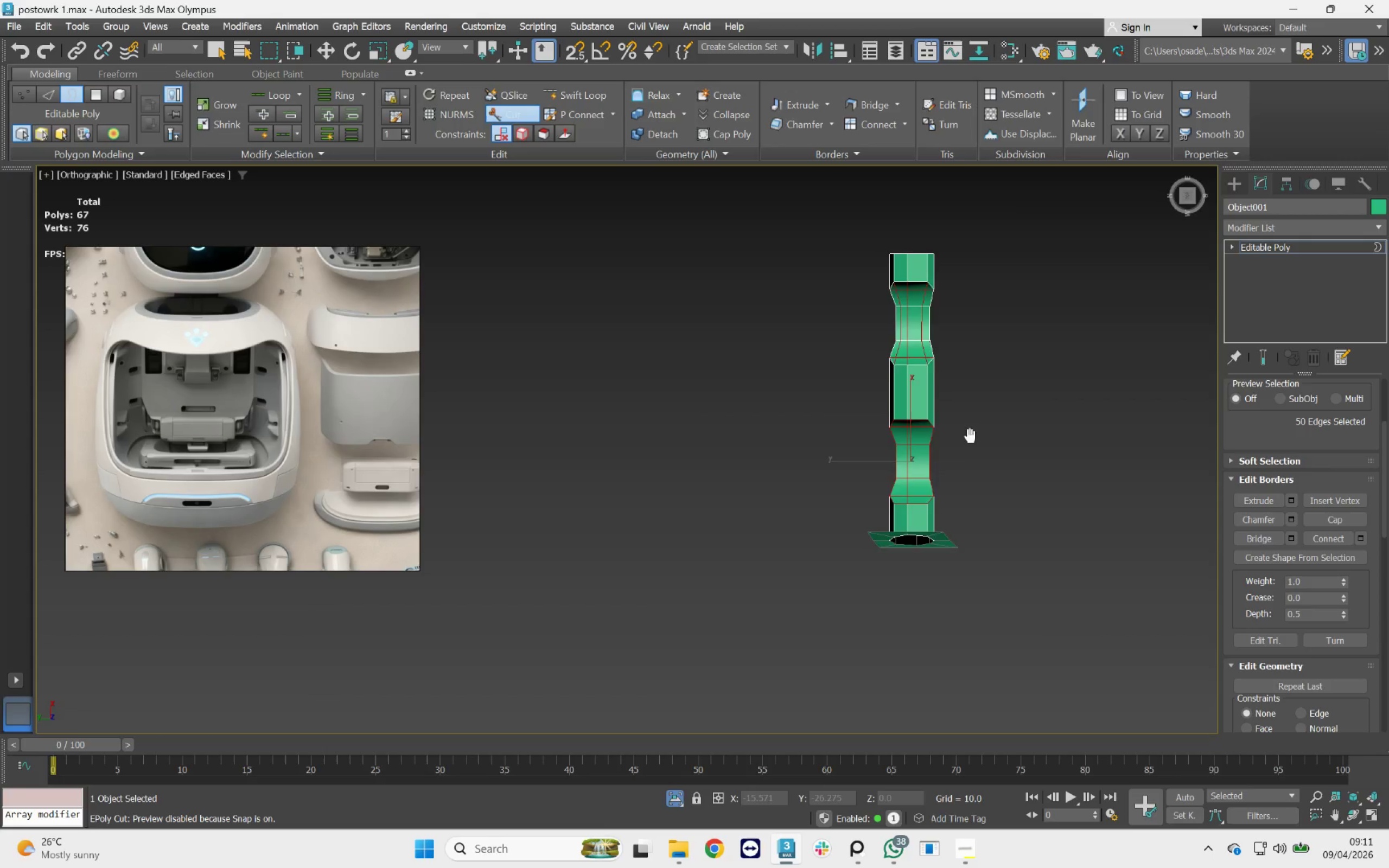 
scroll: coordinate [1010, 425], scroll_direction: up, amount: 4.0
 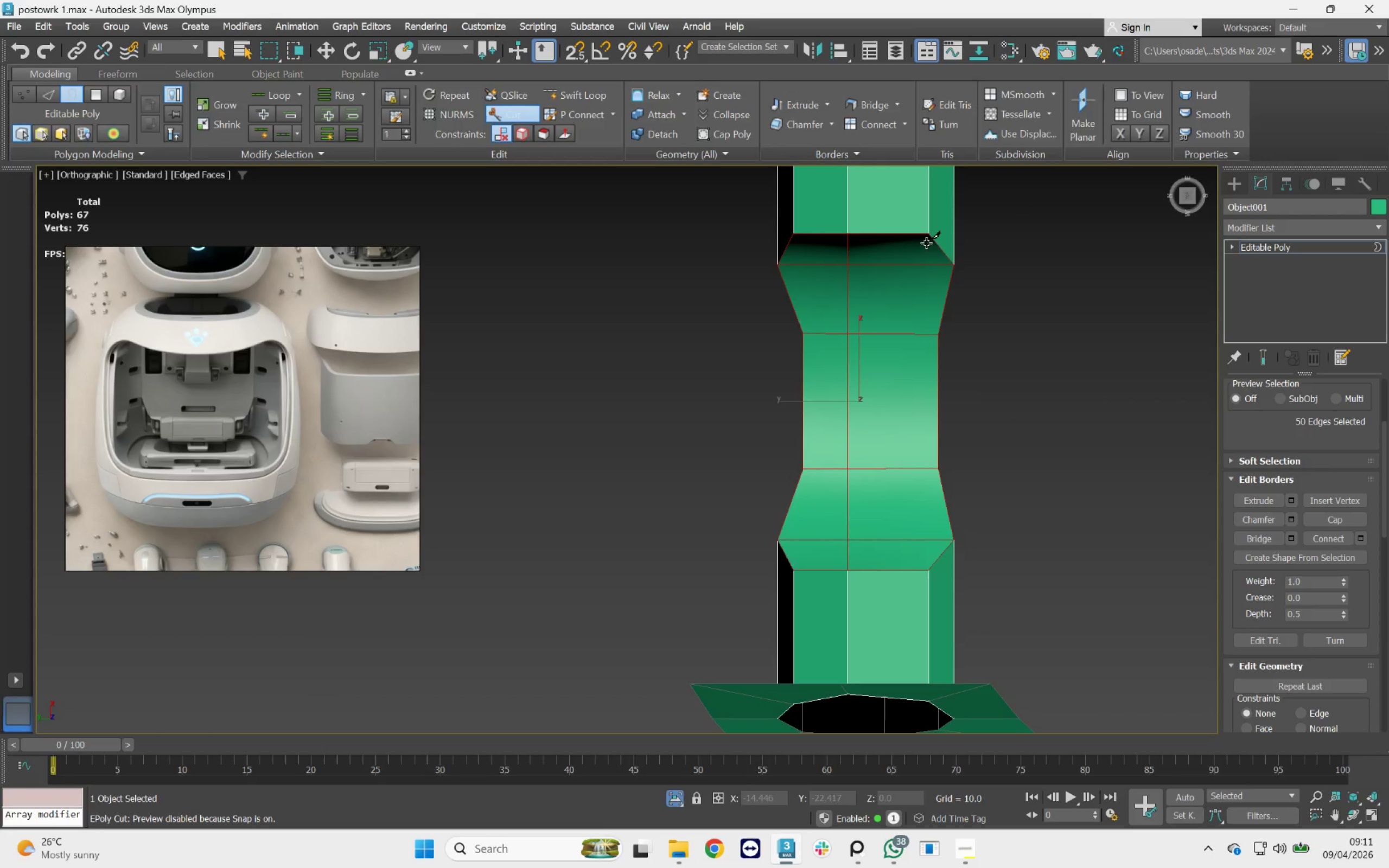 
left_click_drag(start_coordinate=[926, 235], to_coordinate=[926, 240])
 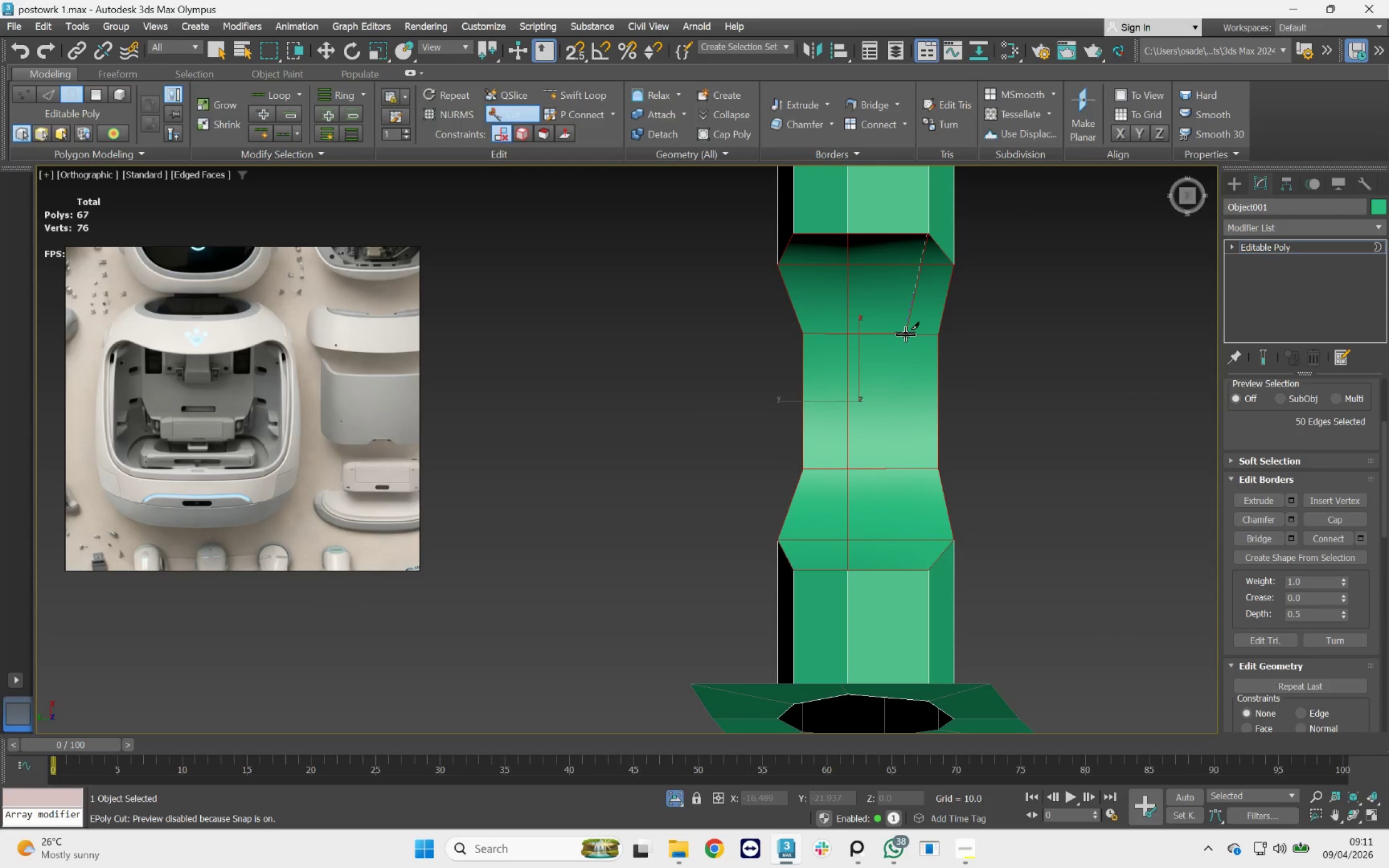 
left_click([906, 334])
 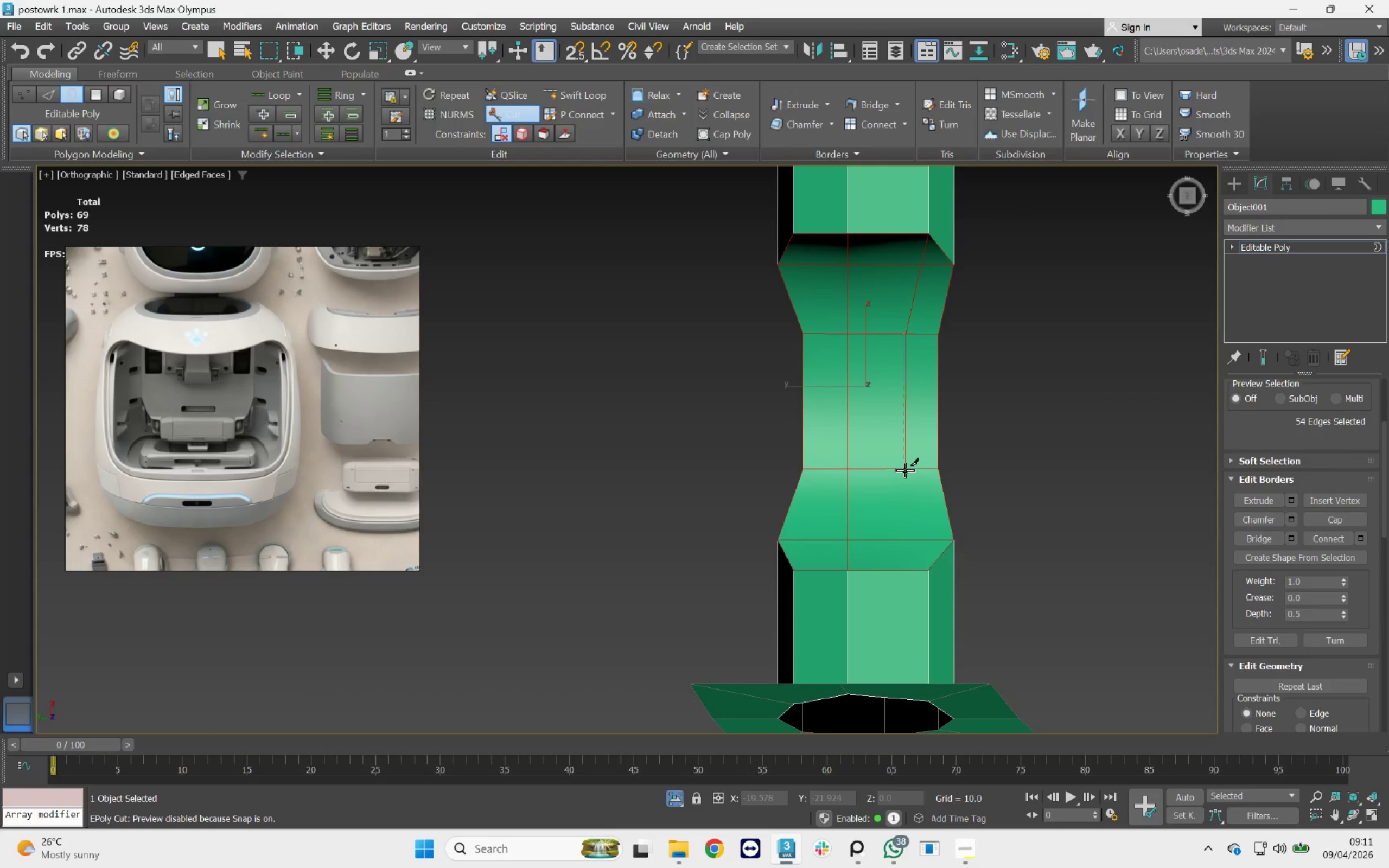 
left_click([907, 470])
 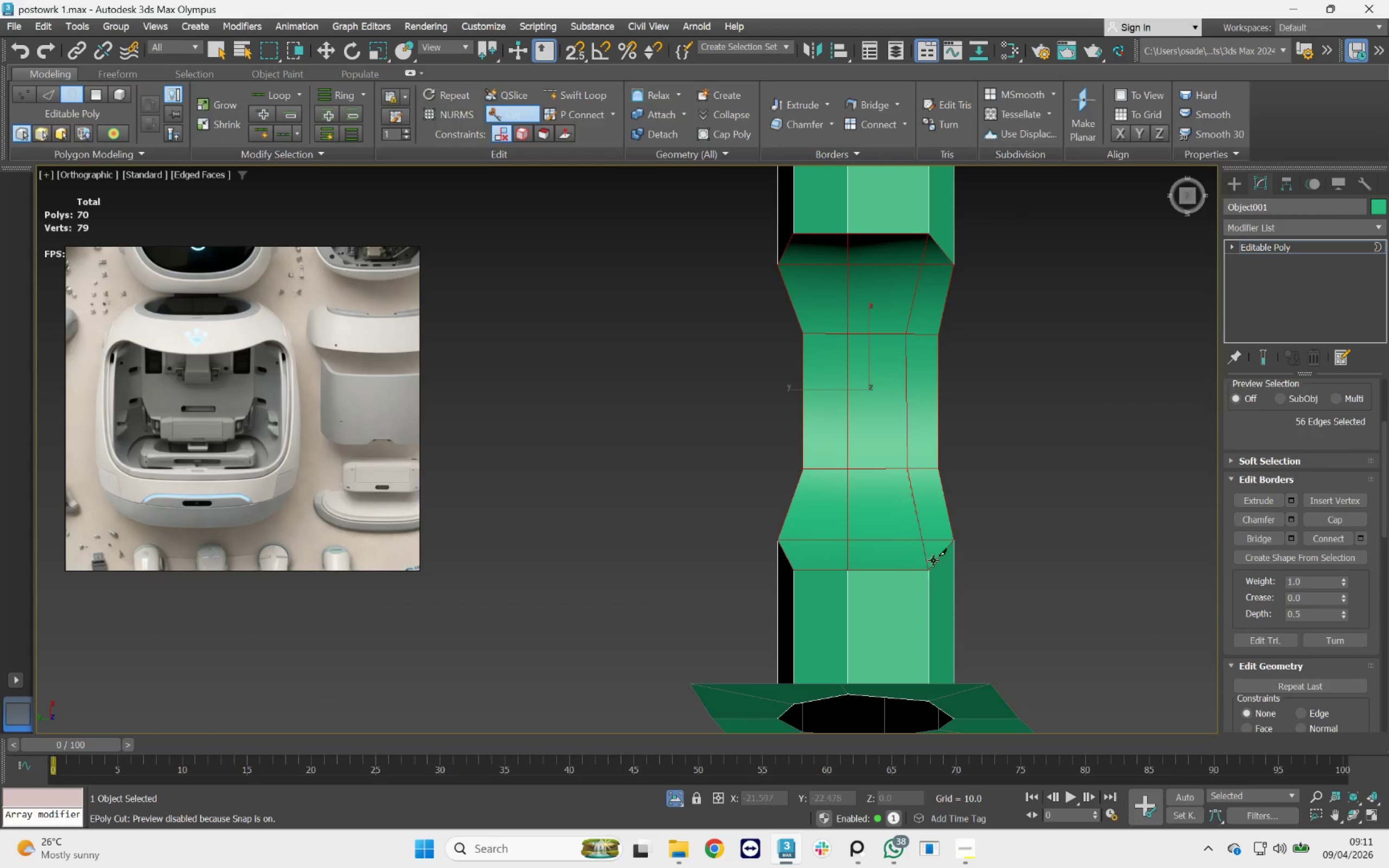 
right_click([1046, 425])
 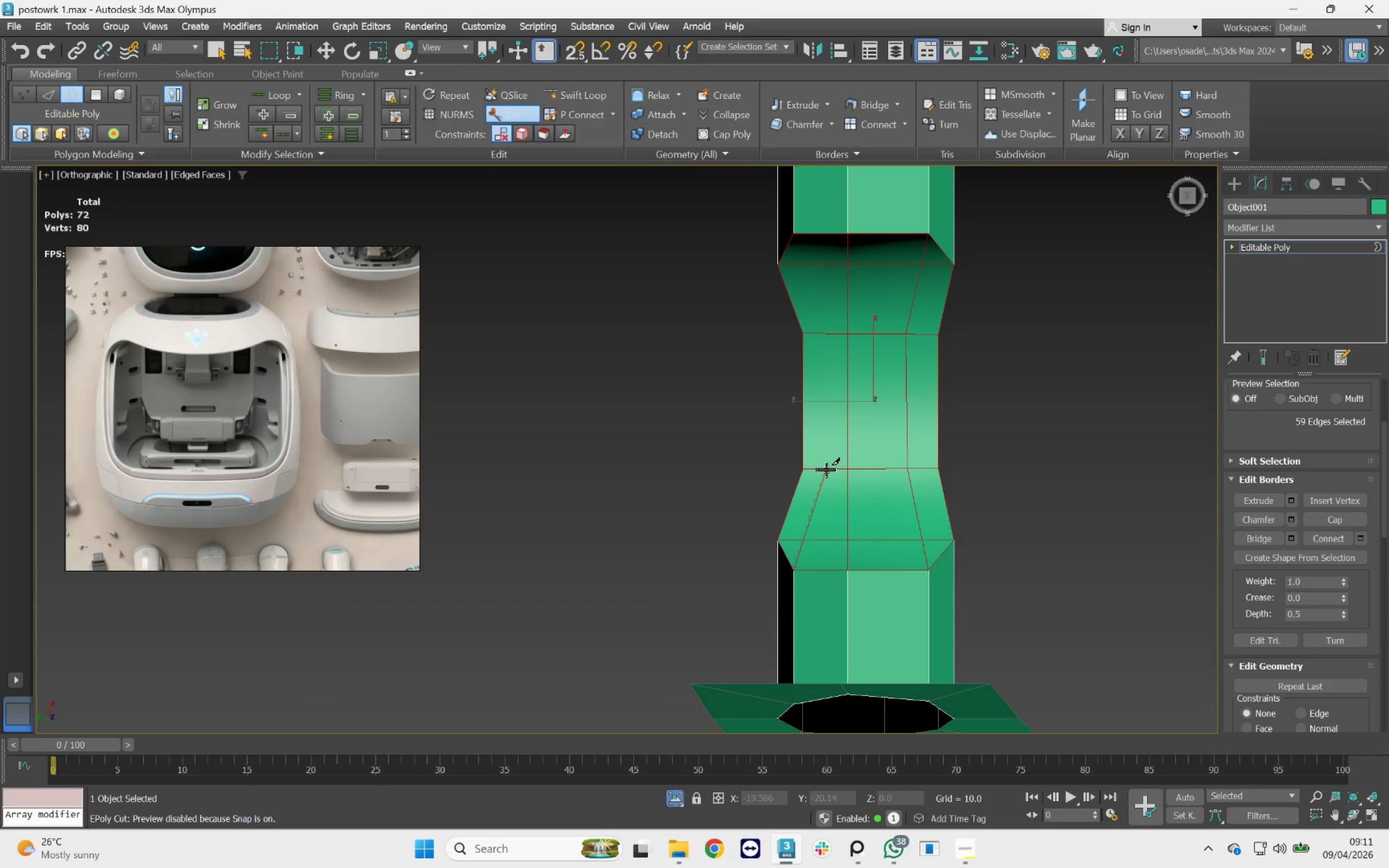 
left_click([825, 469])
 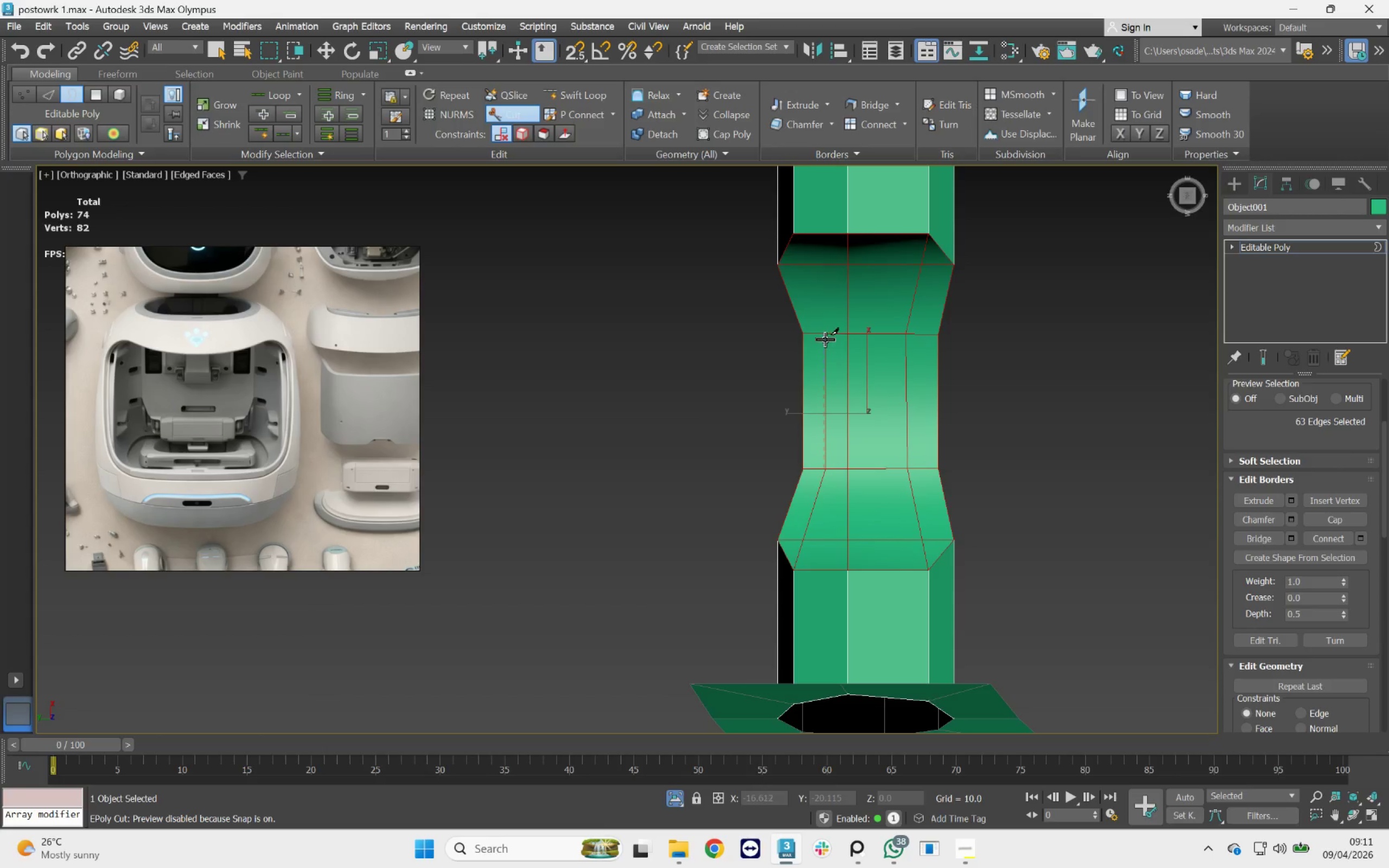 
left_click([825, 336])
 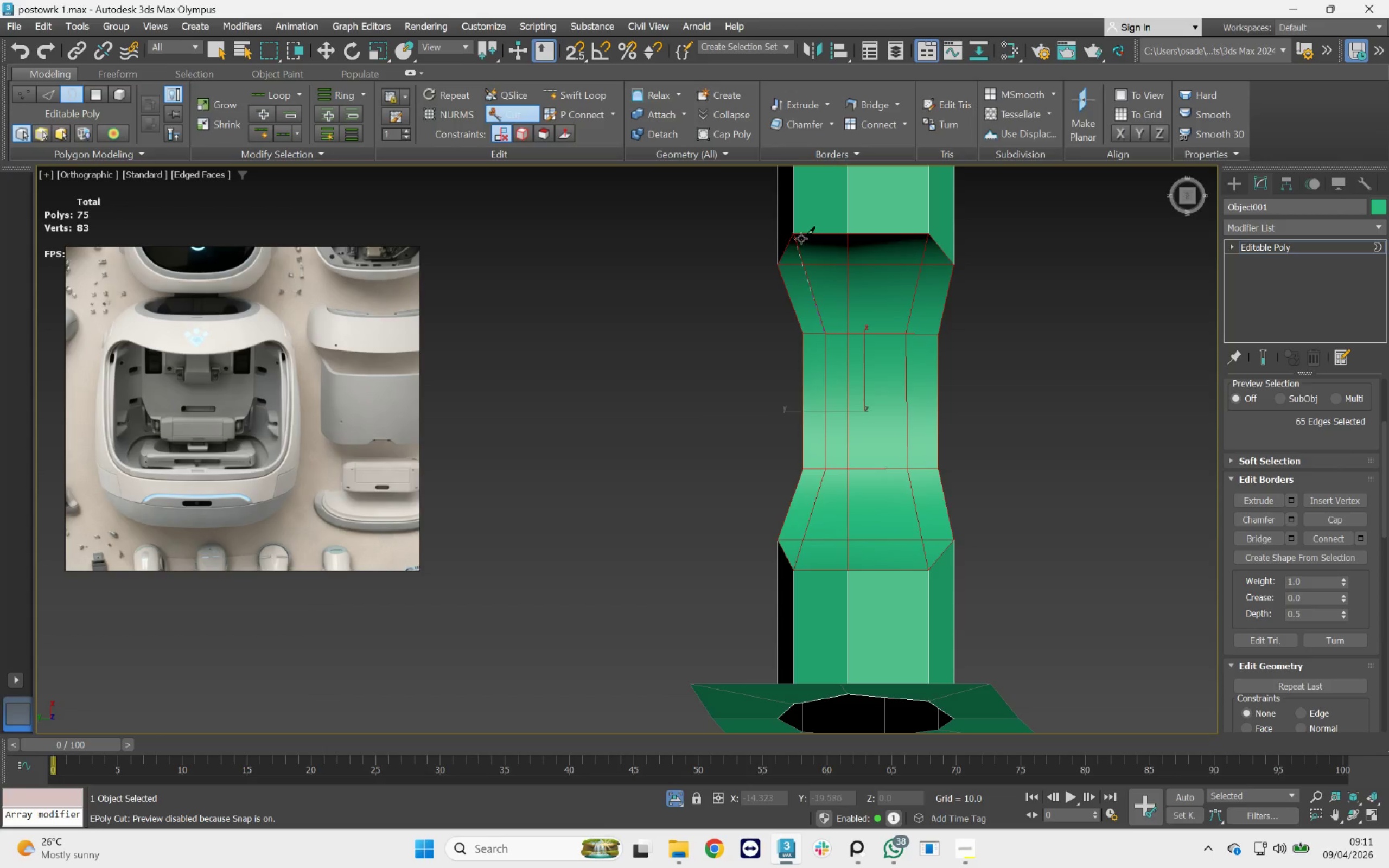 
left_click([800, 237])
 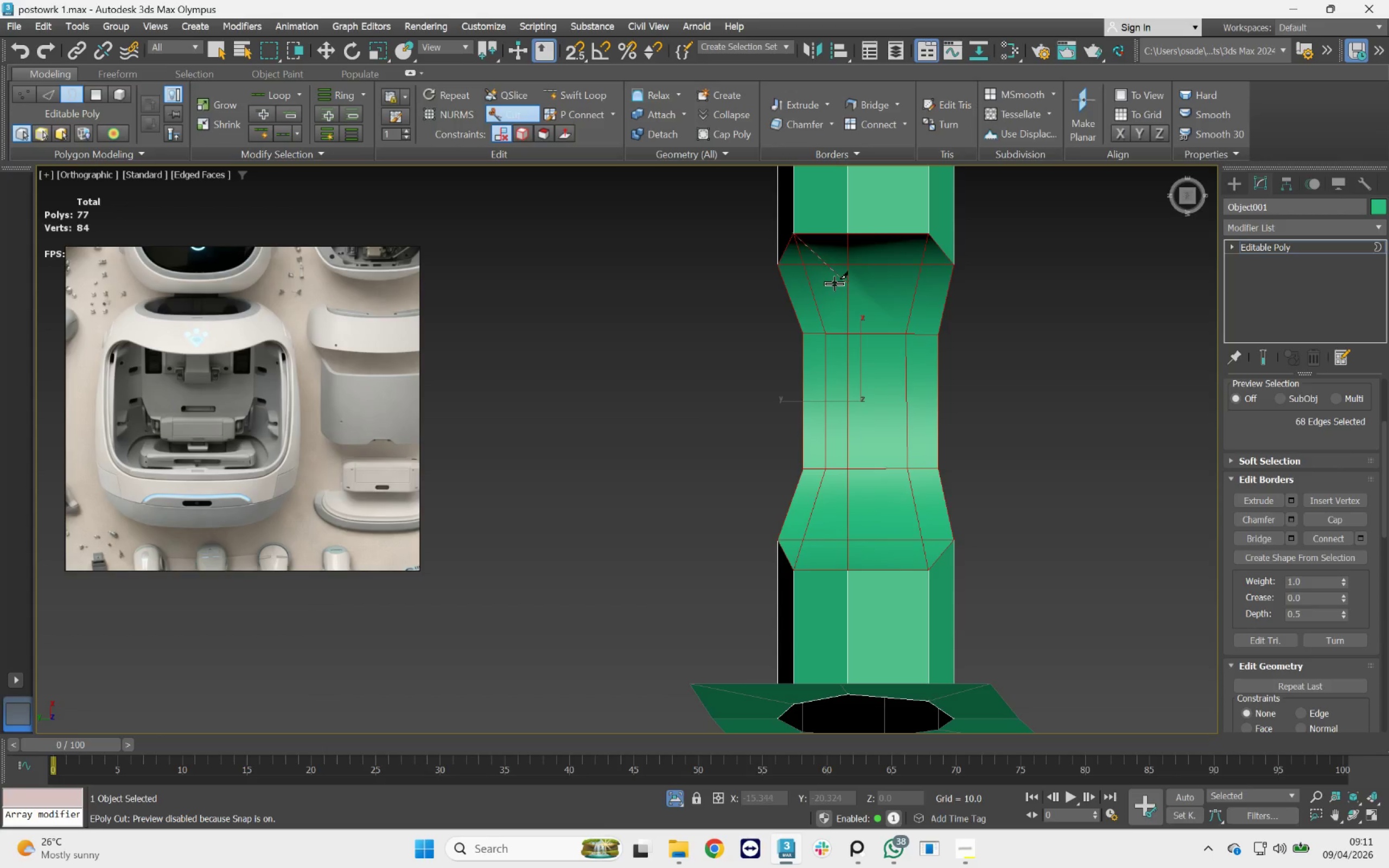 
right_click([834, 284])
 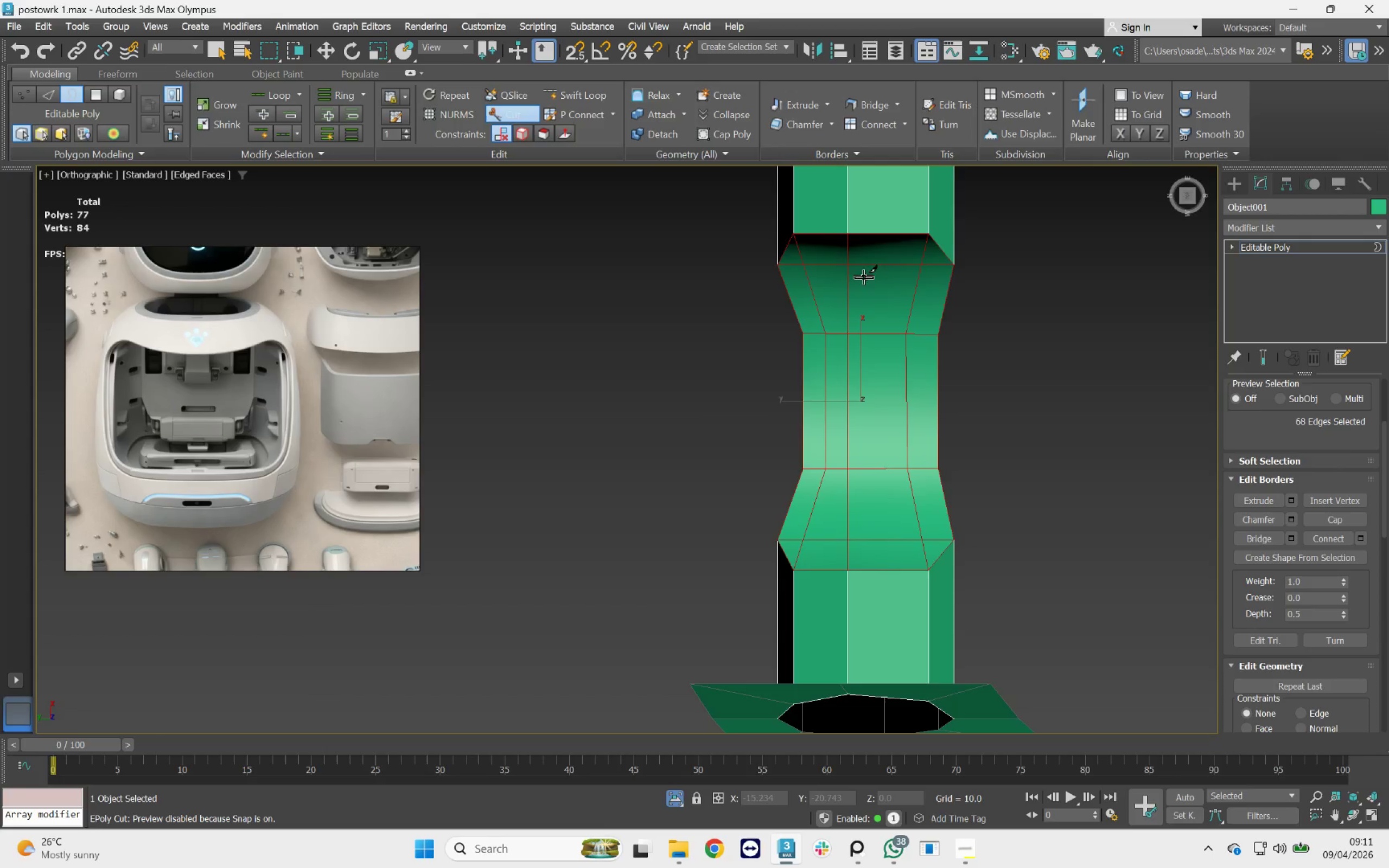 
scroll: coordinate [876, 280], scroll_direction: down, amount: 3.0
 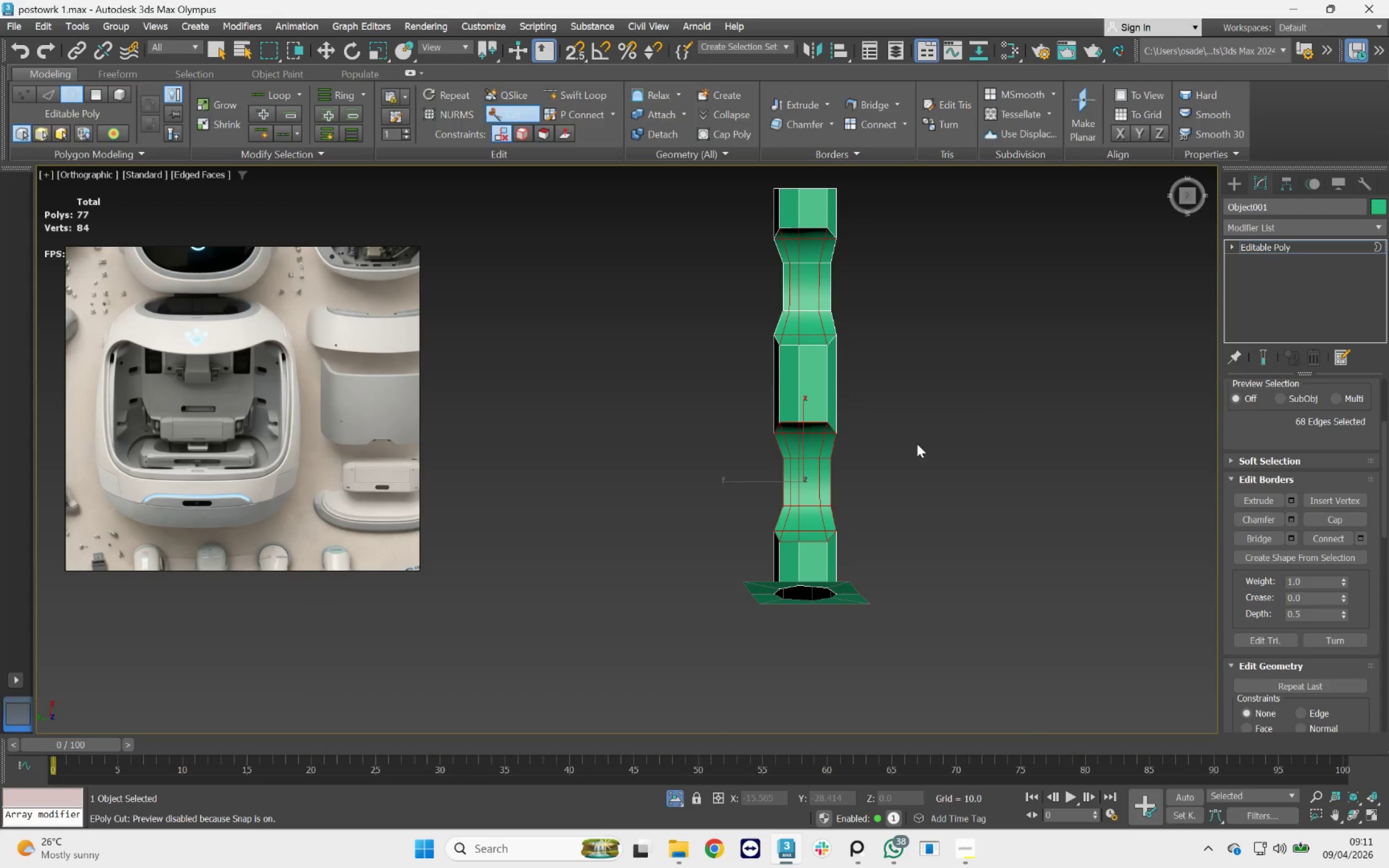 
hold_key(key=AltLeft, duration=2.96)
 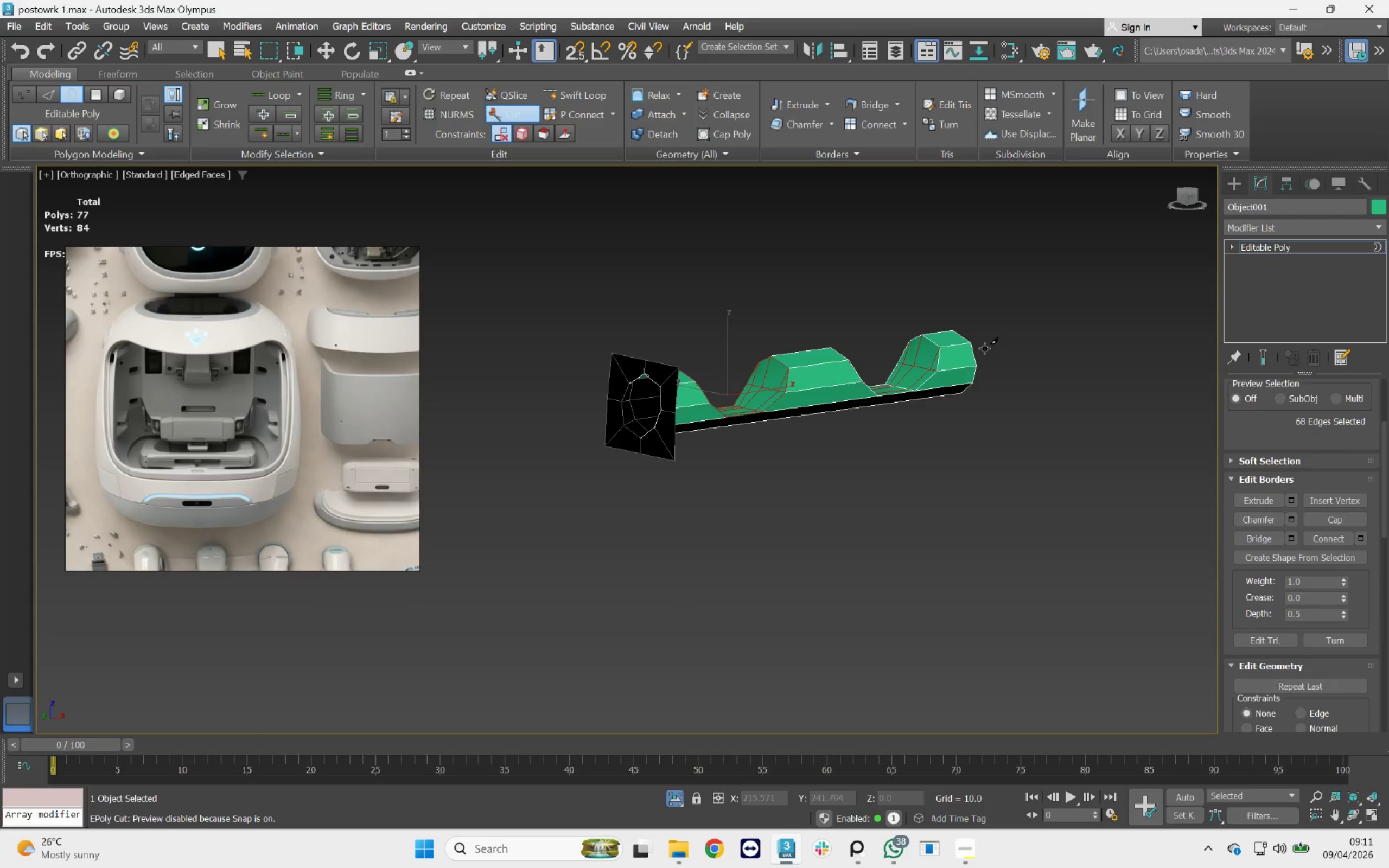 
scroll: coordinate [729, 392], scroll_direction: up, amount: 1.0
 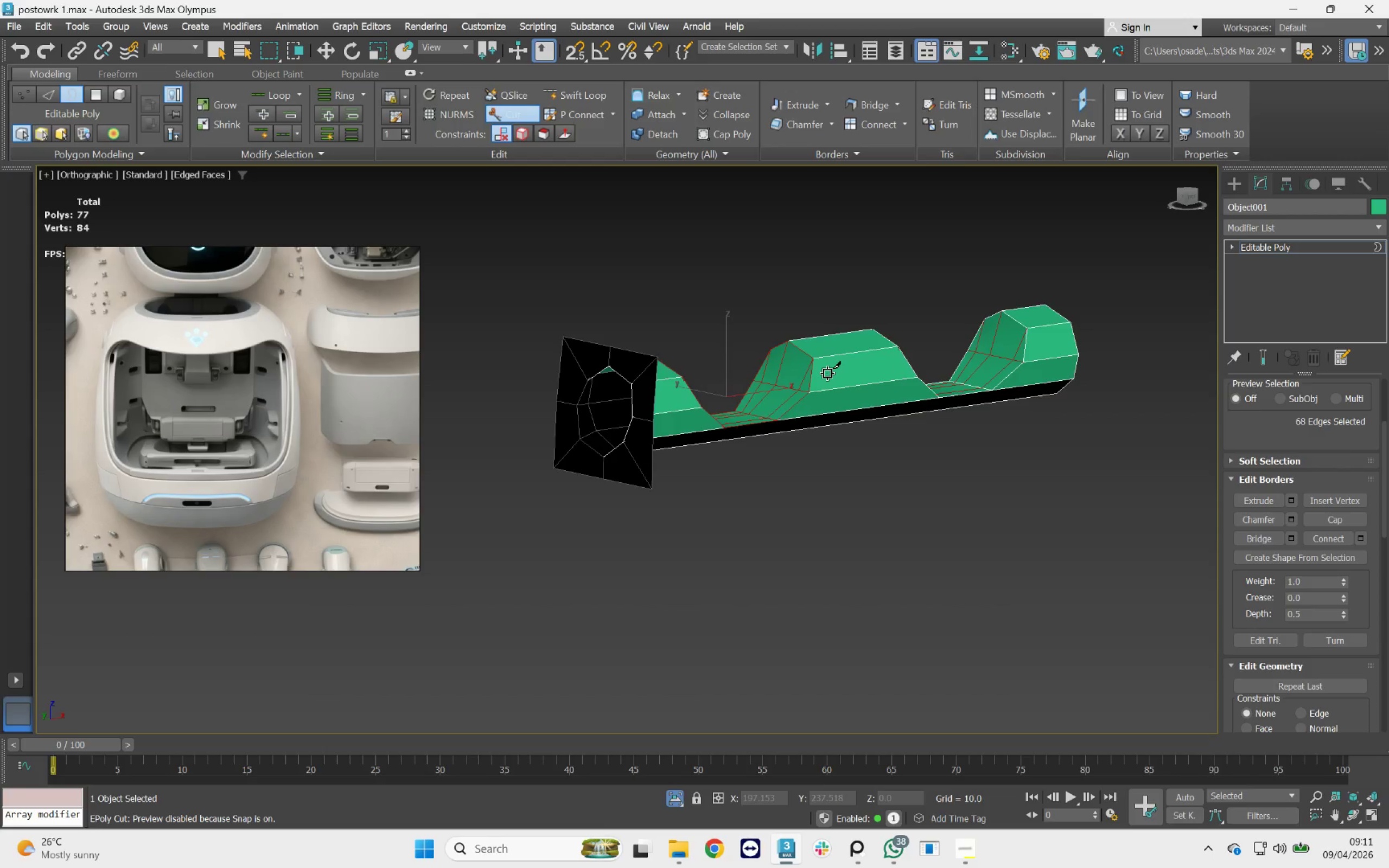 
wait(7.19)
 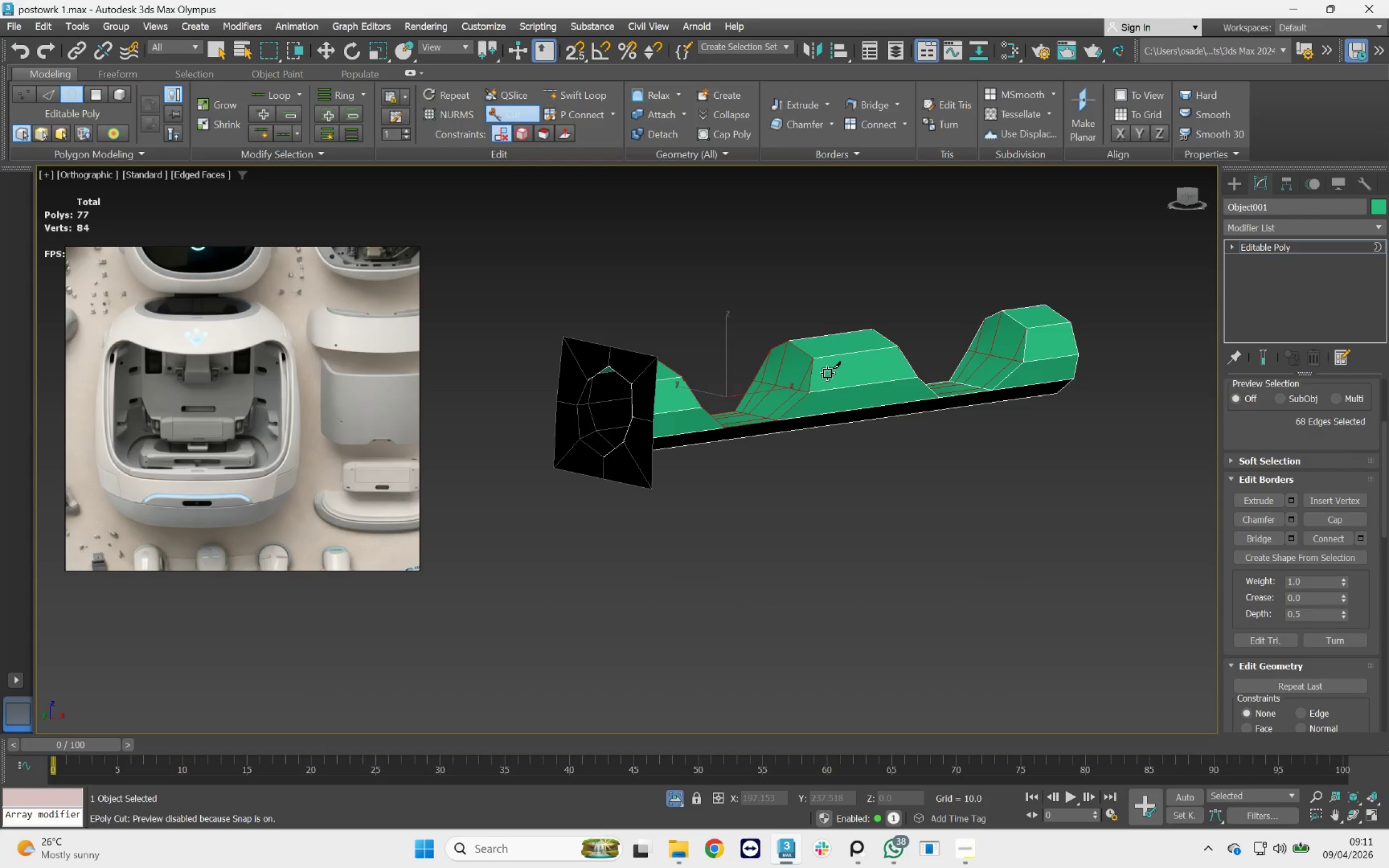 
key(4)
 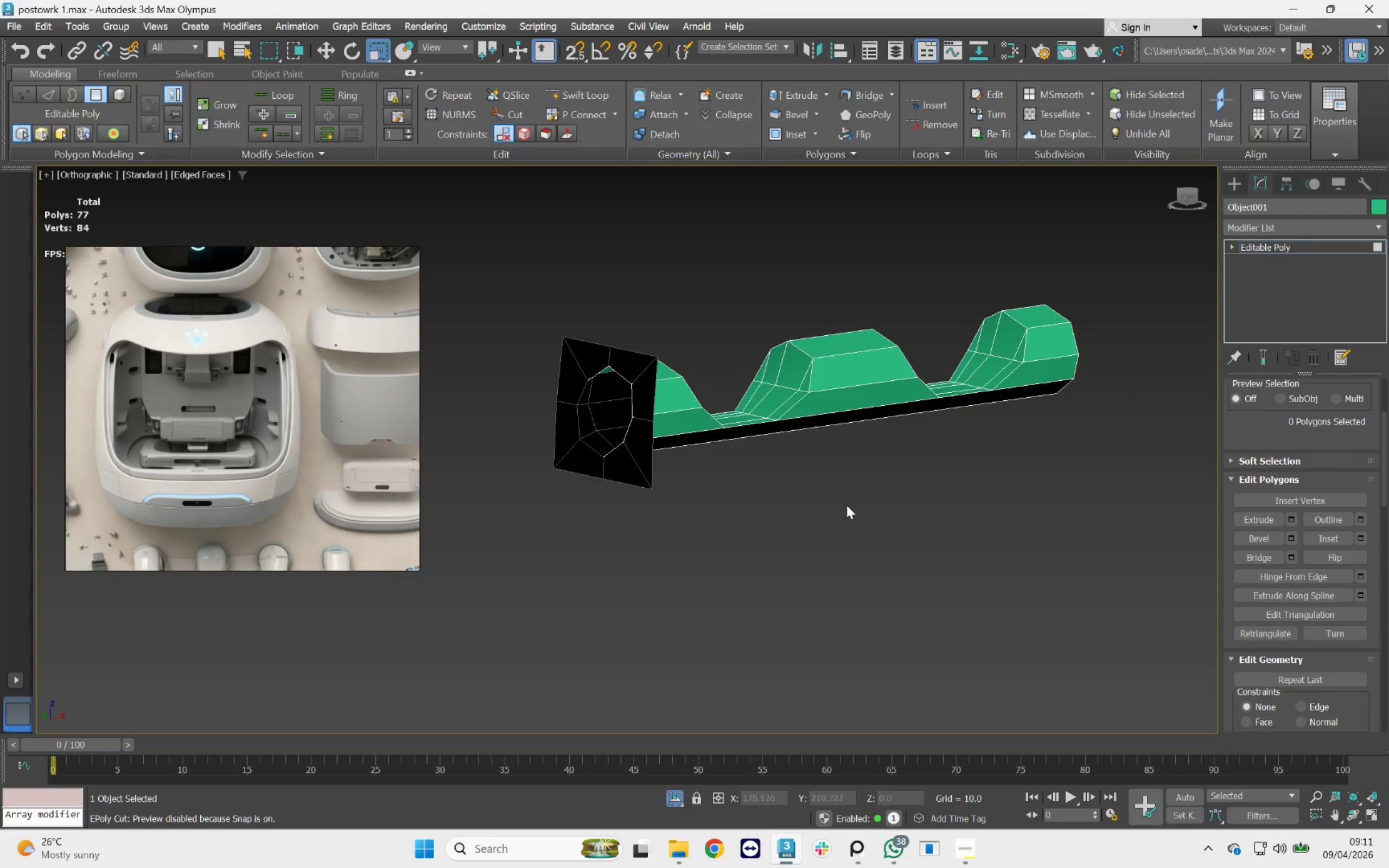 
left_click([989, 369])
 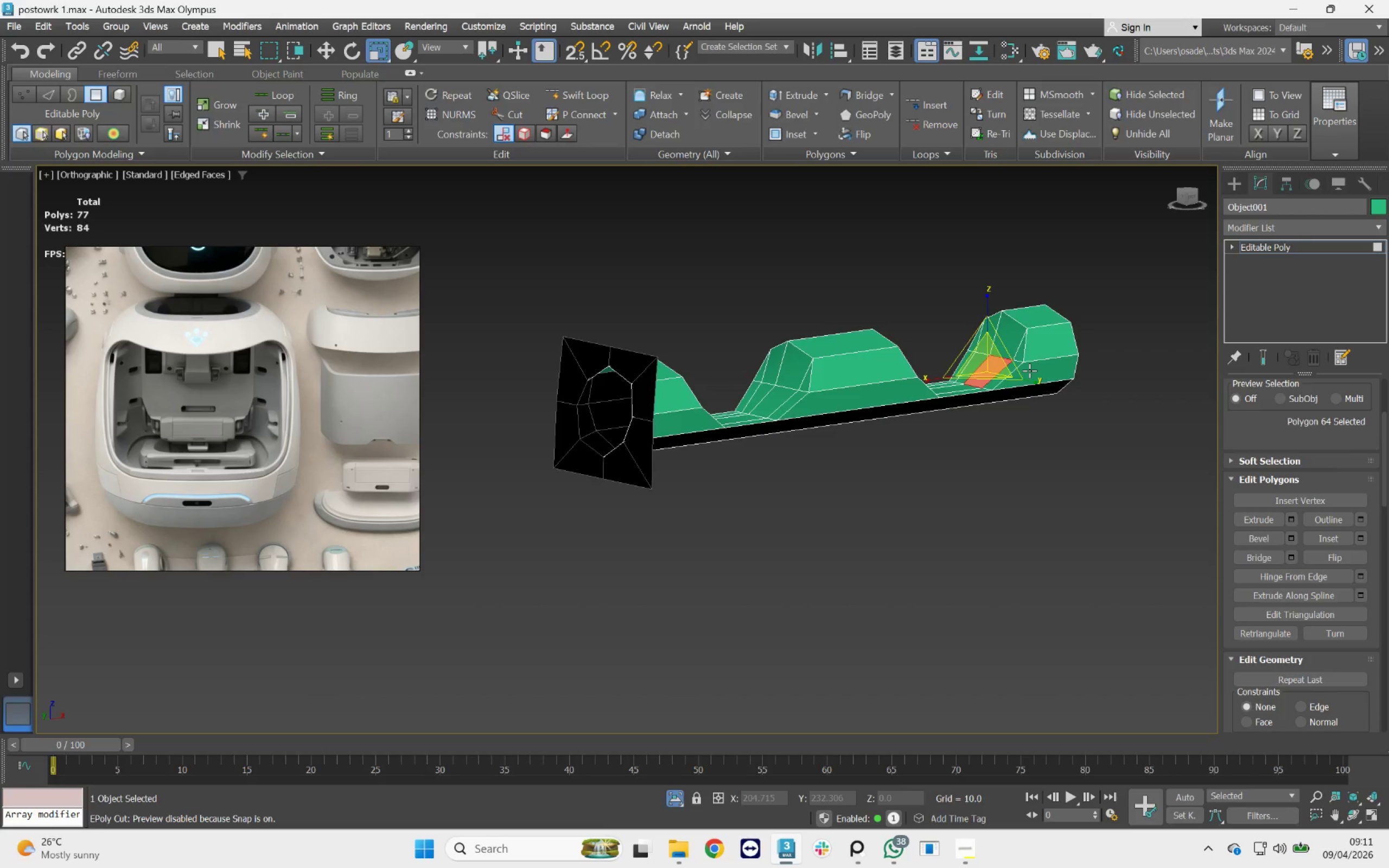 
key(Q)
 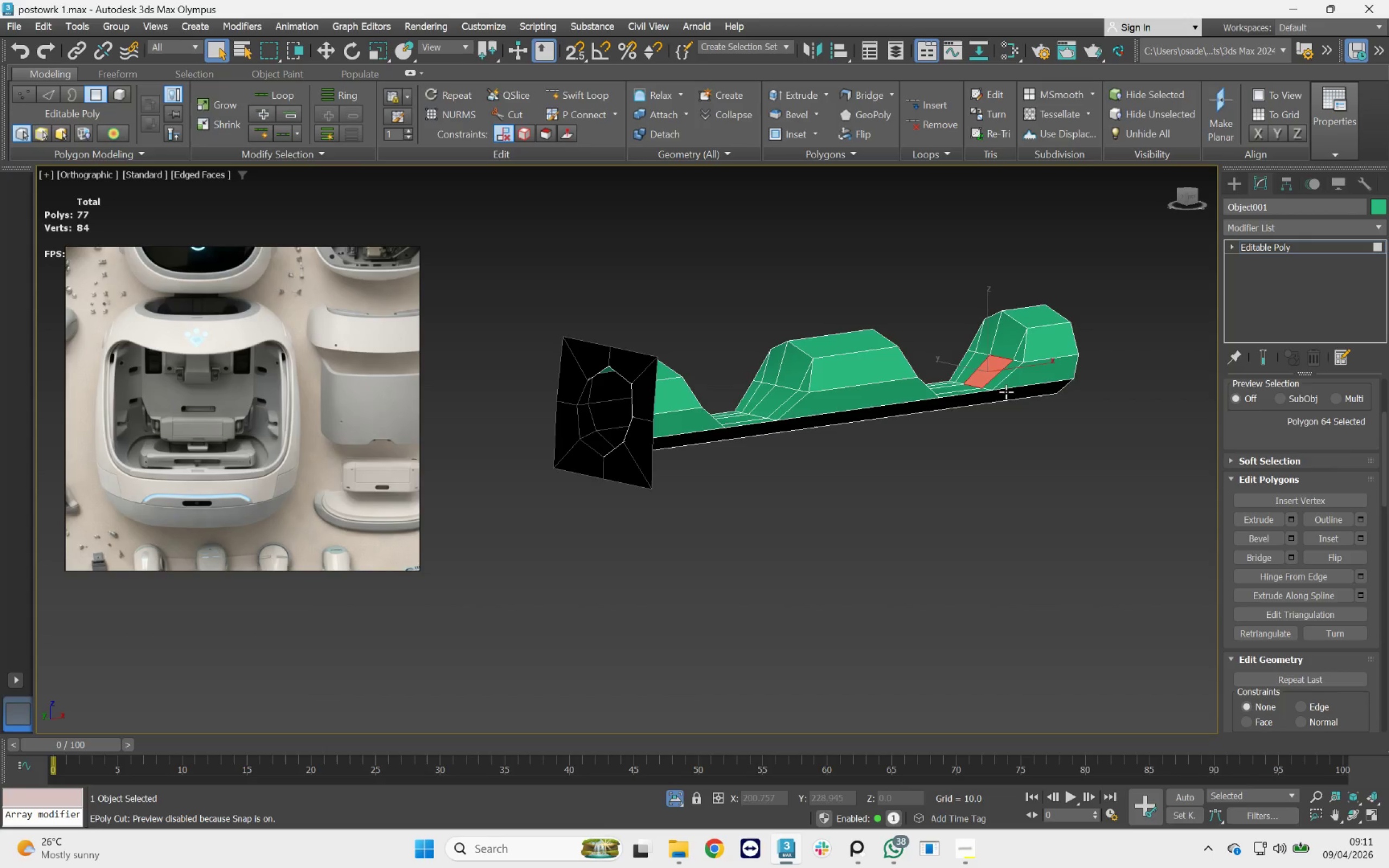 
hold_key(key=AltLeft, duration=1.49)
 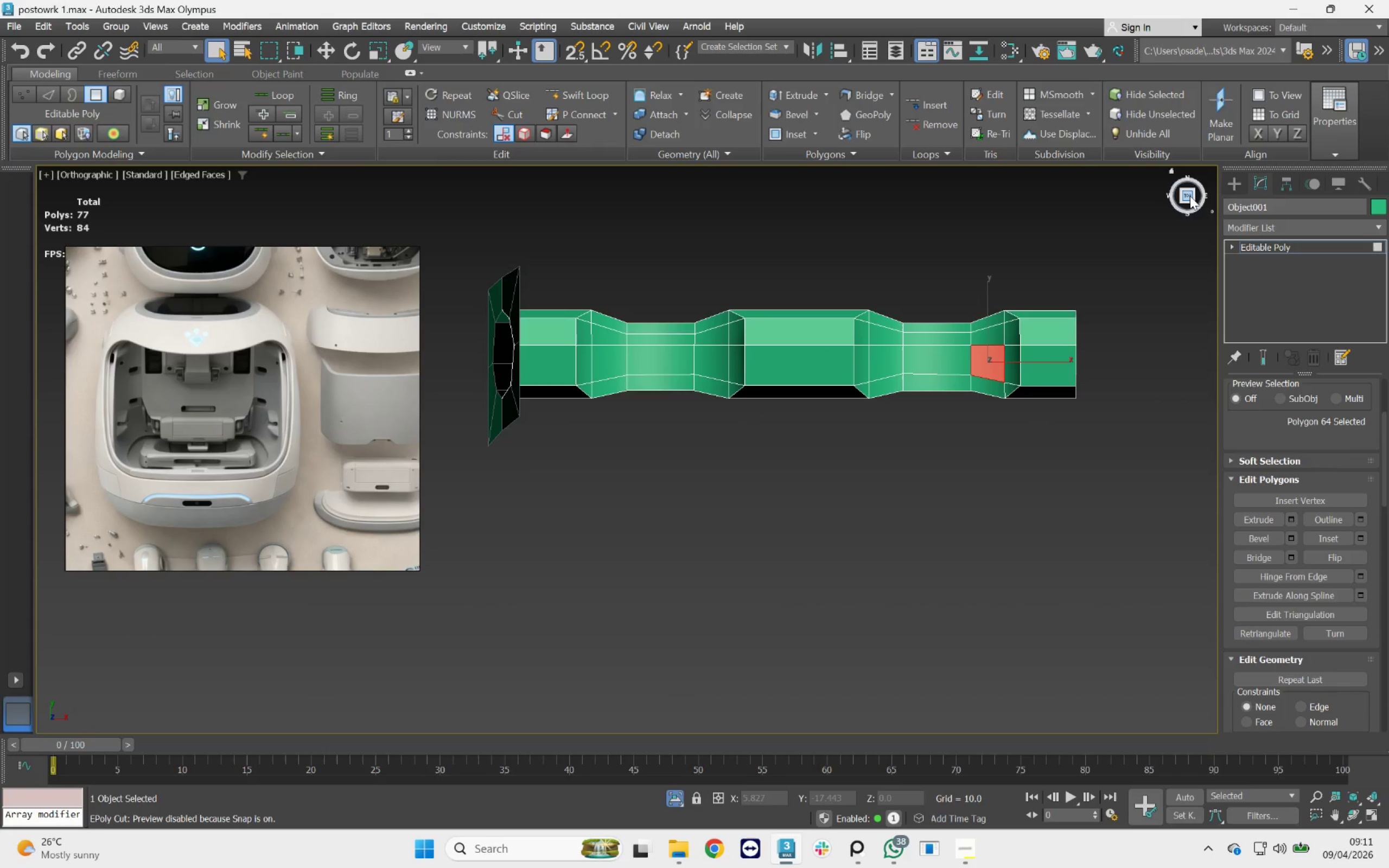 
hold_key(key=AltLeft, duration=2.5)
 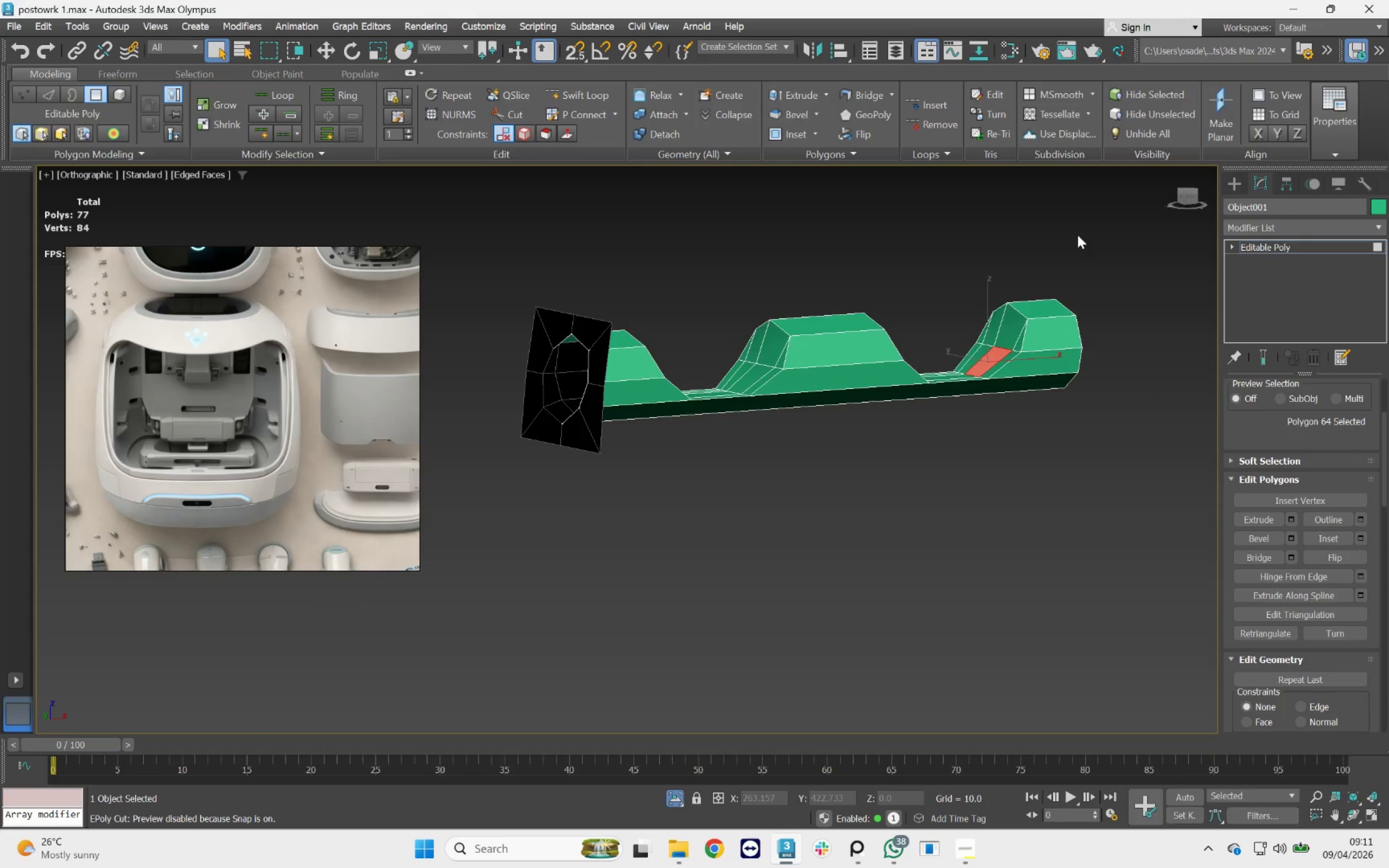 
hold_key(key=AltLeft, duration=0.52)
 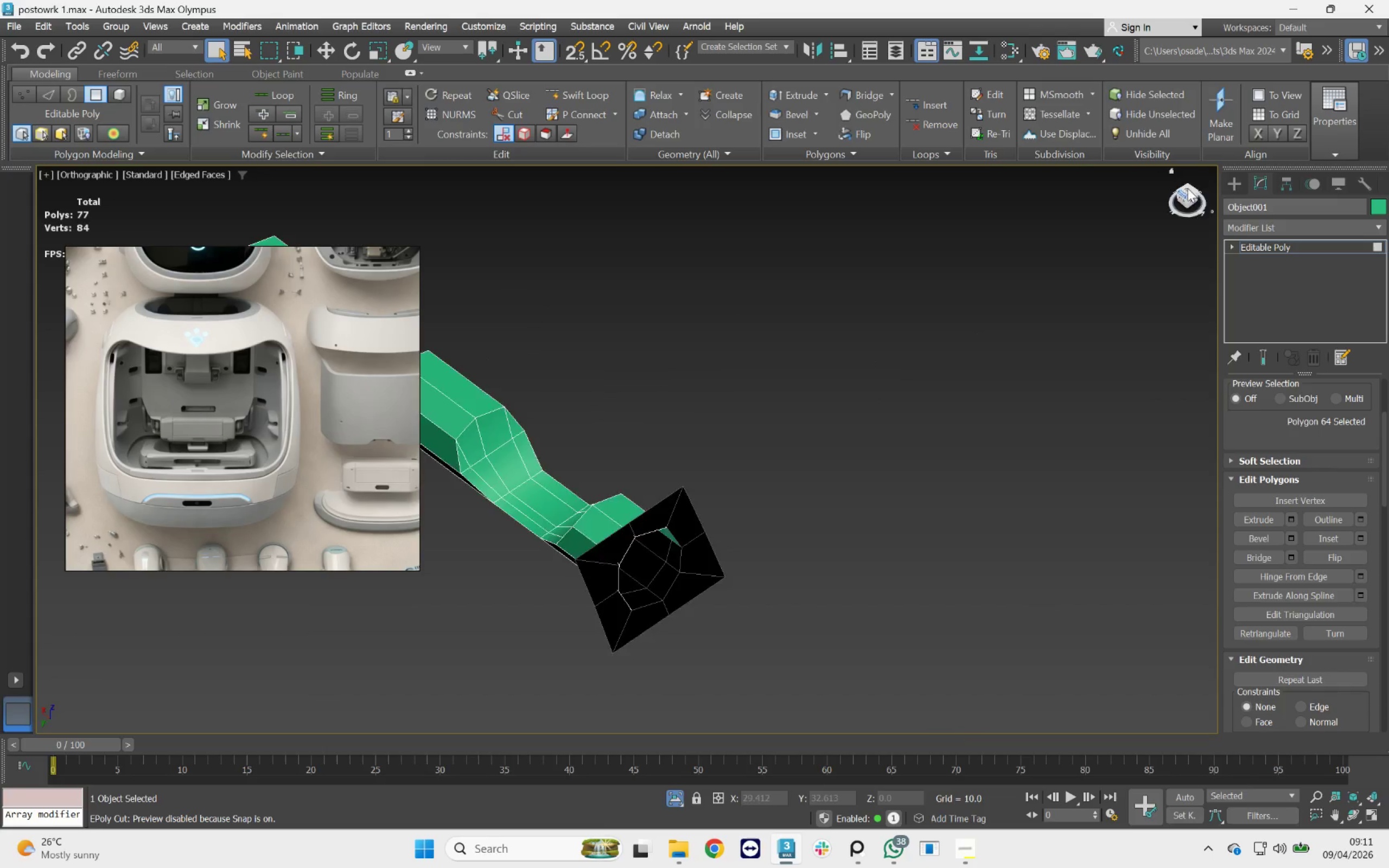 
left_click([1190, 191])
 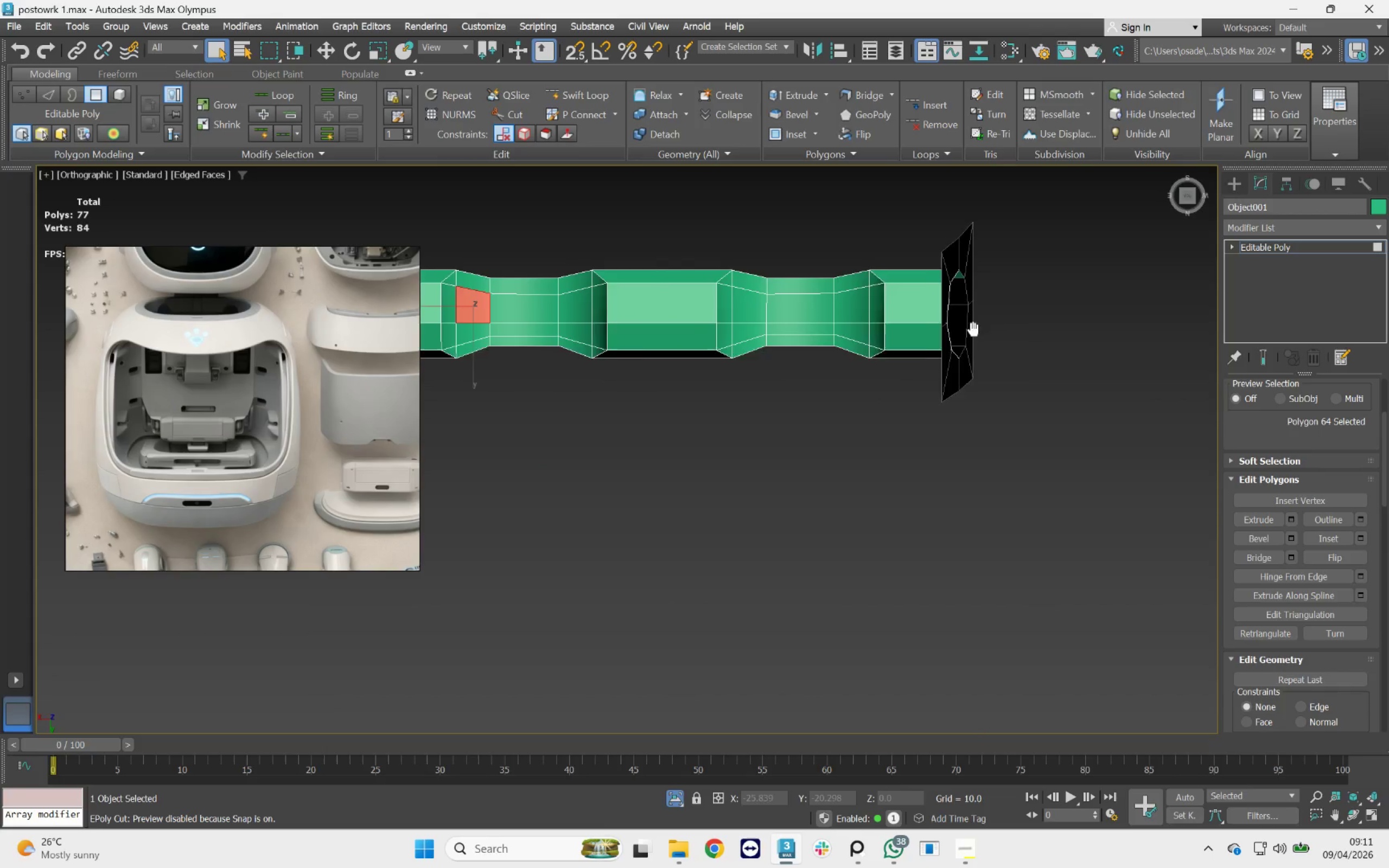 
scroll: coordinate [948, 307], scroll_direction: up, amount: 2.0
 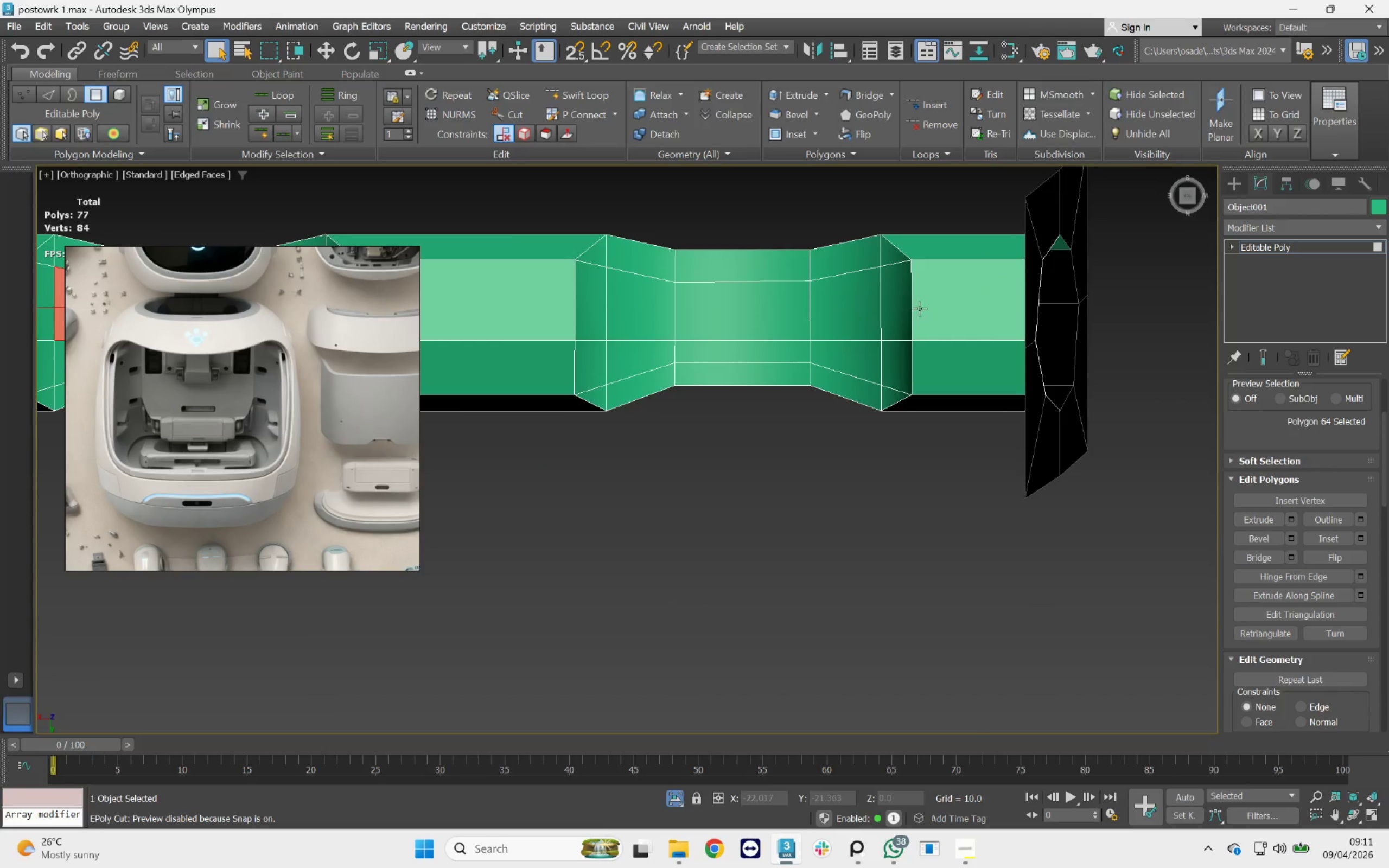 
key(1)
 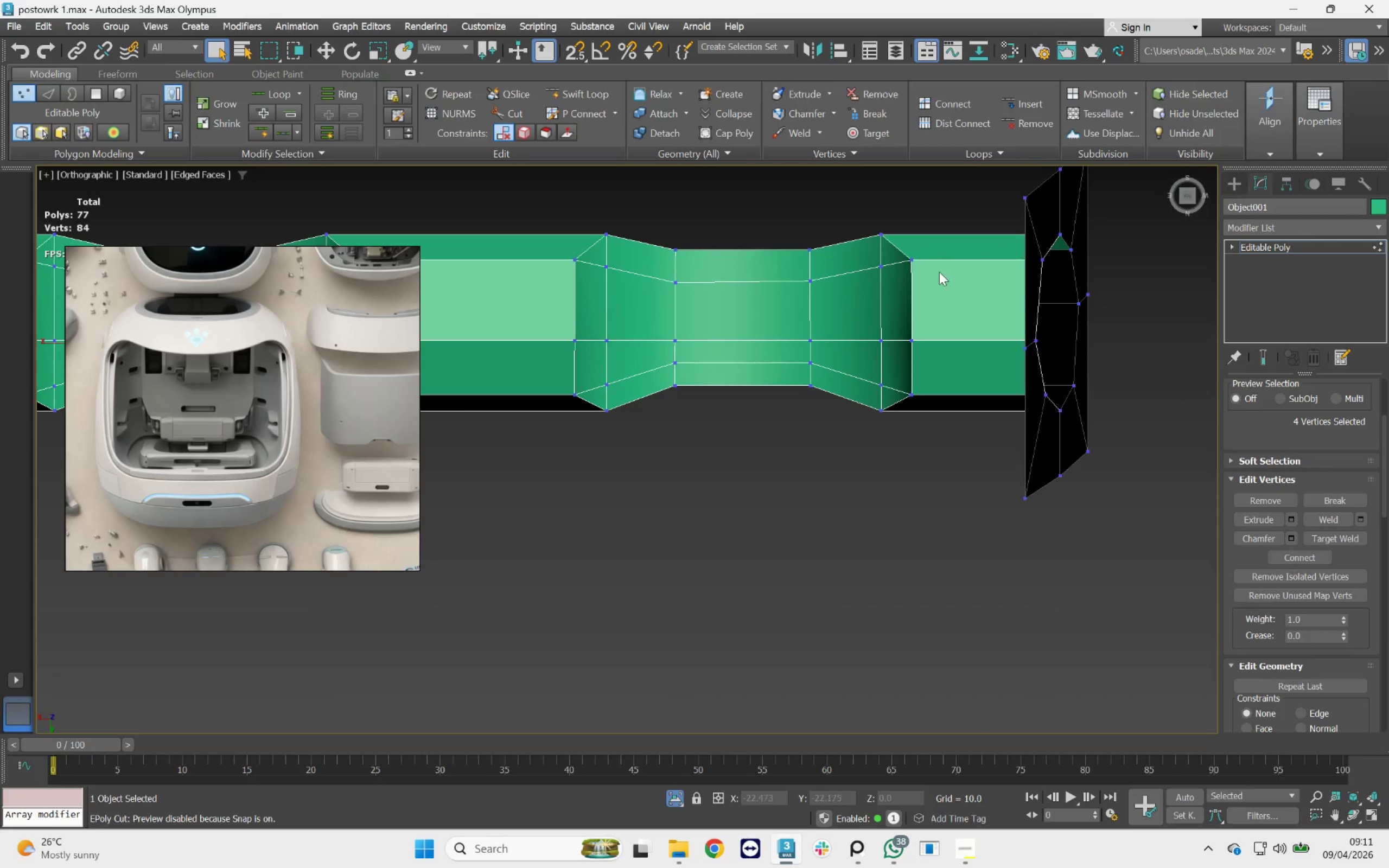 
left_click_drag(start_coordinate=[939, 251], to_coordinate=[908, 435])
 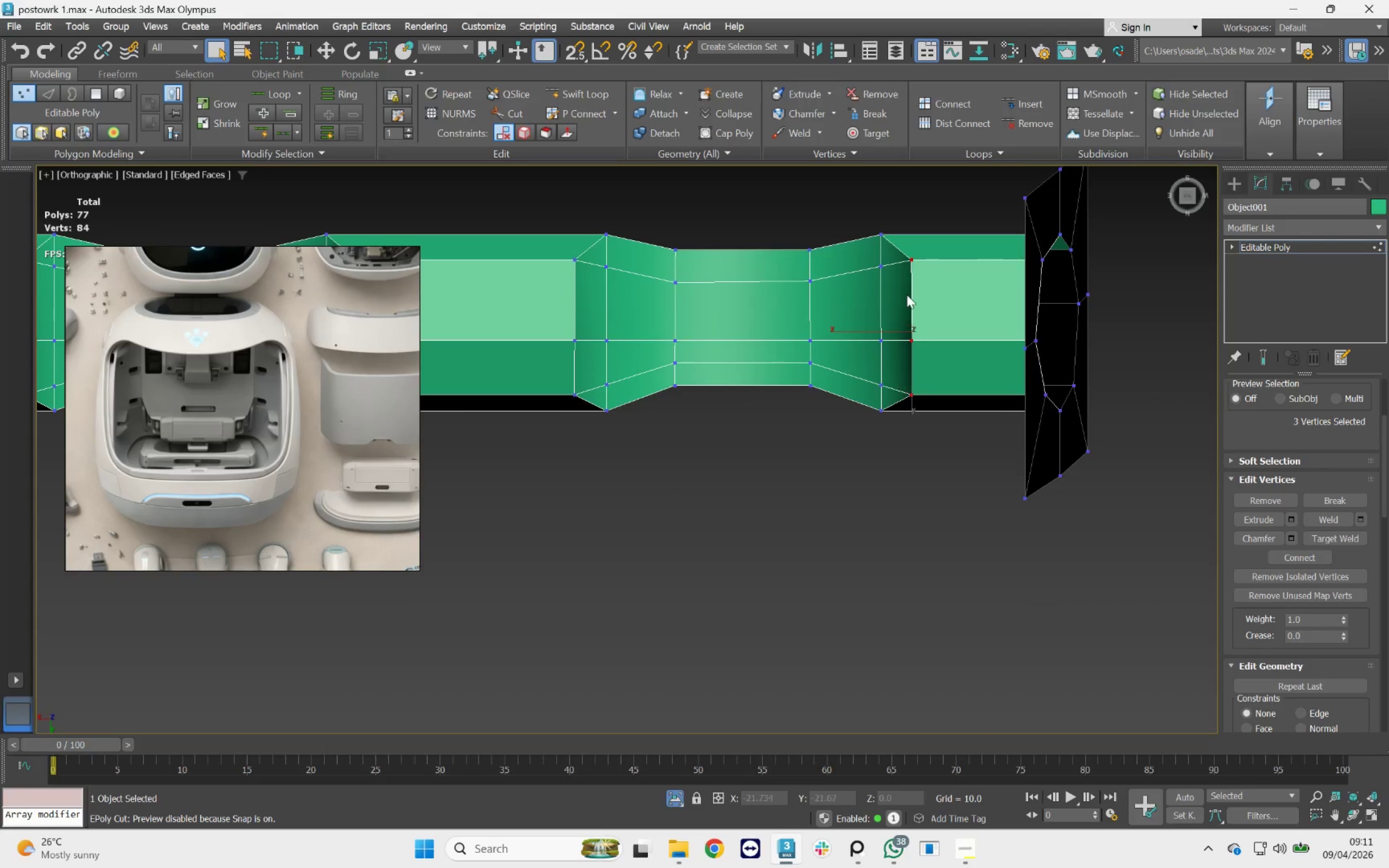 
scroll: coordinate [907, 295], scroll_direction: up, amount: 2.0
 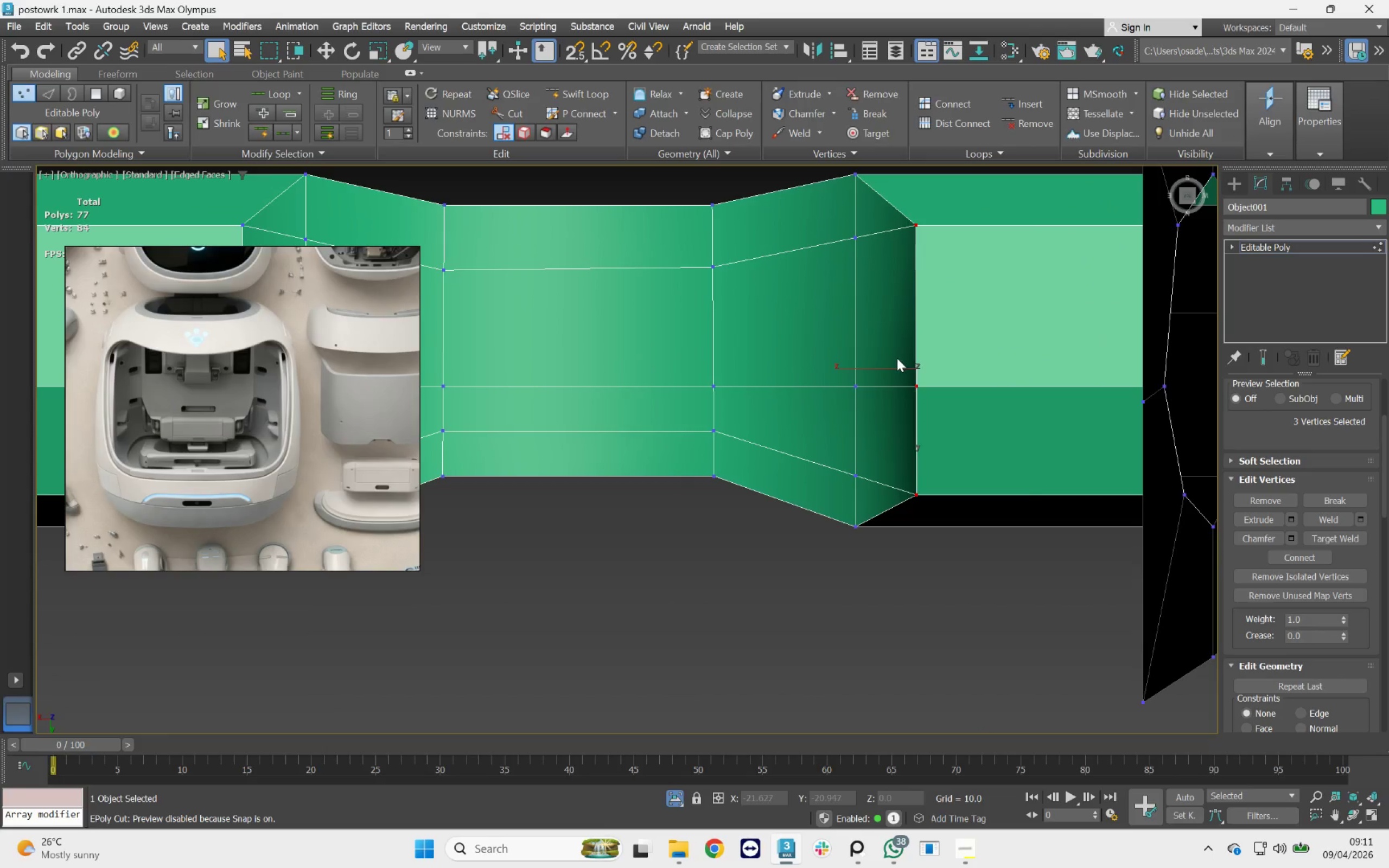 
type(ws)
 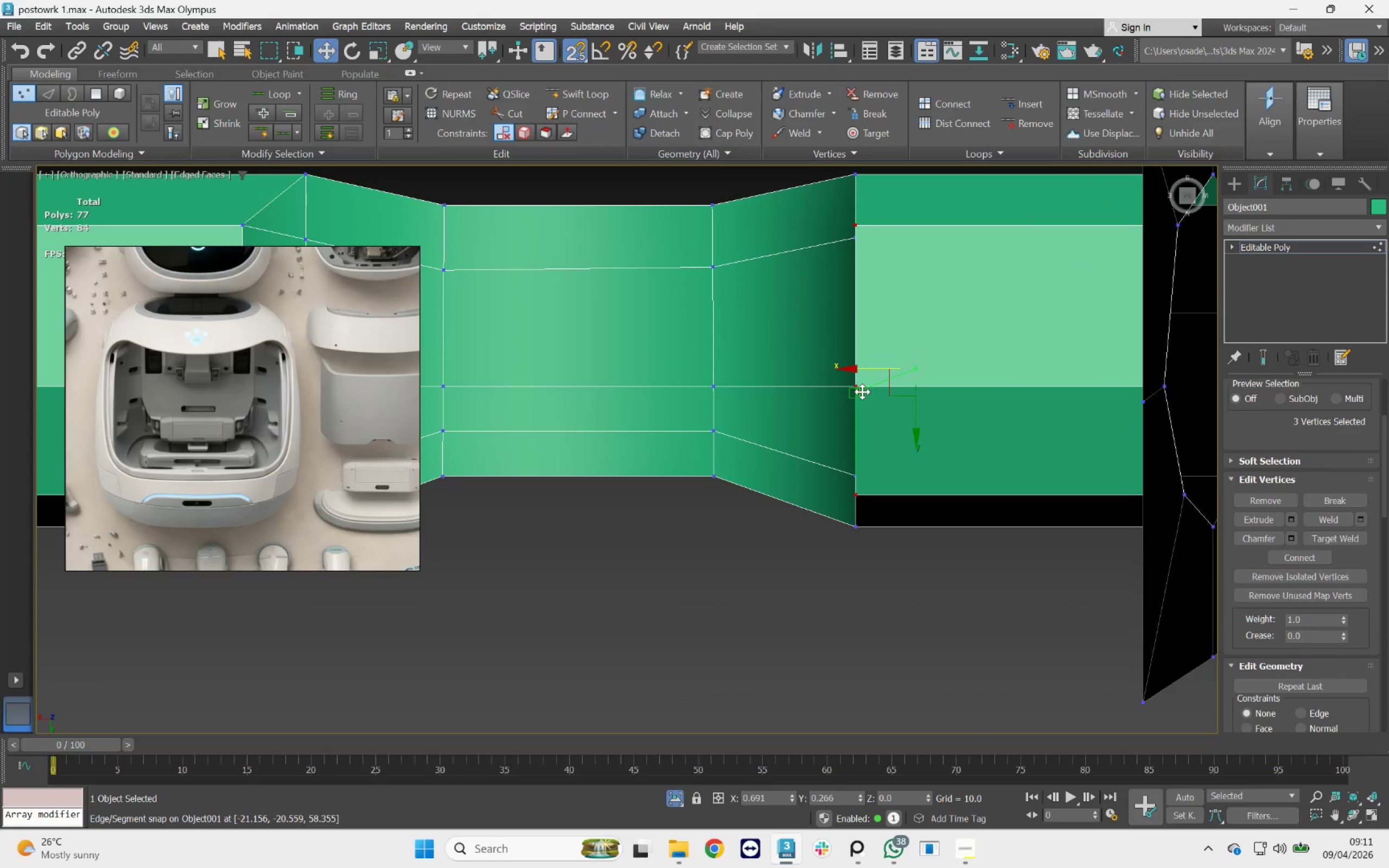 
left_click_drag(start_coordinate=[878, 368], to_coordinate=[862, 393])
 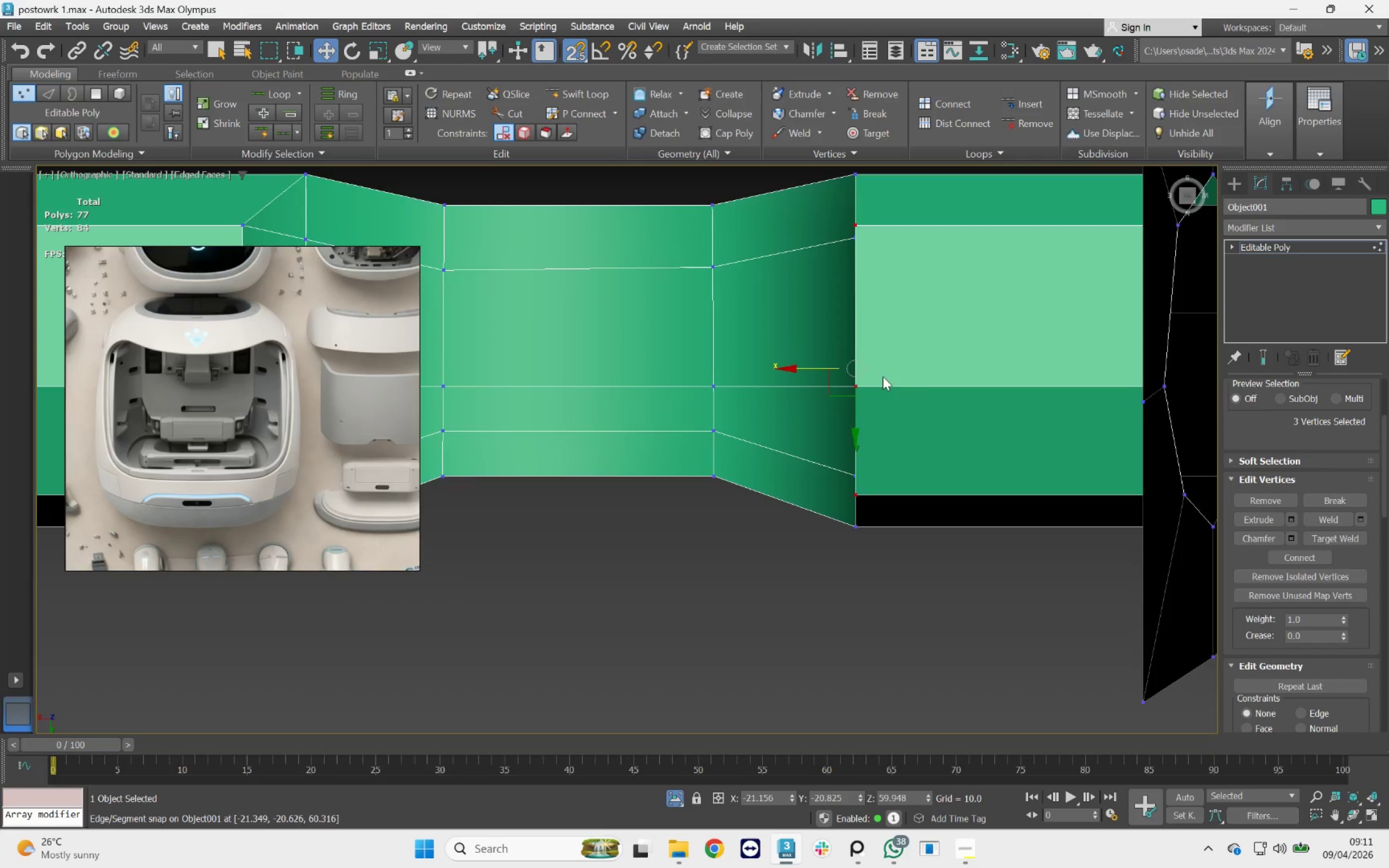 
scroll: coordinate [946, 372], scroll_direction: down, amount: 3.0
 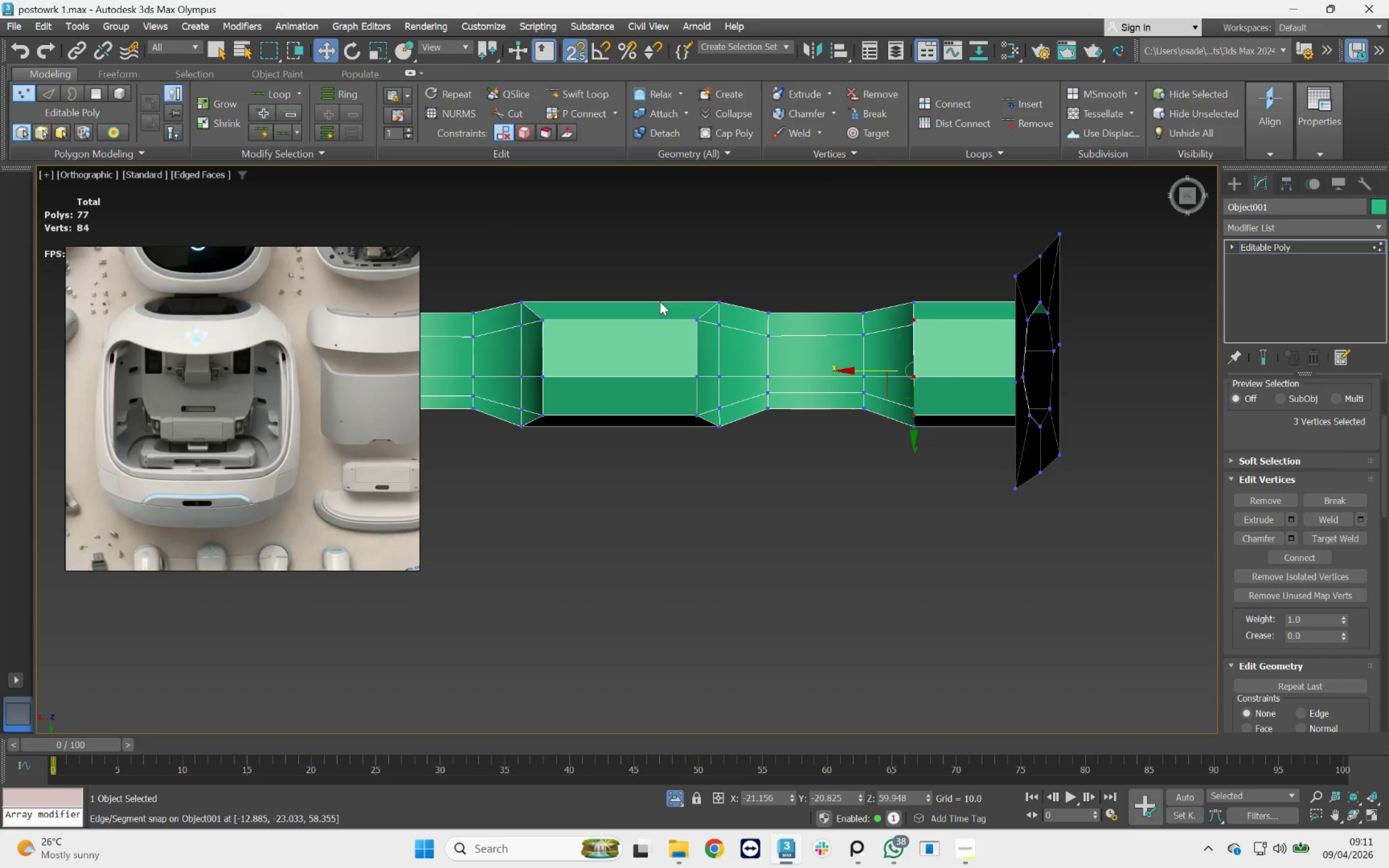 
left_click_drag(start_coordinate=[676, 317], to_coordinate=[702, 430])
 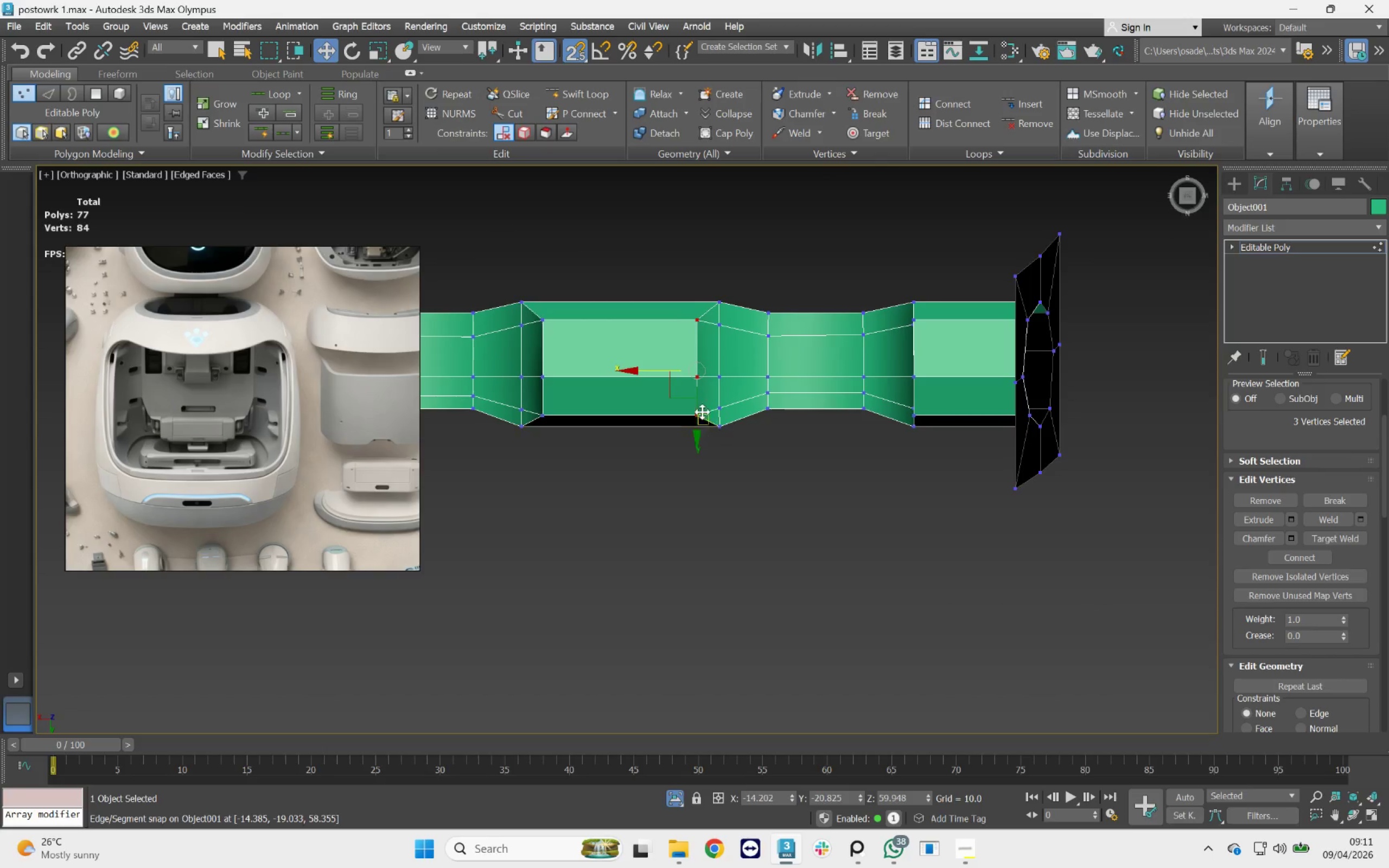 
scroll: coordinate [708, 362], scroll_direction: up, amount: 2.0
 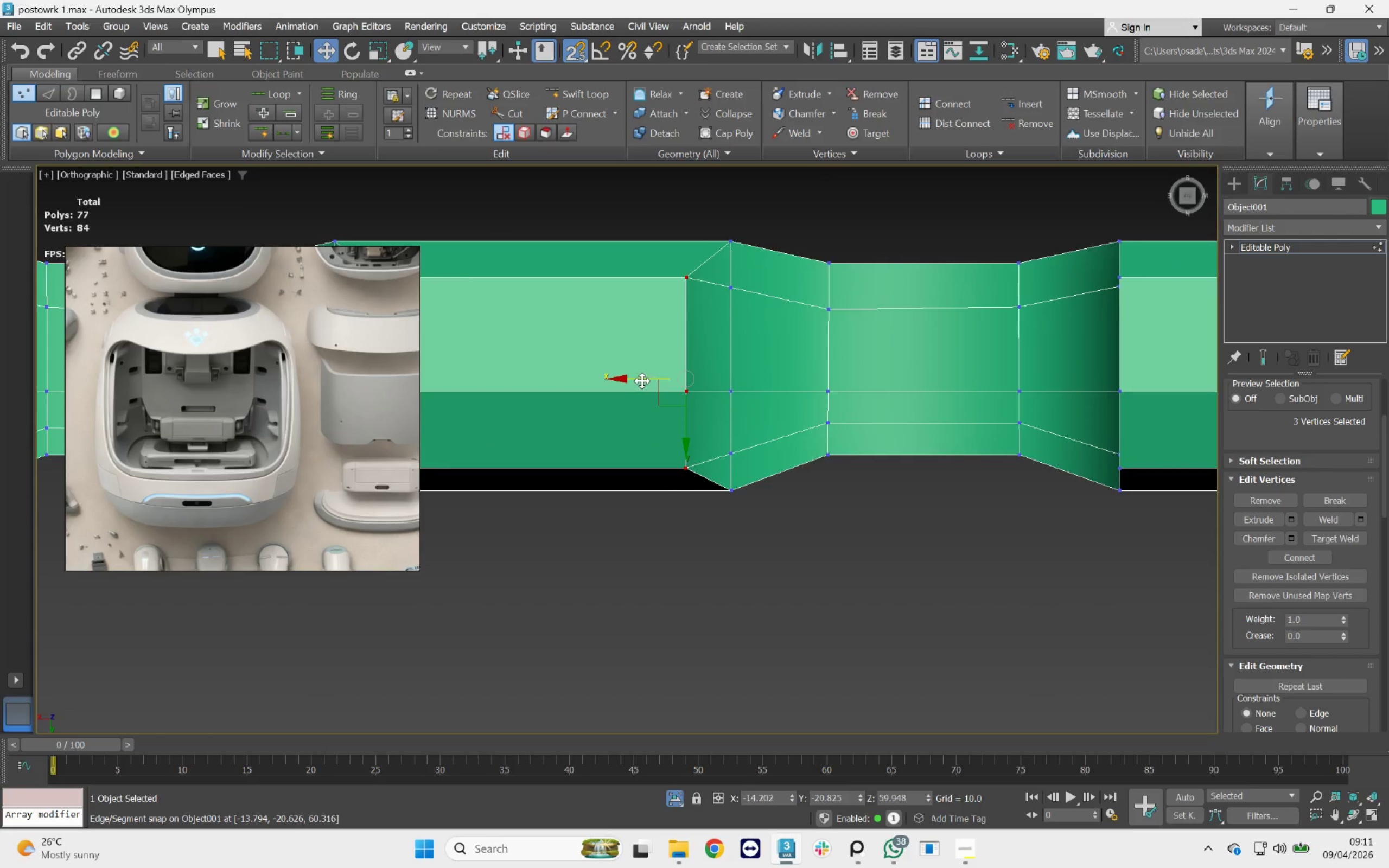 
left_click_drag(start_coordinate=[643, 380], to_coordinate=[724, 396])
 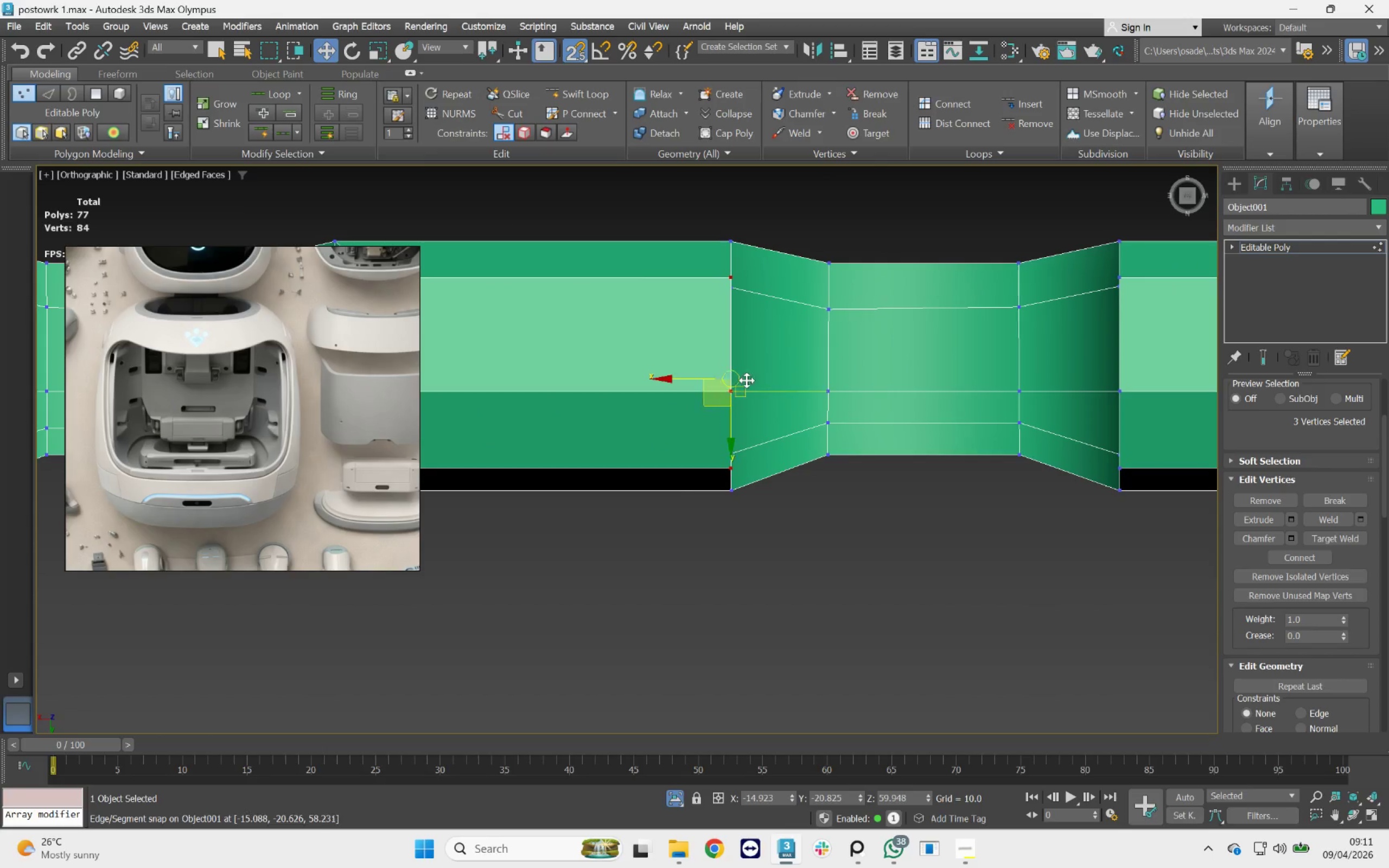 
left_click_drag(start_coordinate=[673, 232], to_coordinate=[642, 523])
 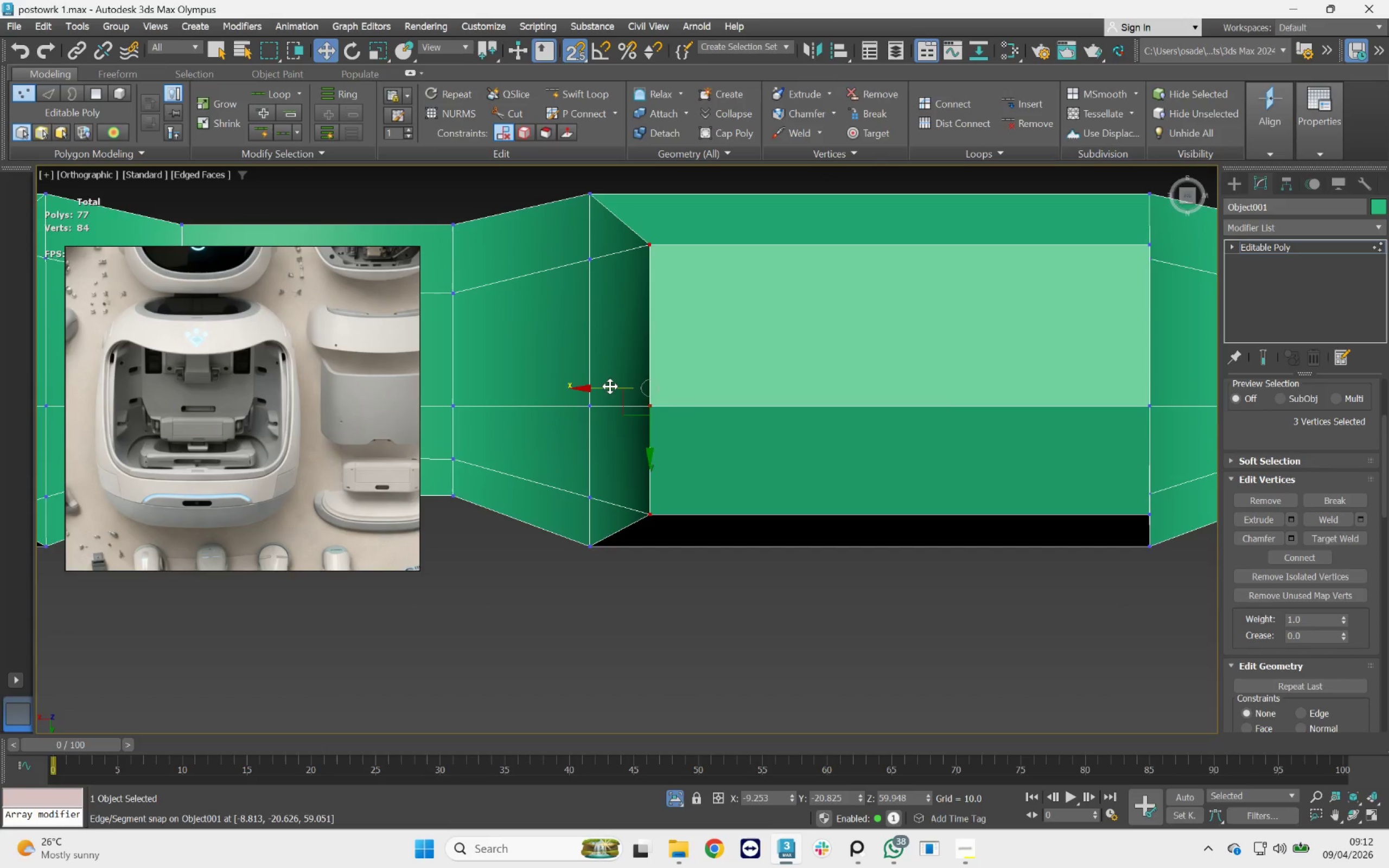 
scroll: coordinate [618, 376], scroll_direction: up, amount: 1.0
 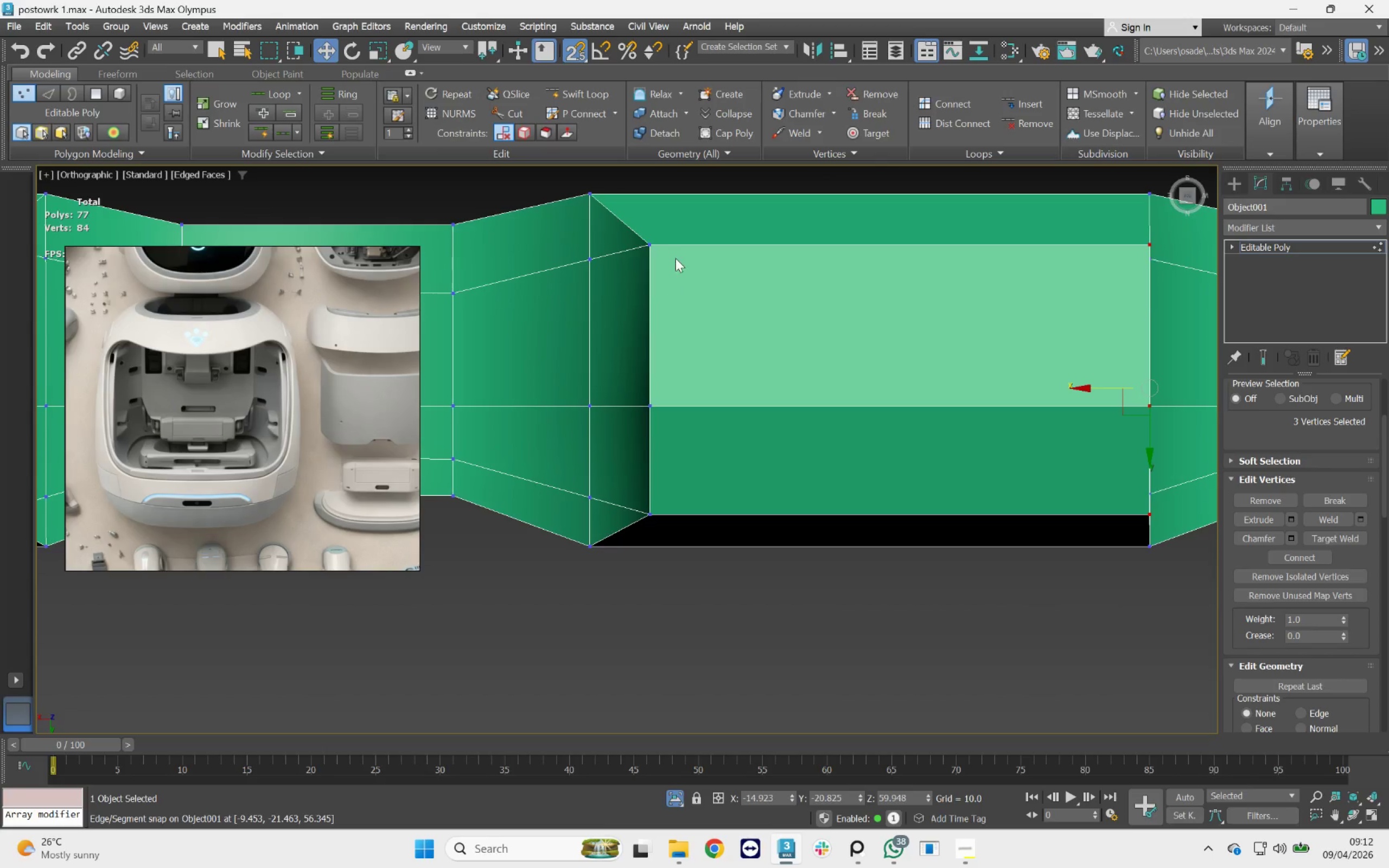 
left_click_drag(start_coordinate=[610, 386], to_coordinate=[597, 409])
 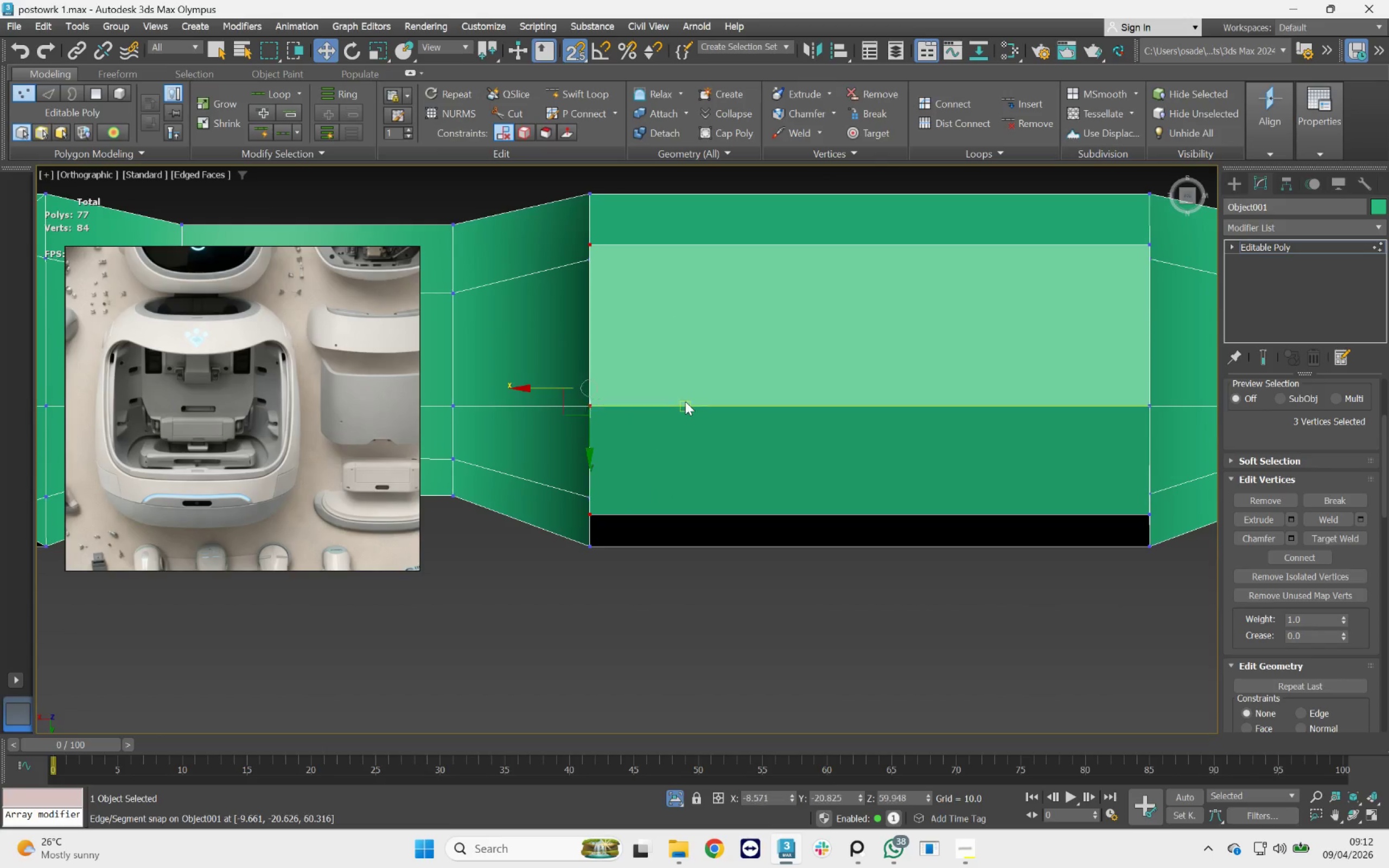 
scroll: coordinate [686, 401], scroll_direction: down, amount: 3.0
 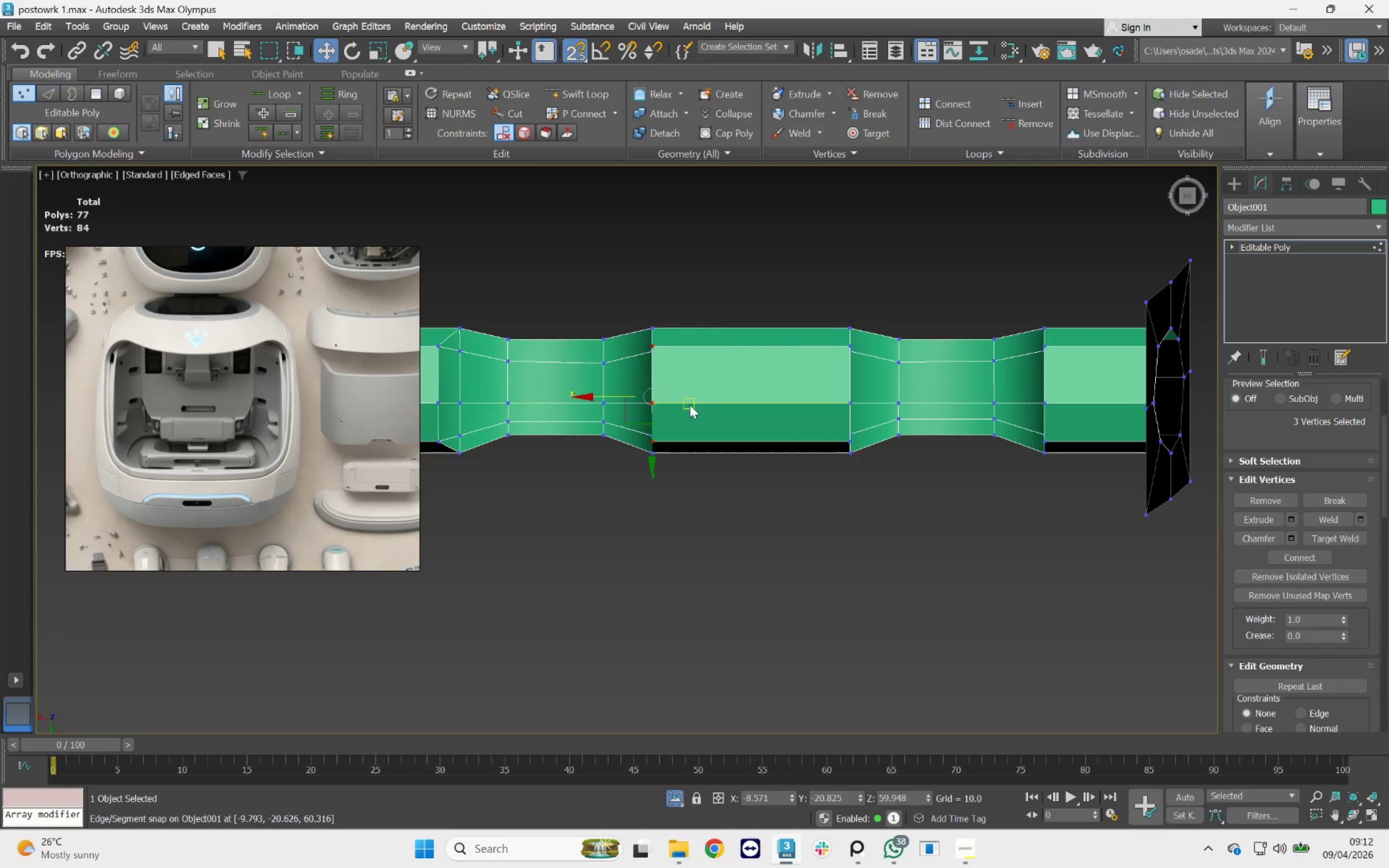 
hold_key(key=AltLeft, duration=1.92)
 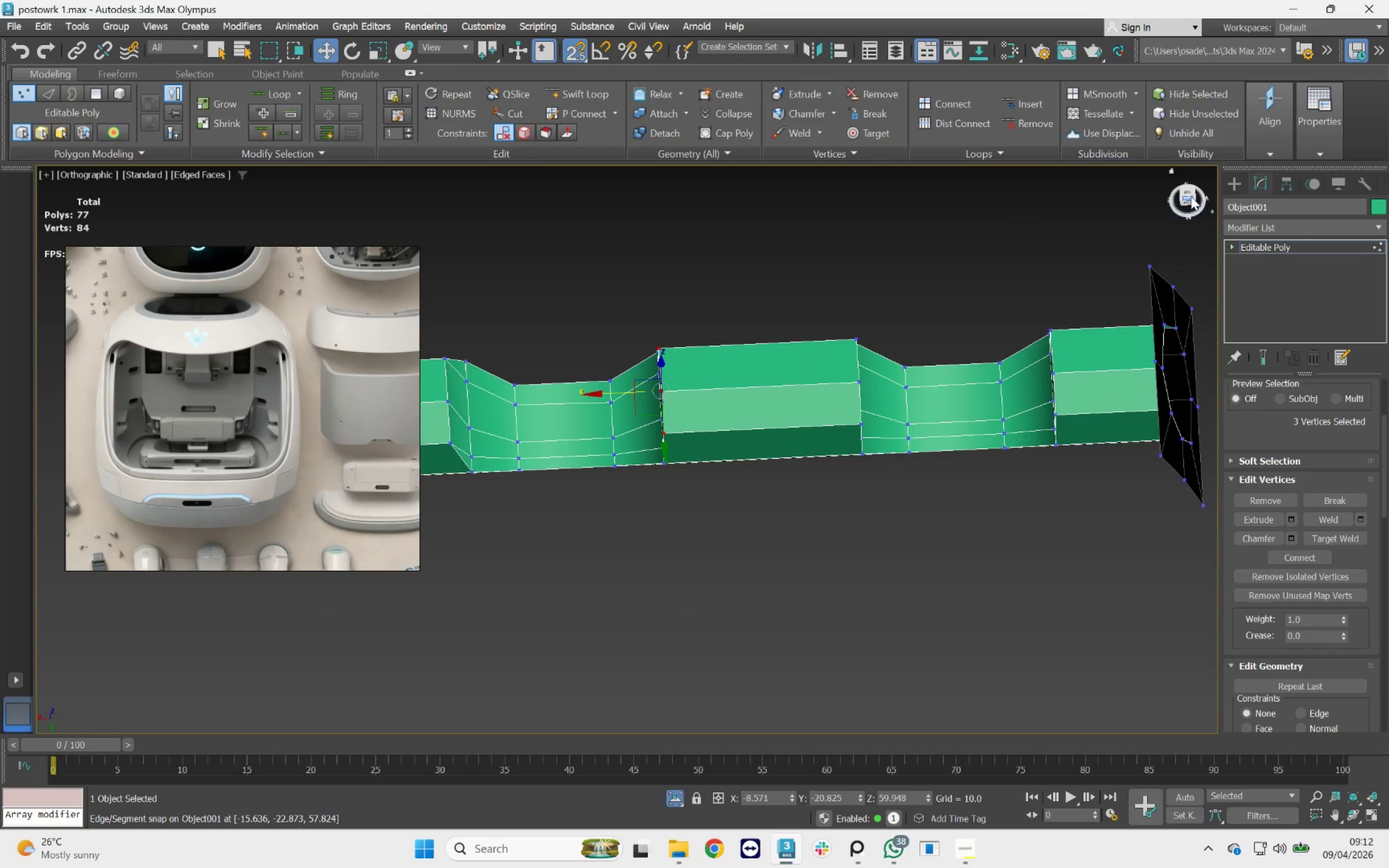 
left_click([1190, 193])
 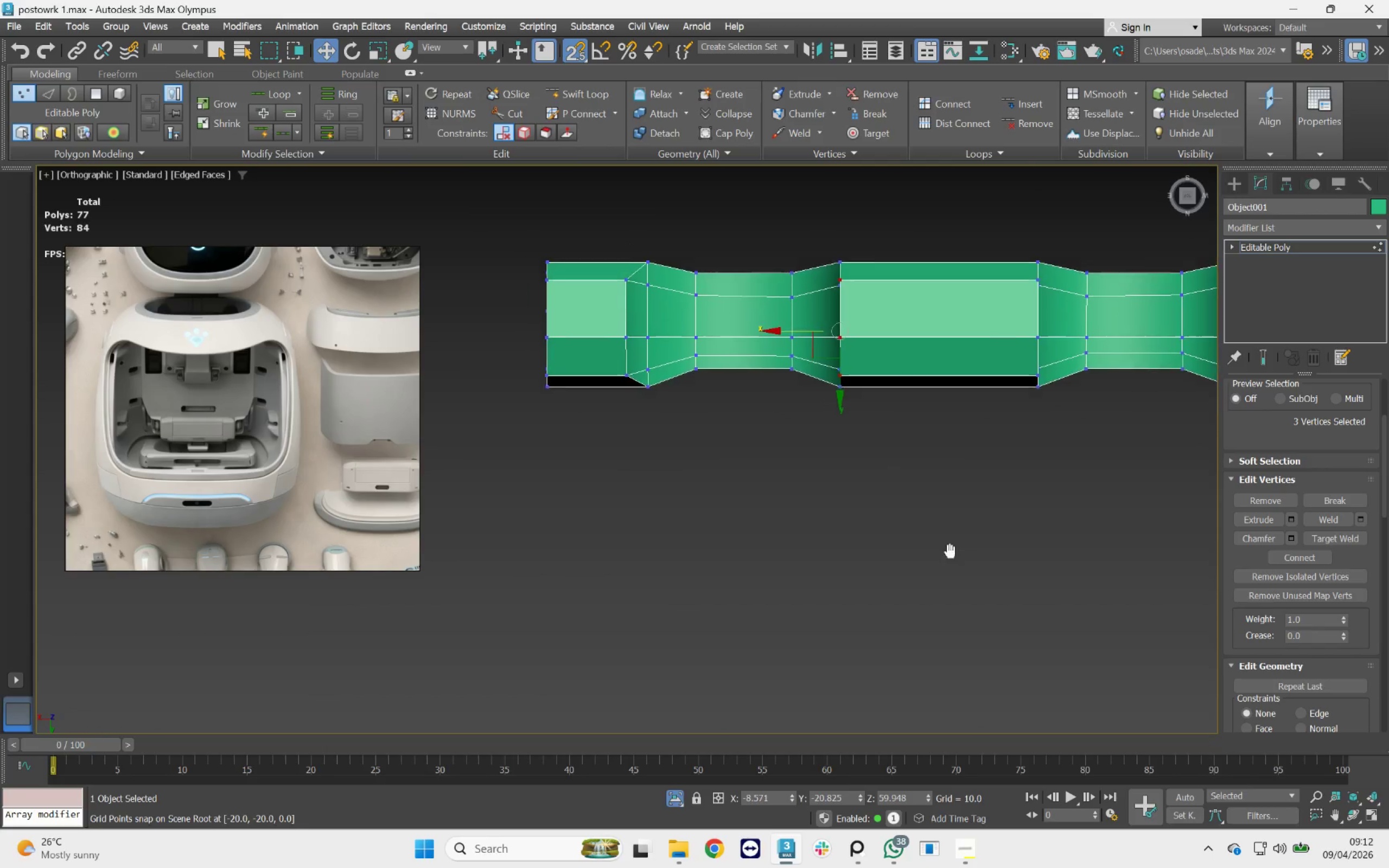 
left_click_drag(start_coordinate=[605, 271], to_coordinate=[649, 438])
 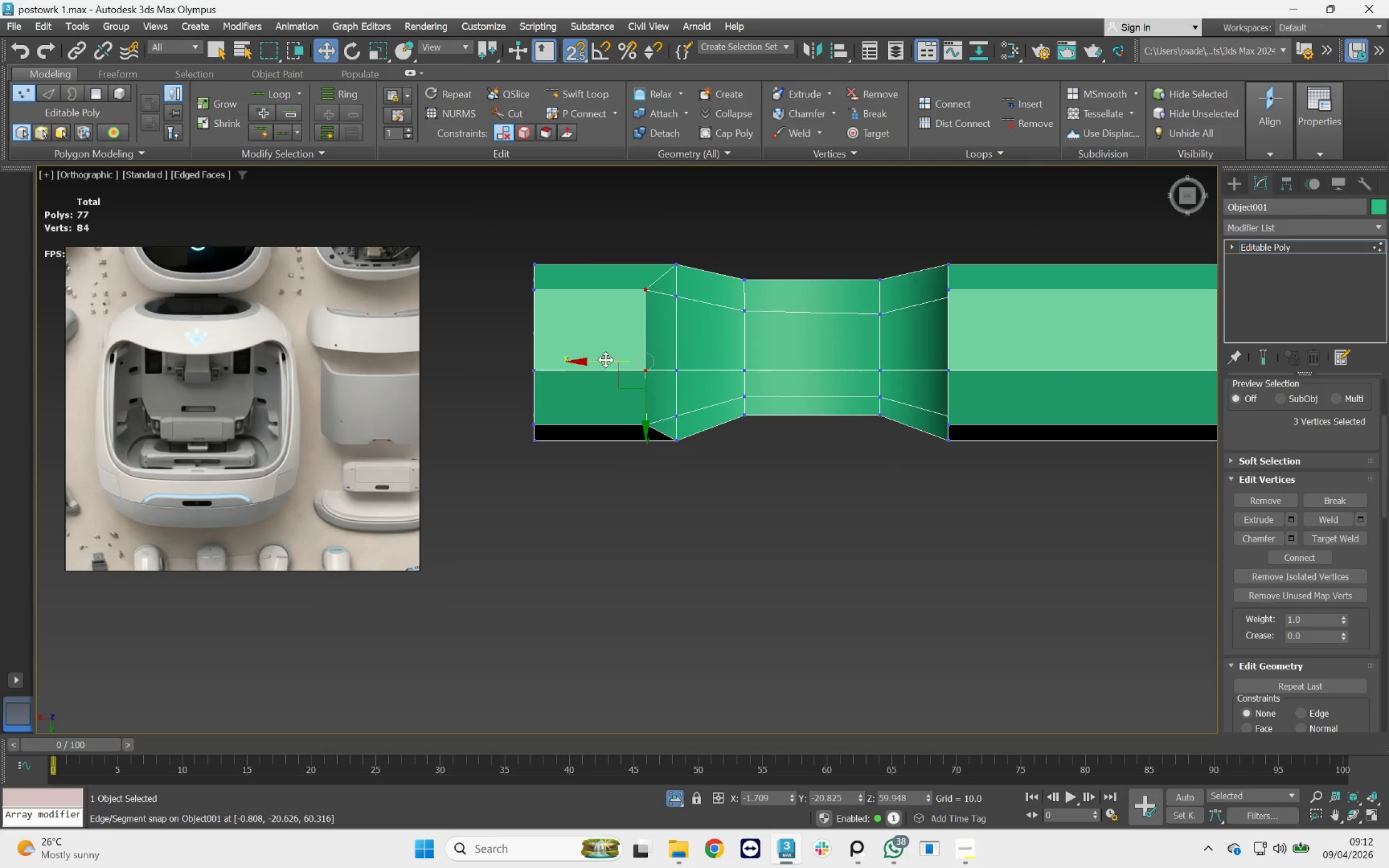 
scroll: coordinate [578, 257], scroll_direction: up, amount: 1.0
 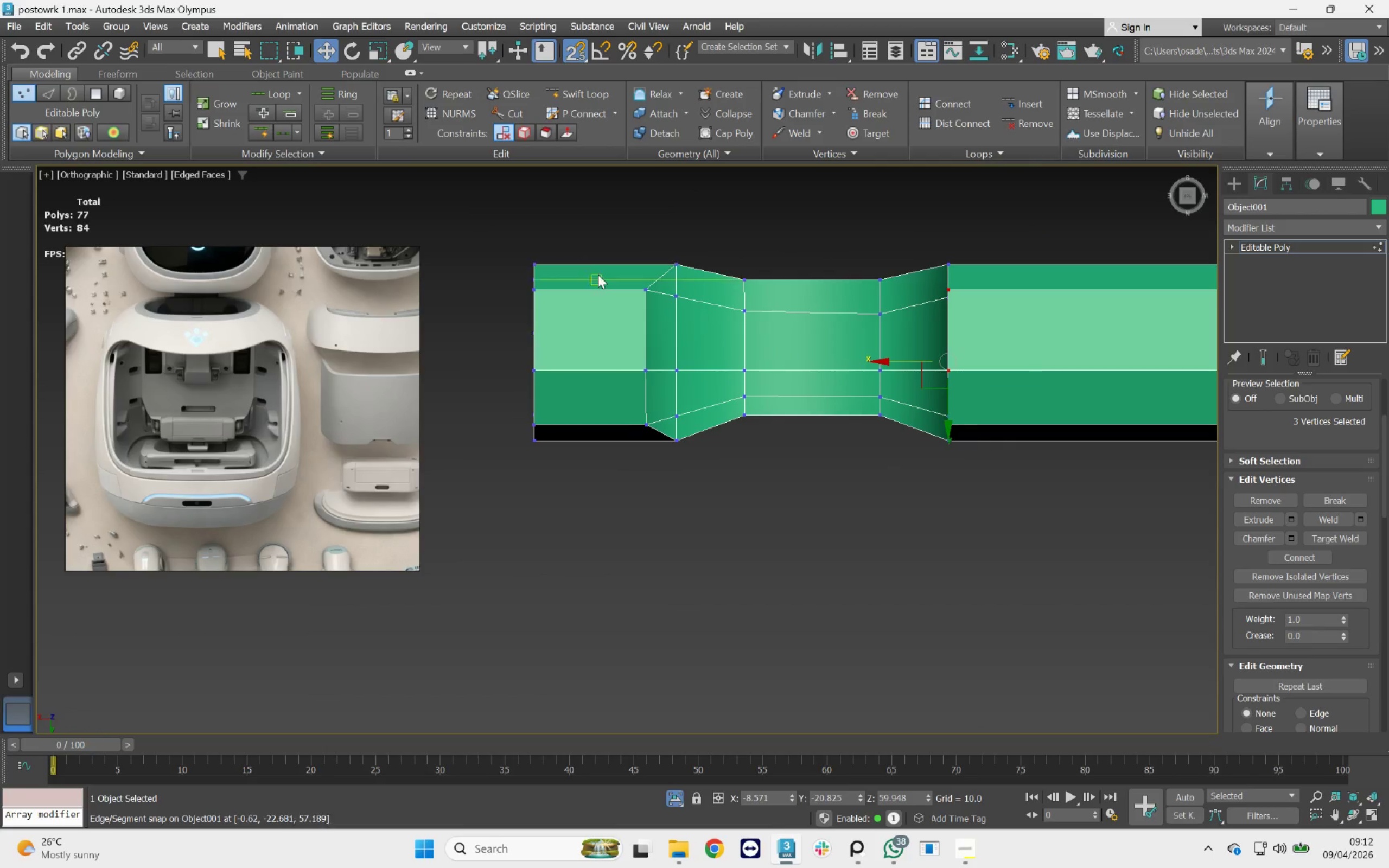 
left_click_drag(start_coordinate=[606, 360], to_coordinate=[670, 298])
 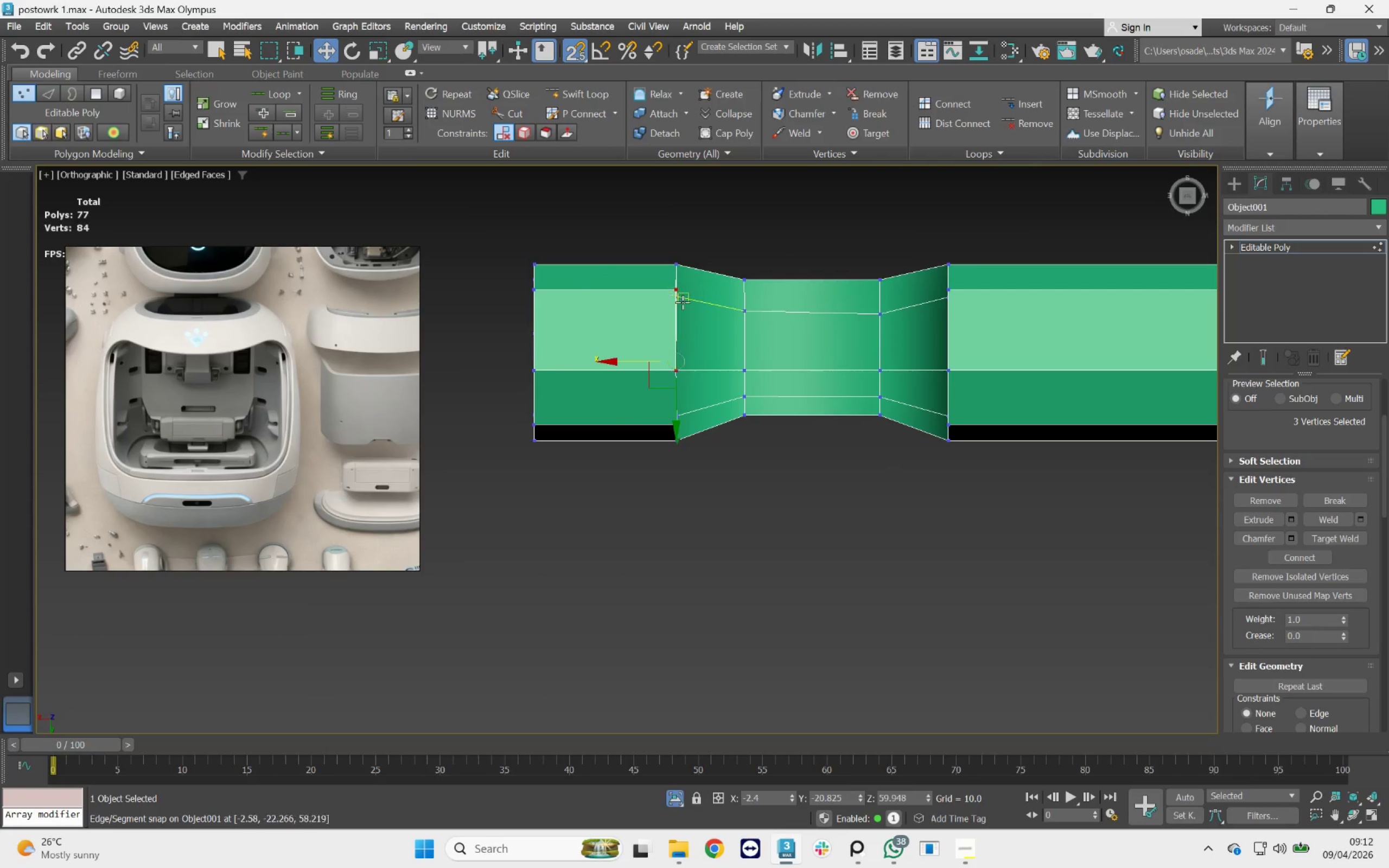 
scroll: coordinate [688, 305], scroll_direction: down, amount: 3.0
 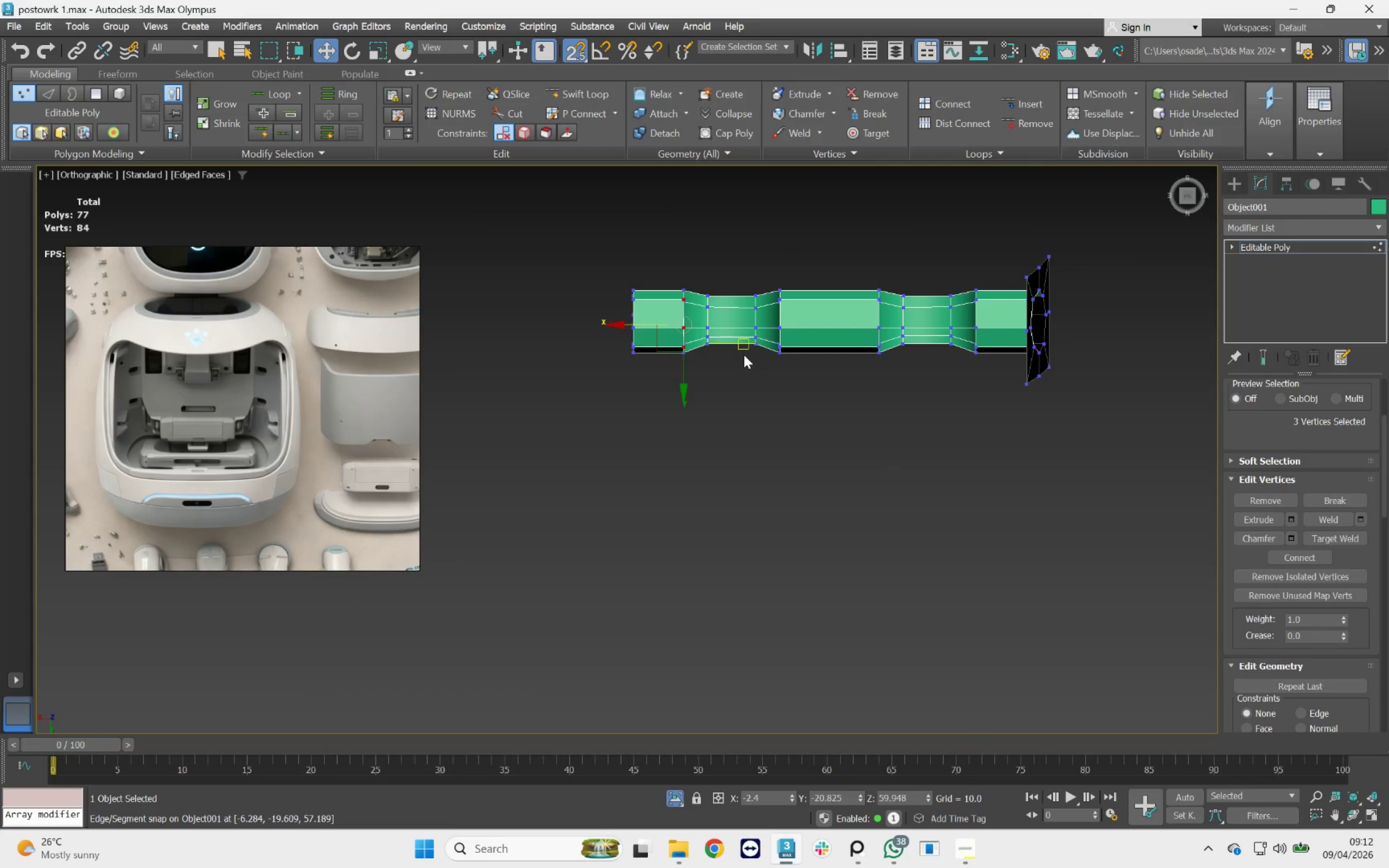 
hold_key(key=AltLeft, duration=1.23)
 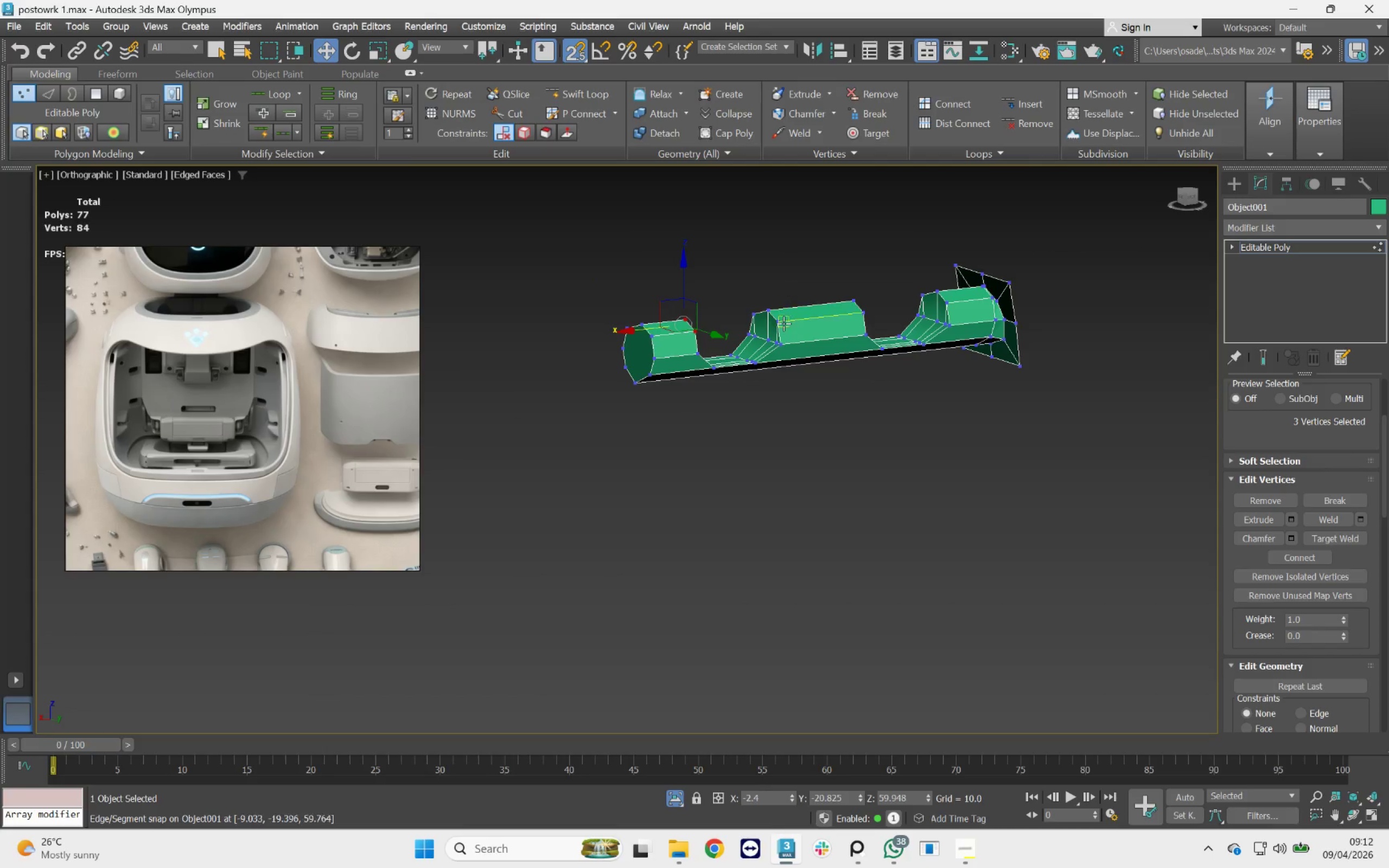 
hold_key(key=AltLeft, duration=0.42)
 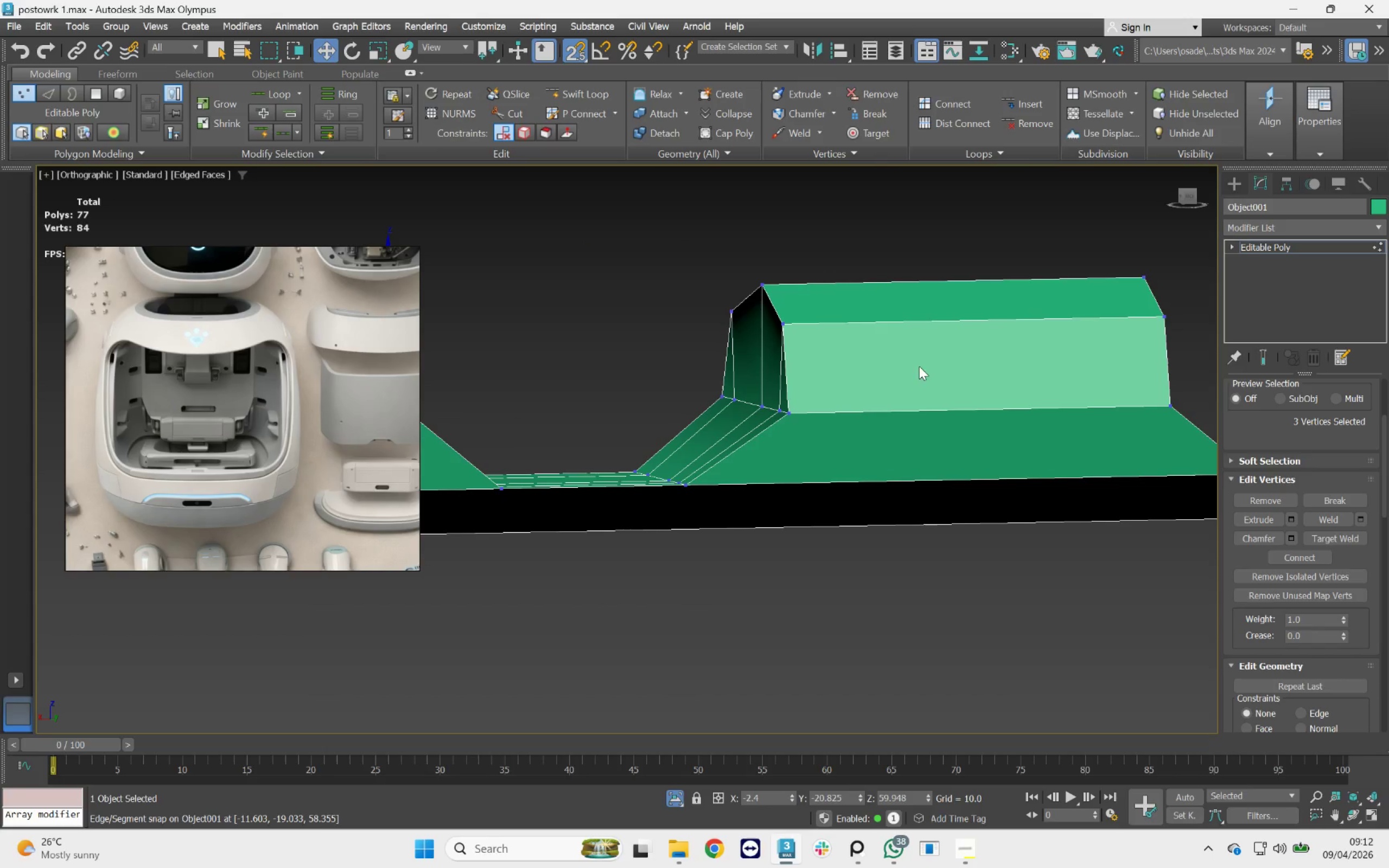 
scroll: coordinate [782, 328], scroll_direction: up, amount: 4.0
 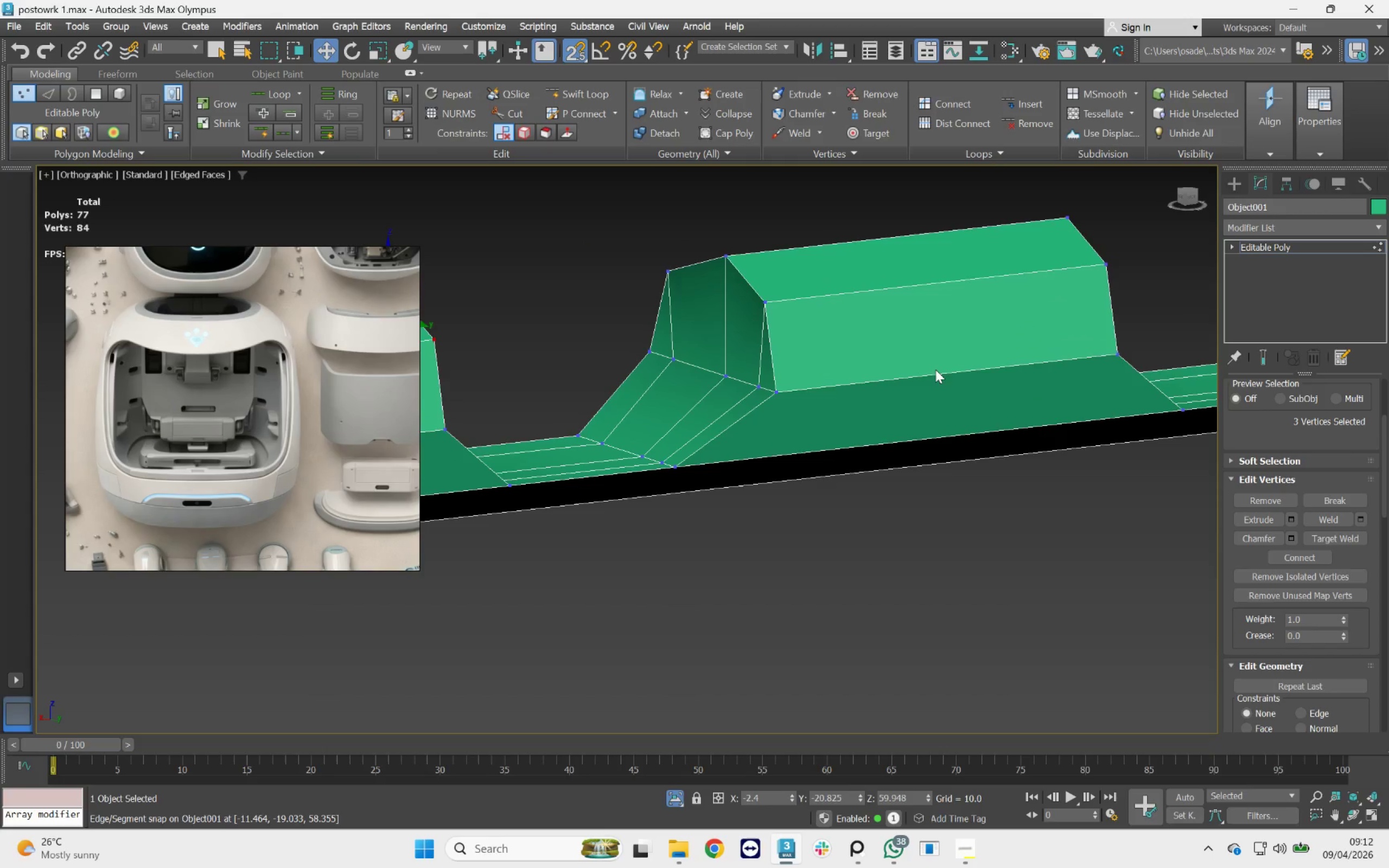 
scroll: coordinate [921, 376], scroll_direction: down, amount: 3.0
 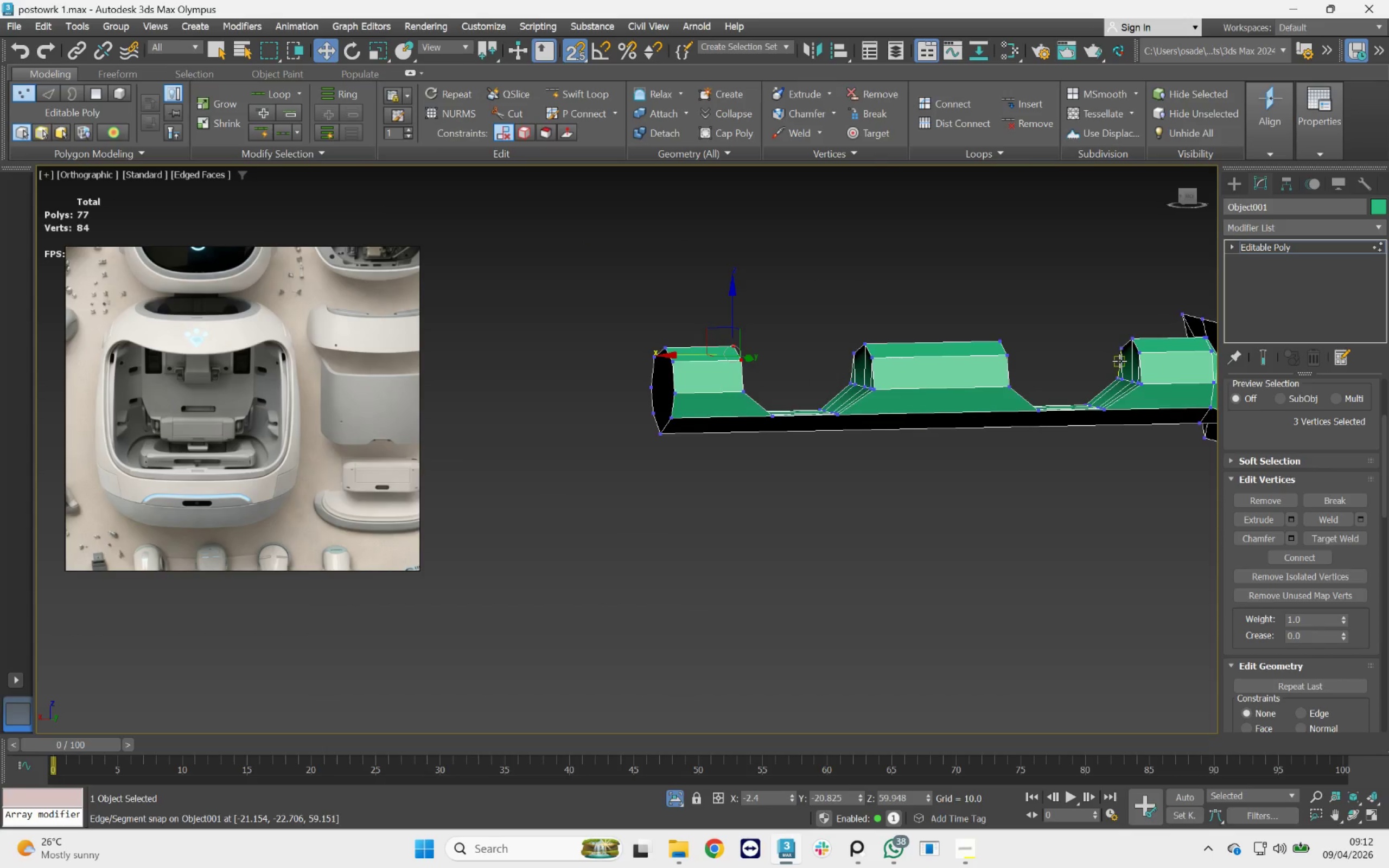 
key(1)
 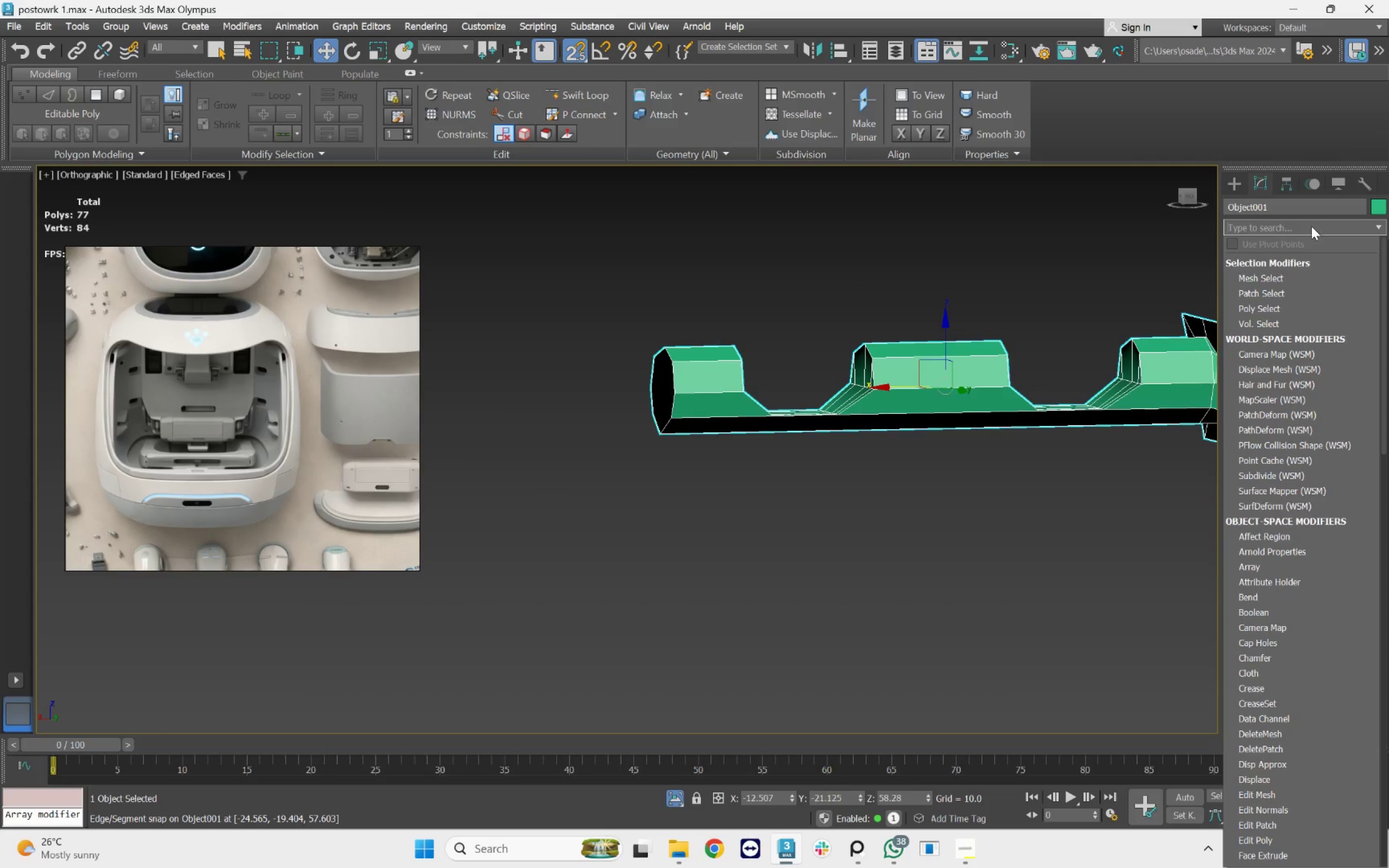 
key(T)
 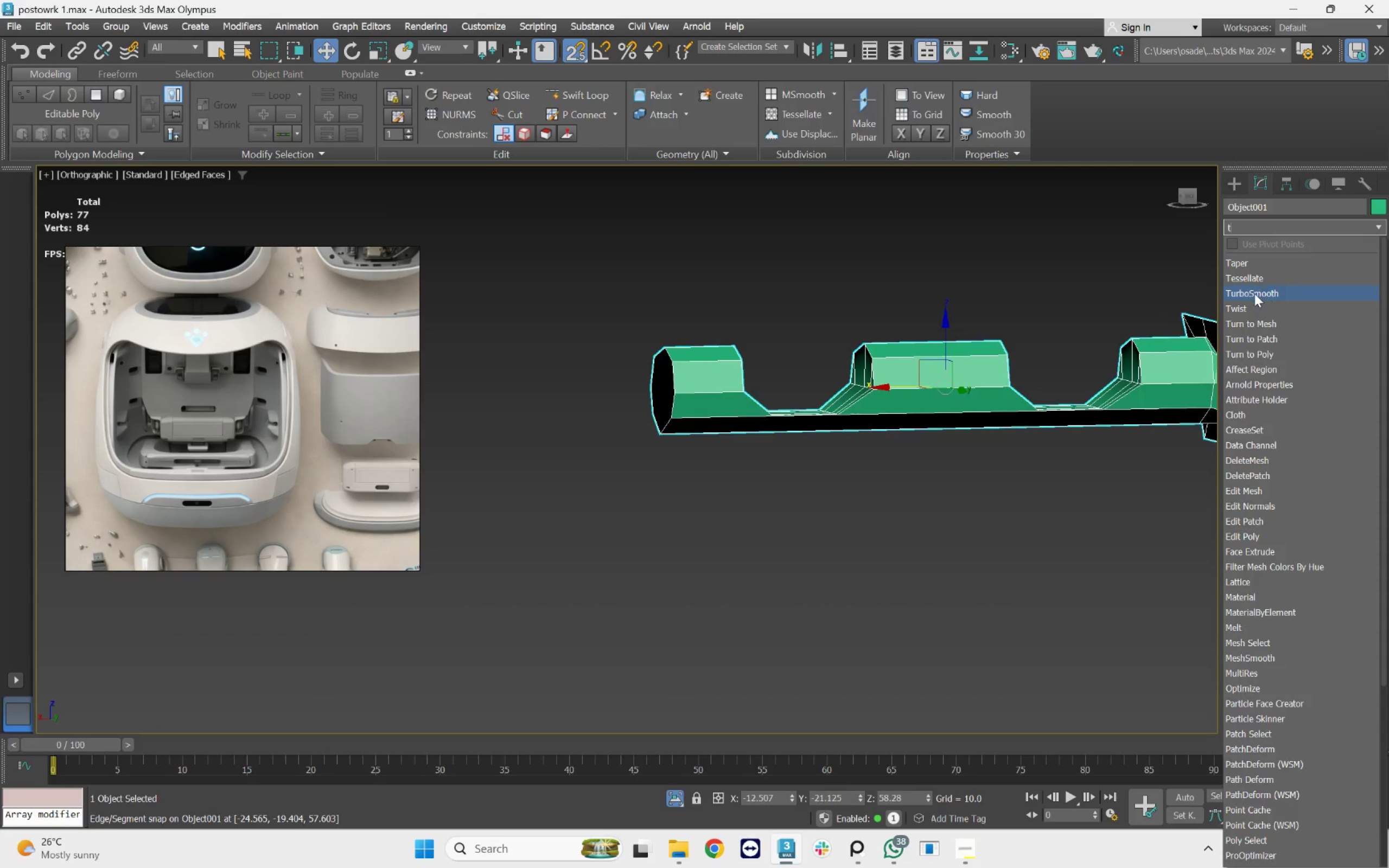 
left_click([1255, 293])
 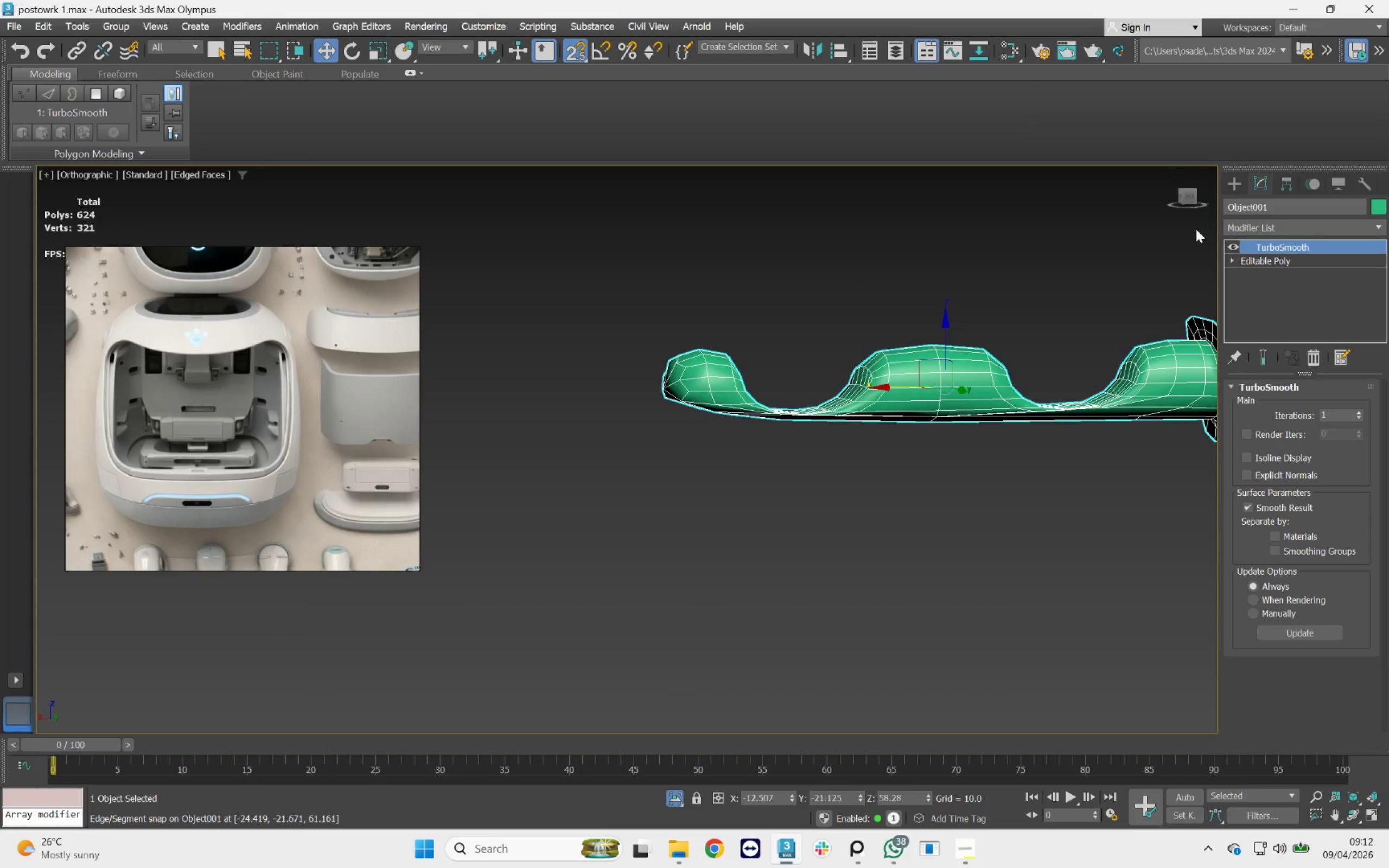 
left_click([1186, 197])
 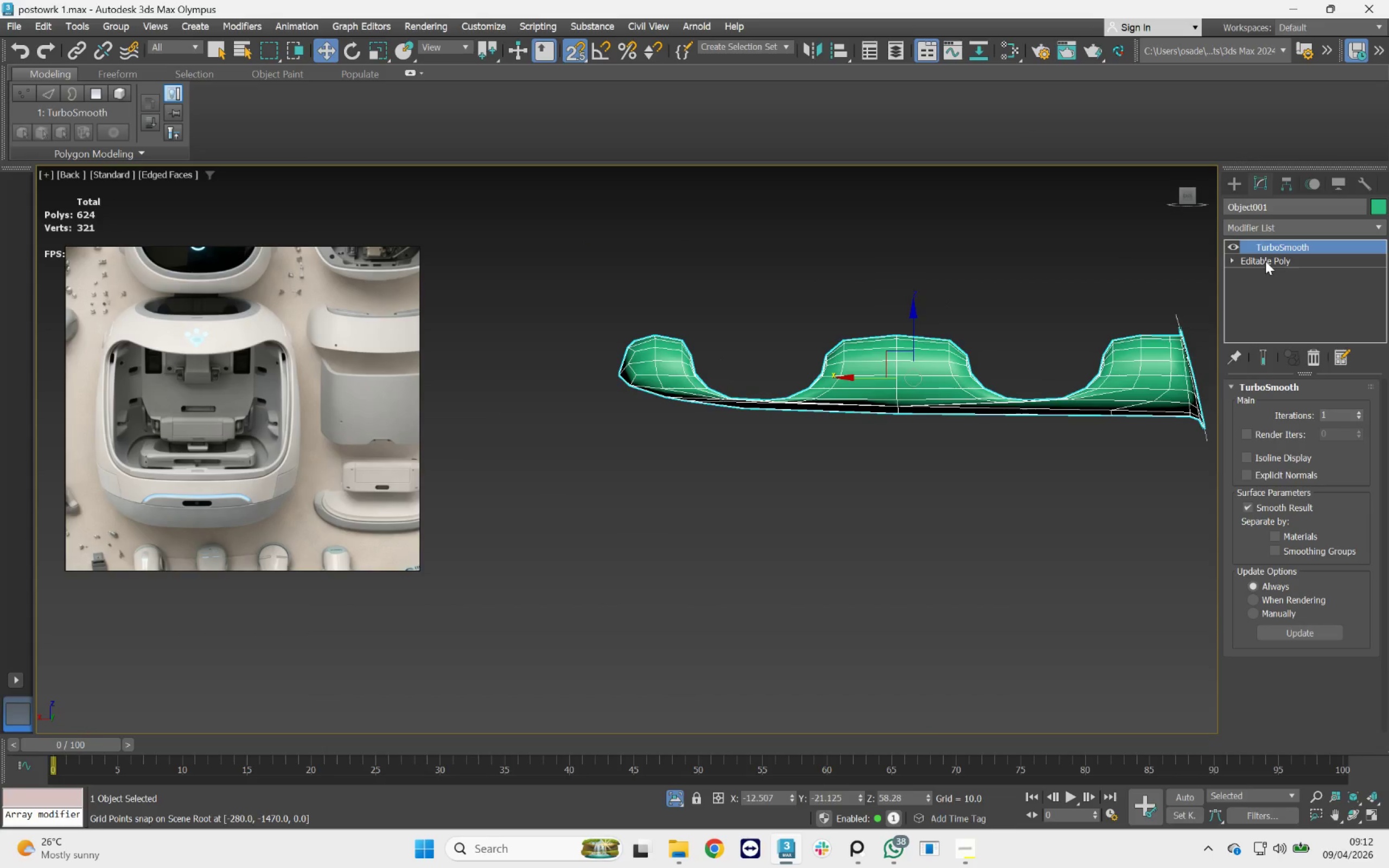 
key(Y)
 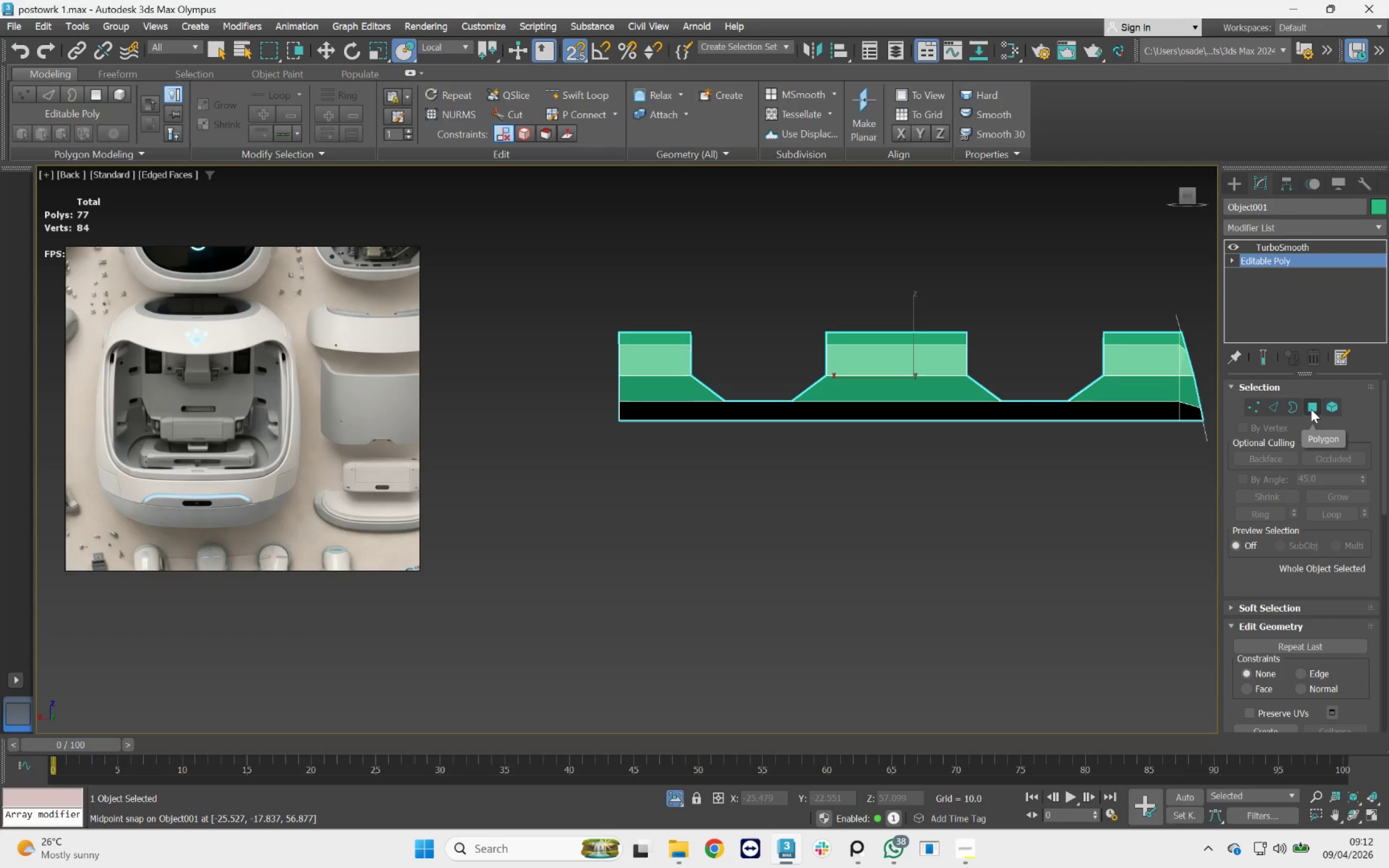 
left_click([1311, 409])
 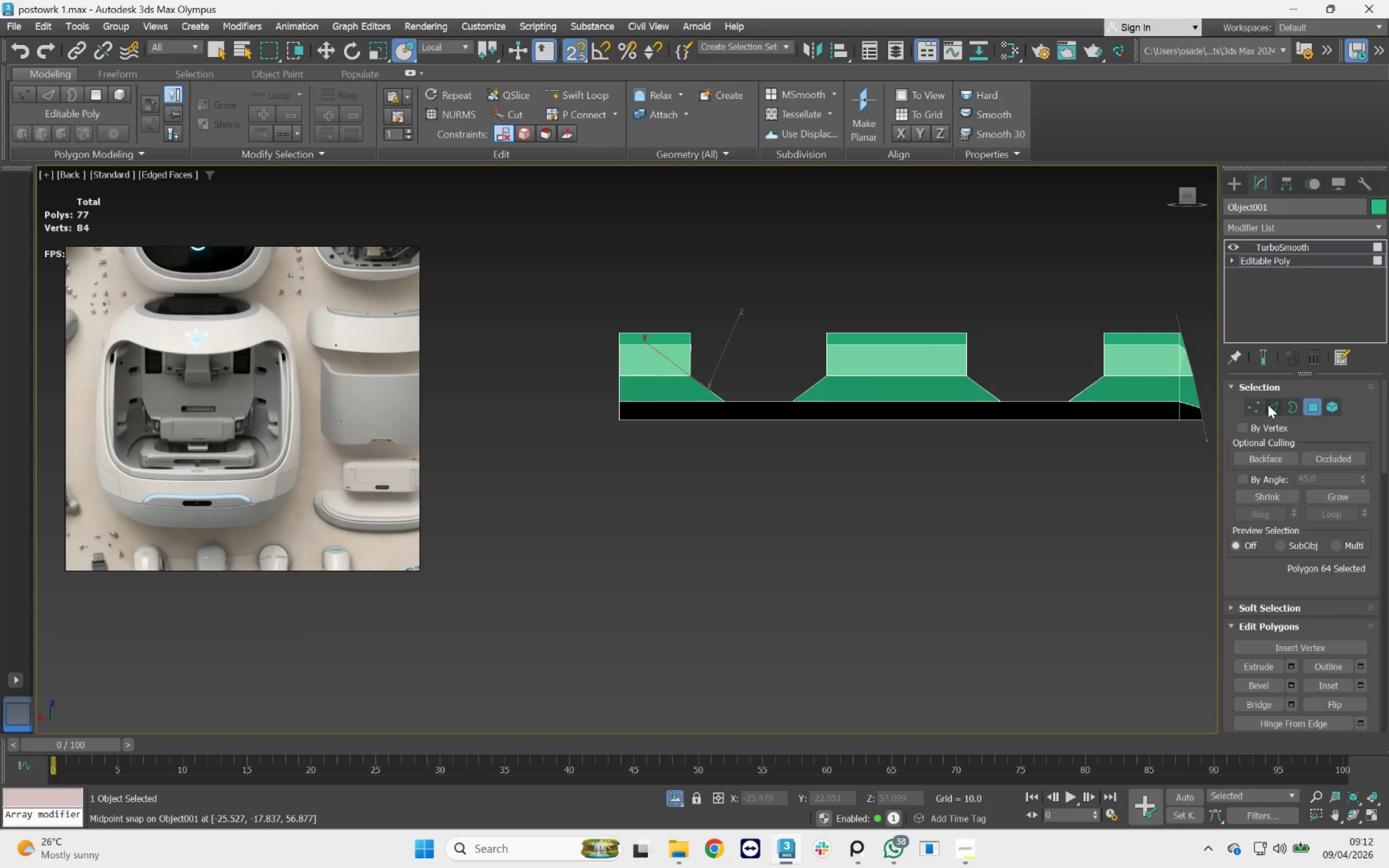 
left_click([1253, 403])
 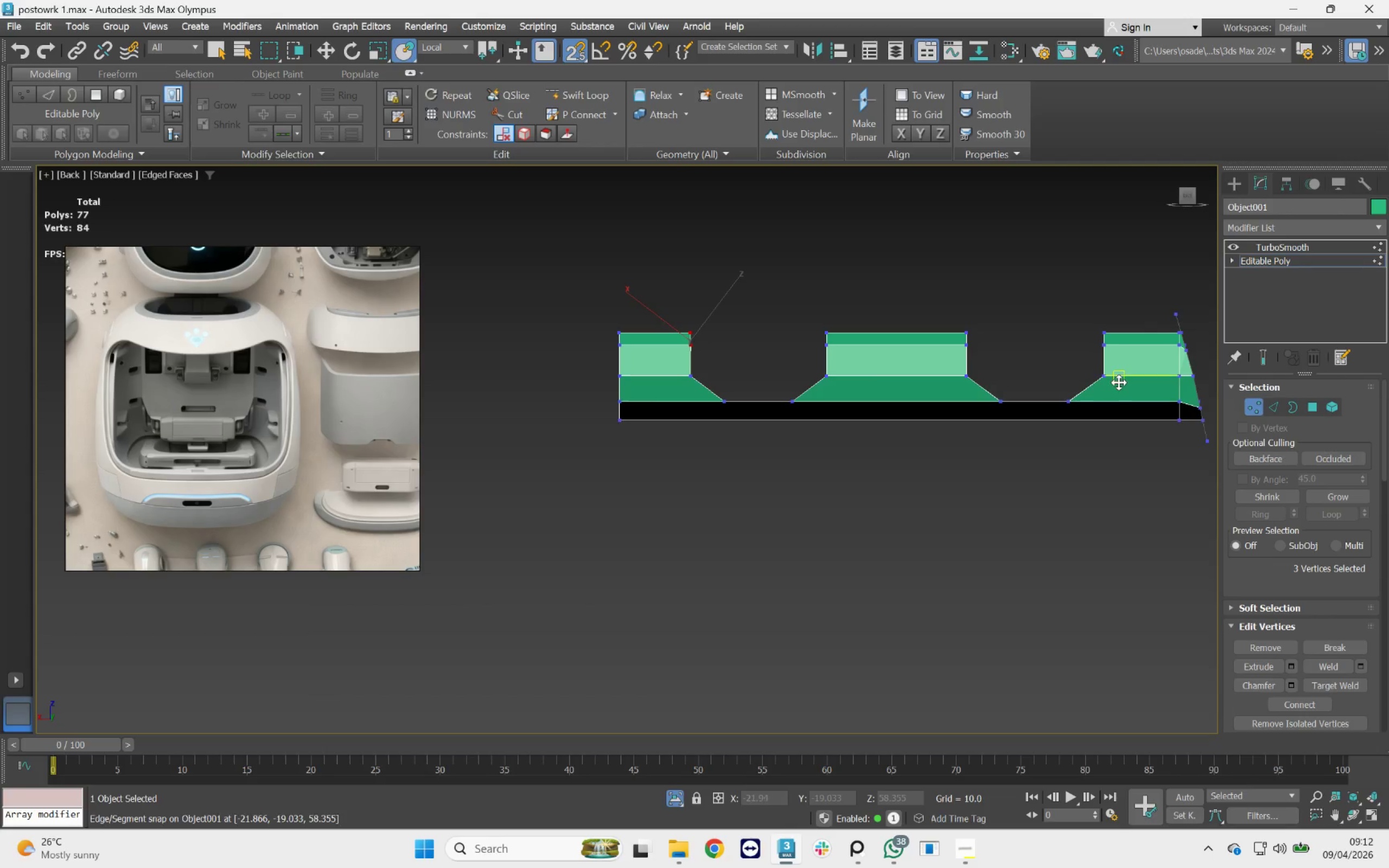 
scroll: coordinate [1119, 382], scroll_direction: up, amount: 2.0
 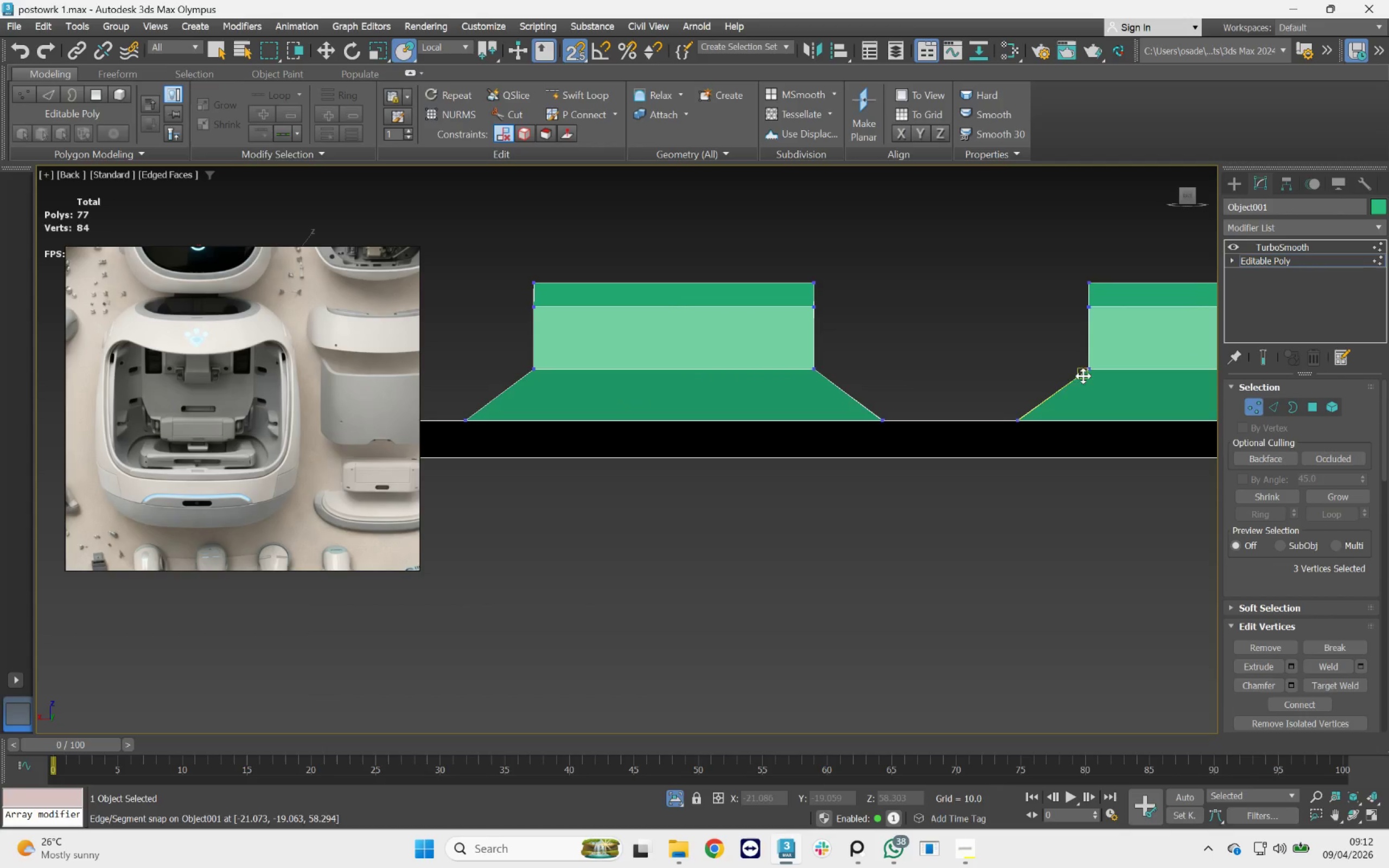 
scroll: coordinate [1018, 390], scroll_direction: down, amount: 2.0
 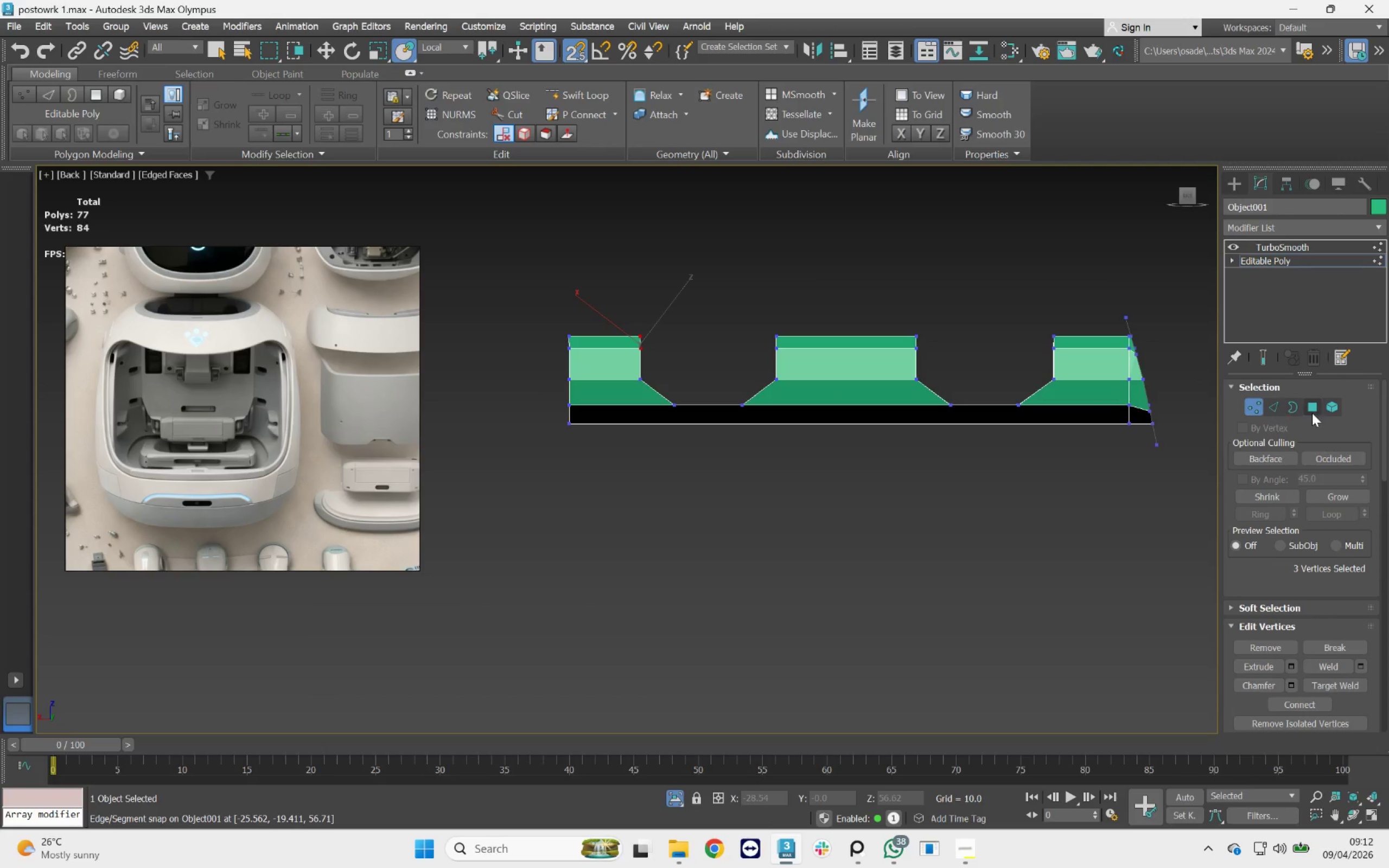 
left_click([1317, 411])
 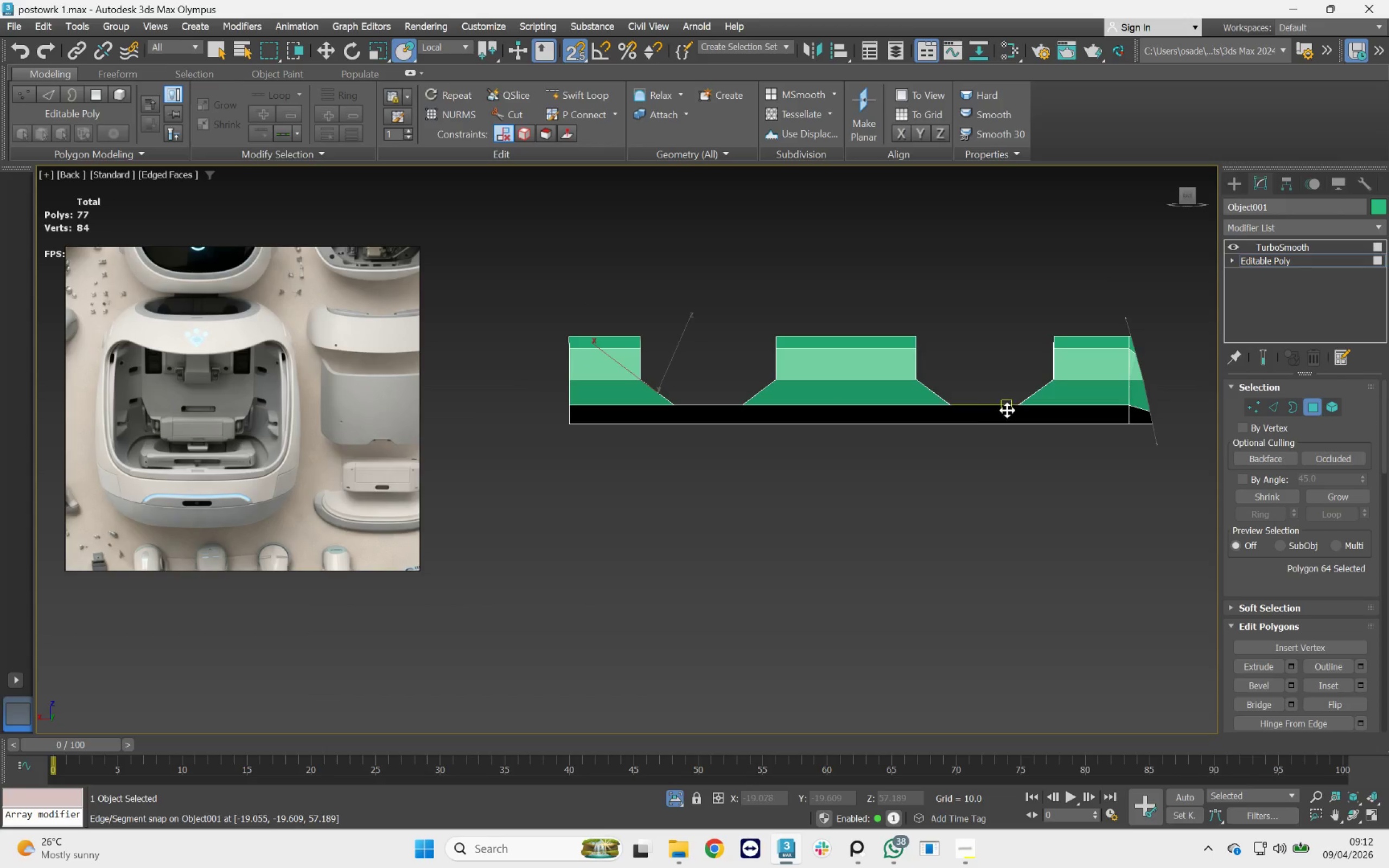 
hold_key(key=AltLeft, duration=0.61)
 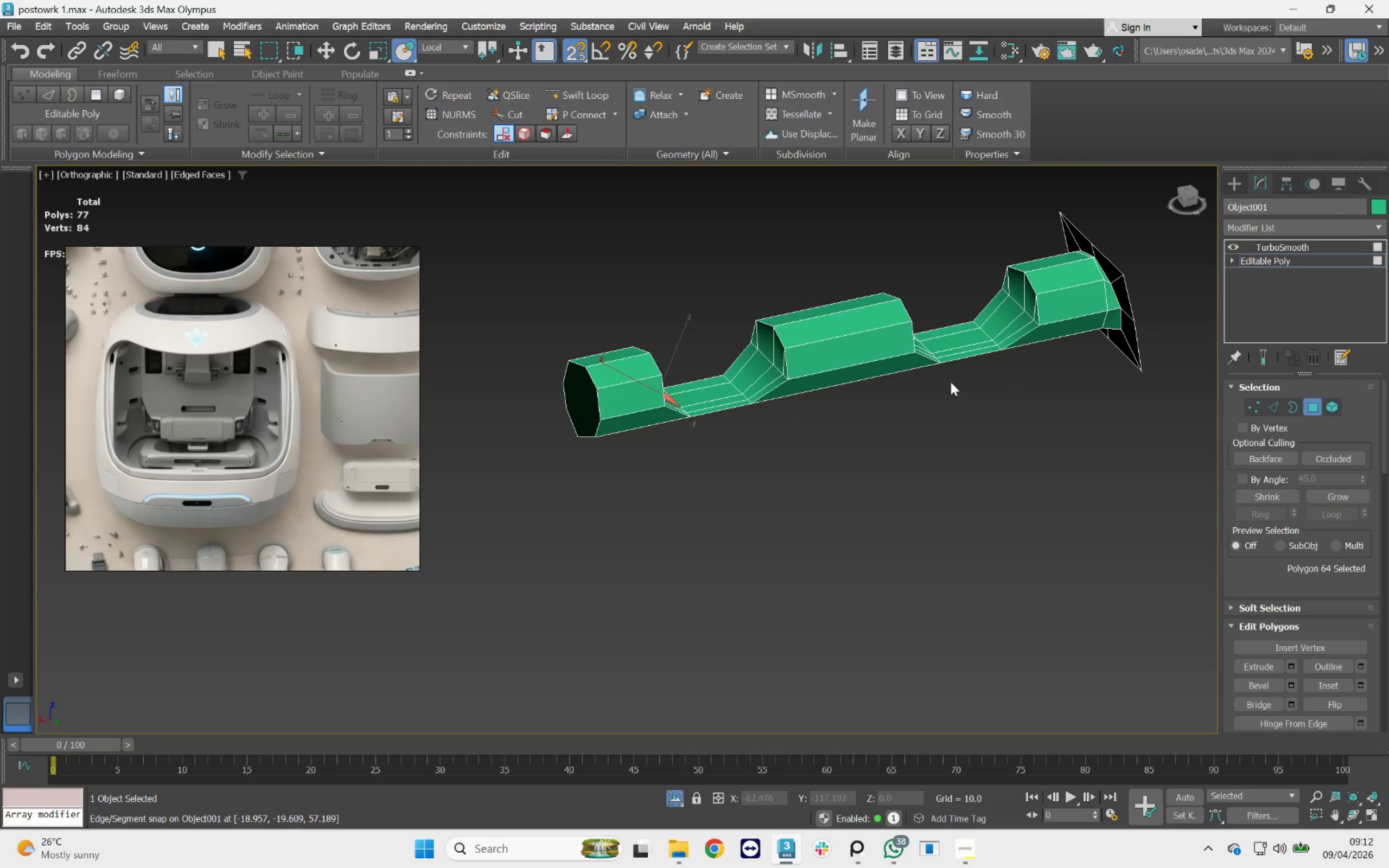 
scroll: coordinate [951, 381], scroll_direction: up, amount: 1.0
 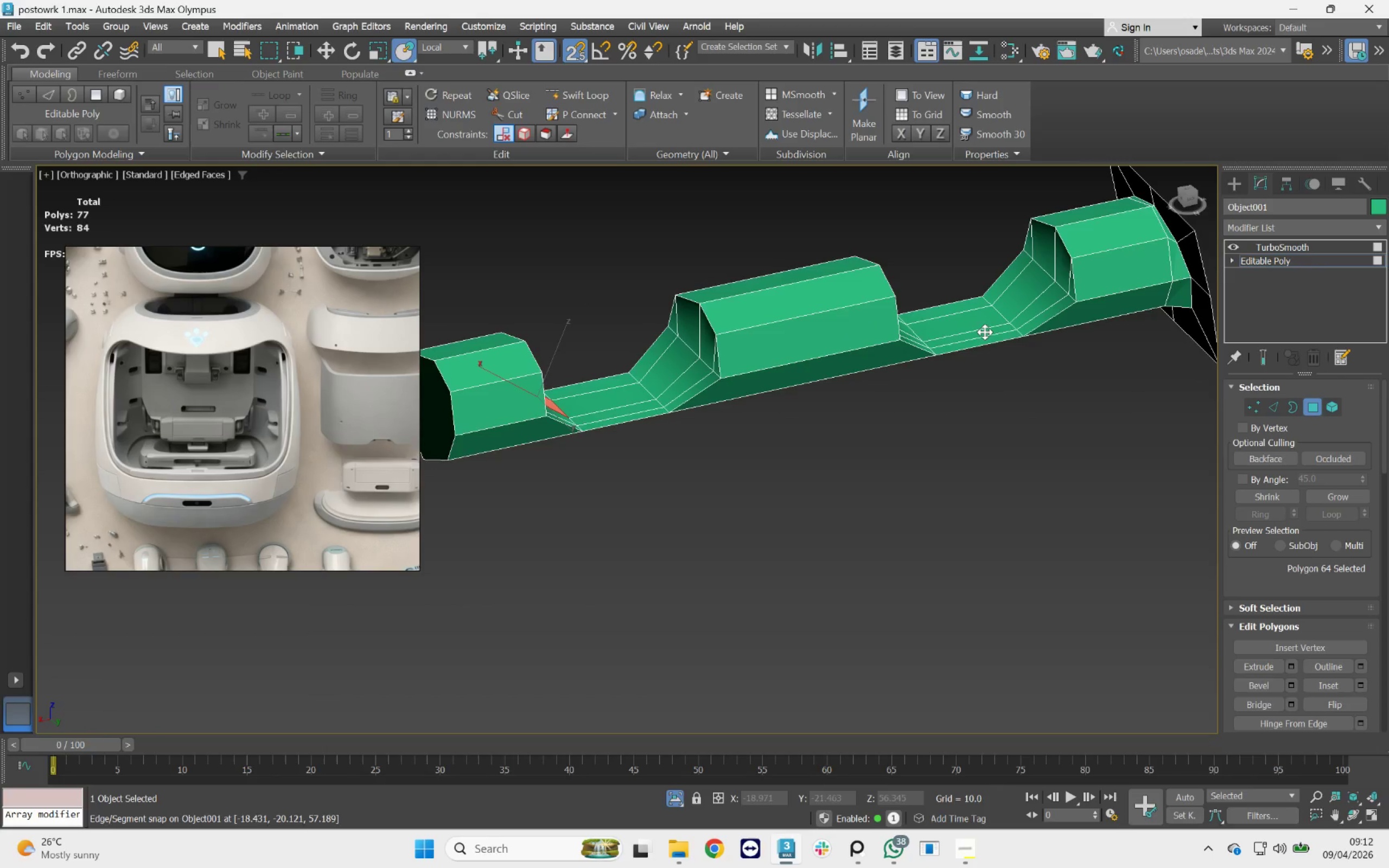 
left_click([984, 322])
 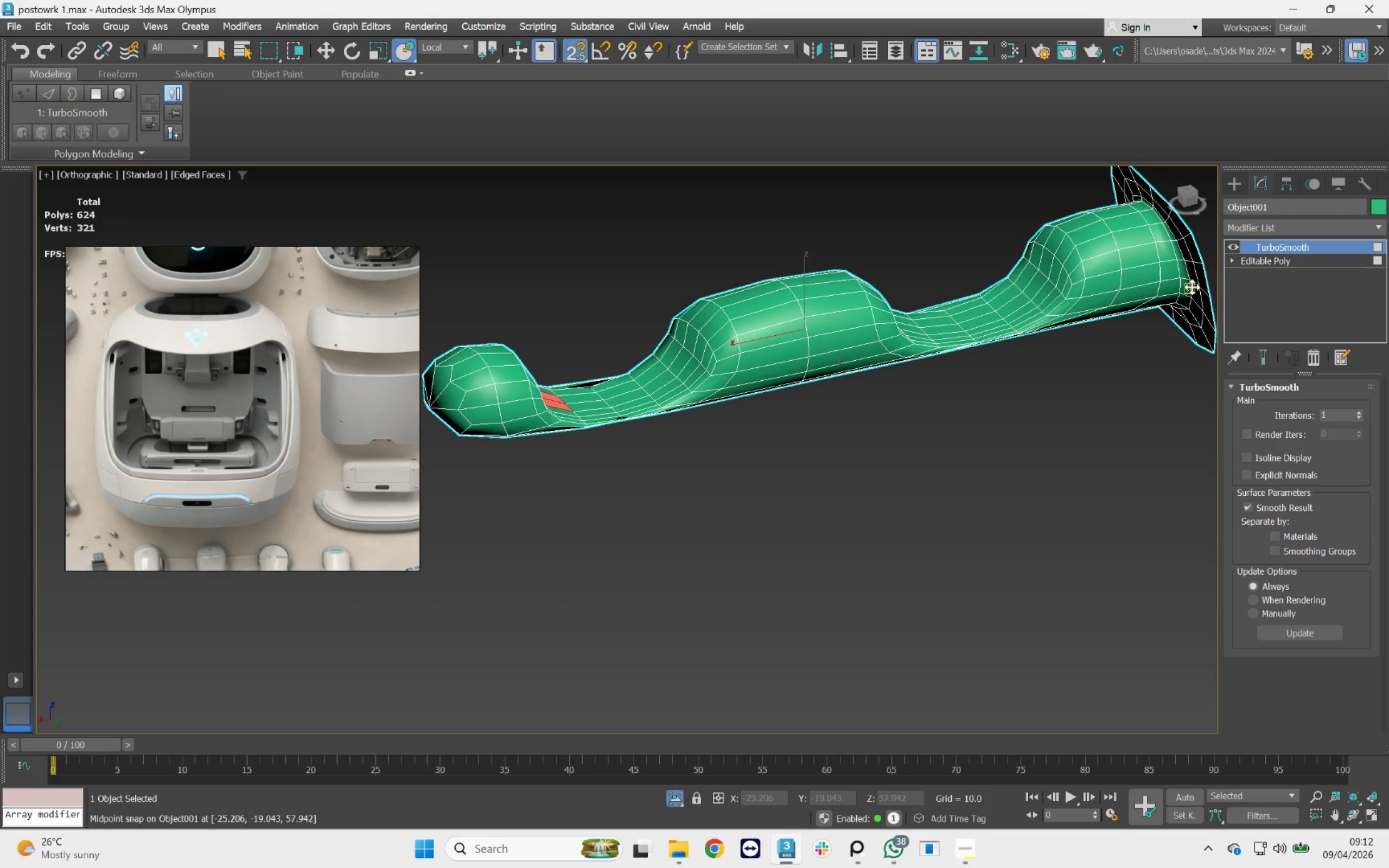 
left_click([1308, 352])
 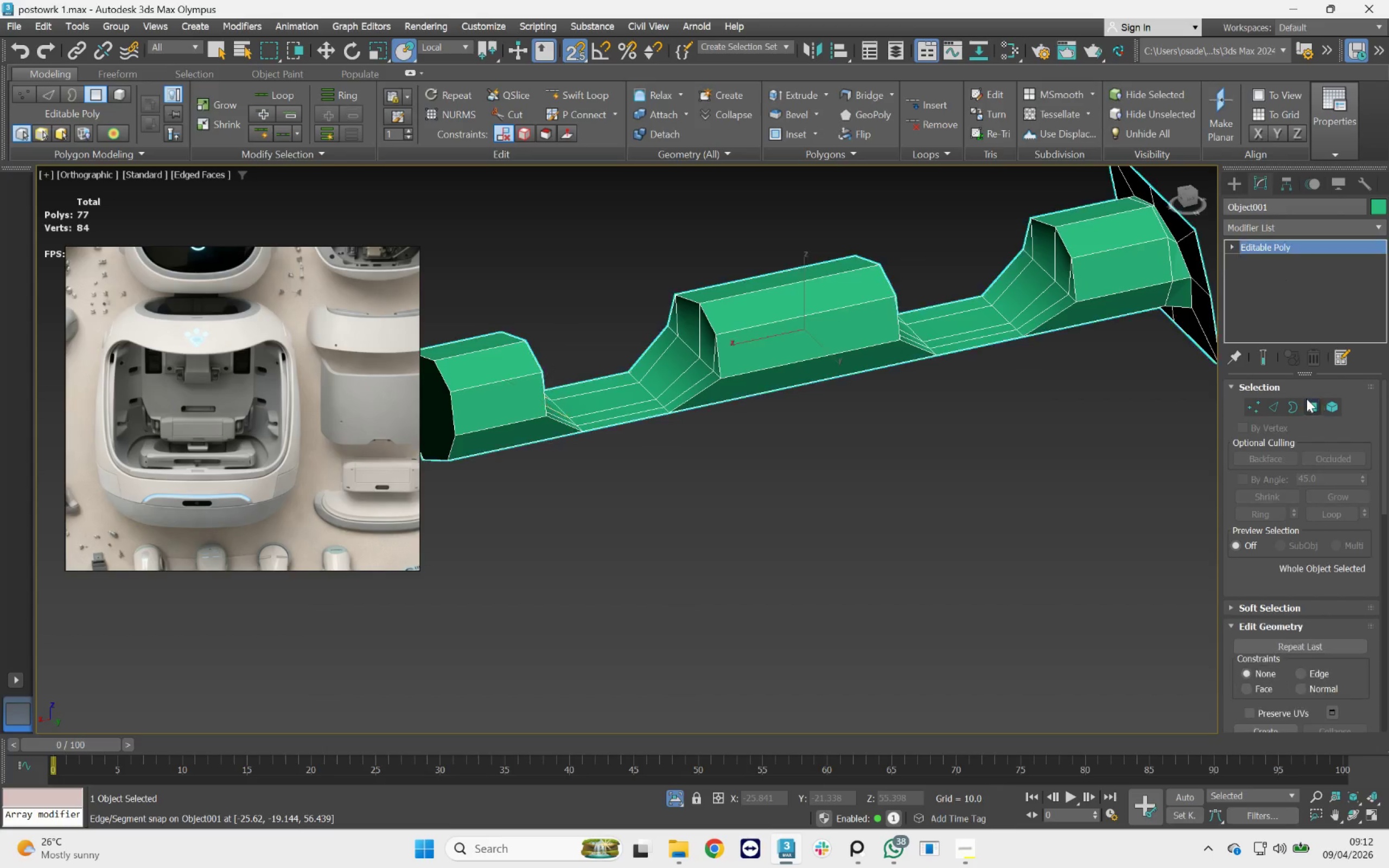 
left_click([1041, 282])
 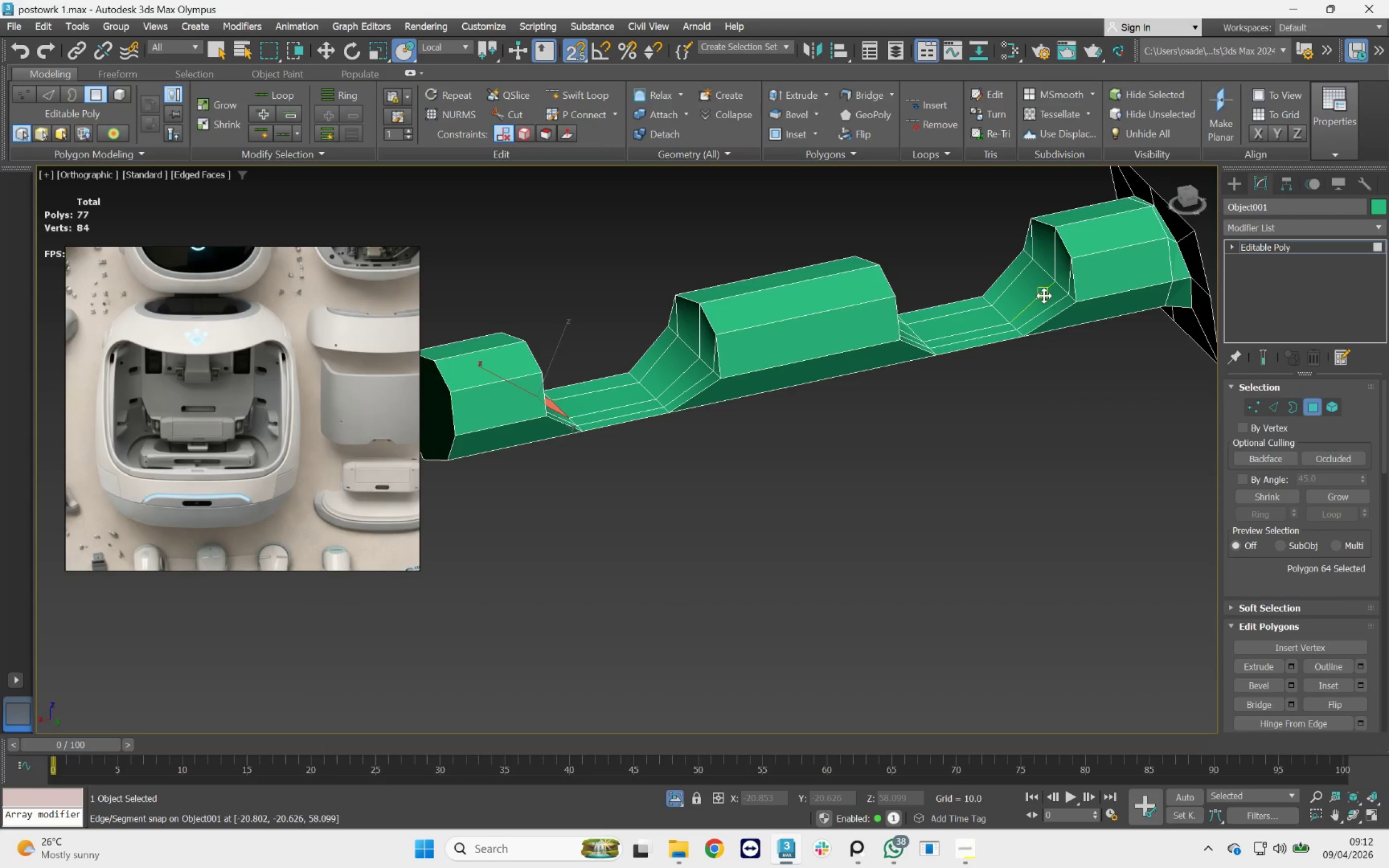 
hold_key(key=AltLeft, duration=0.51)
 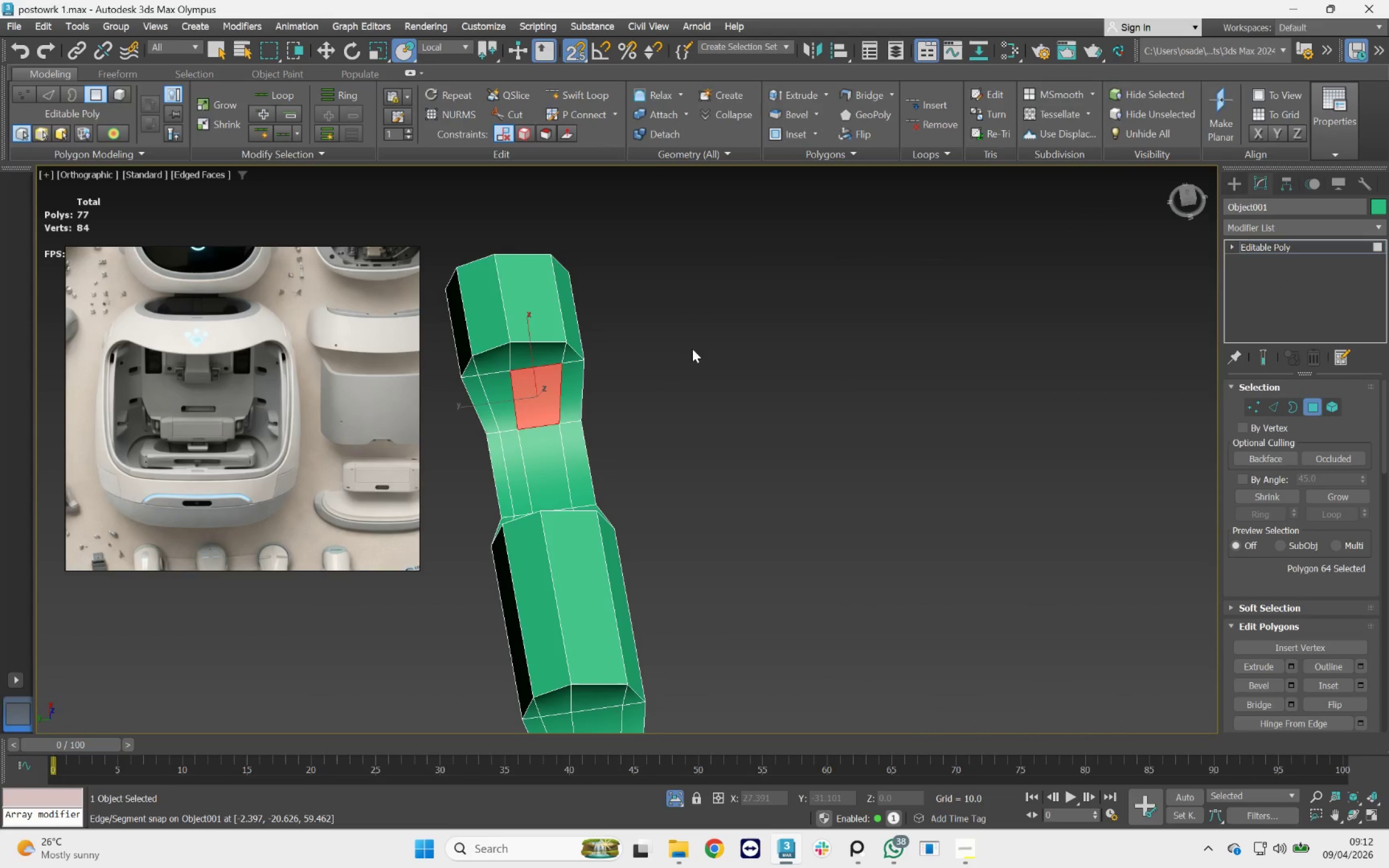 
left_click([736, 393])
 